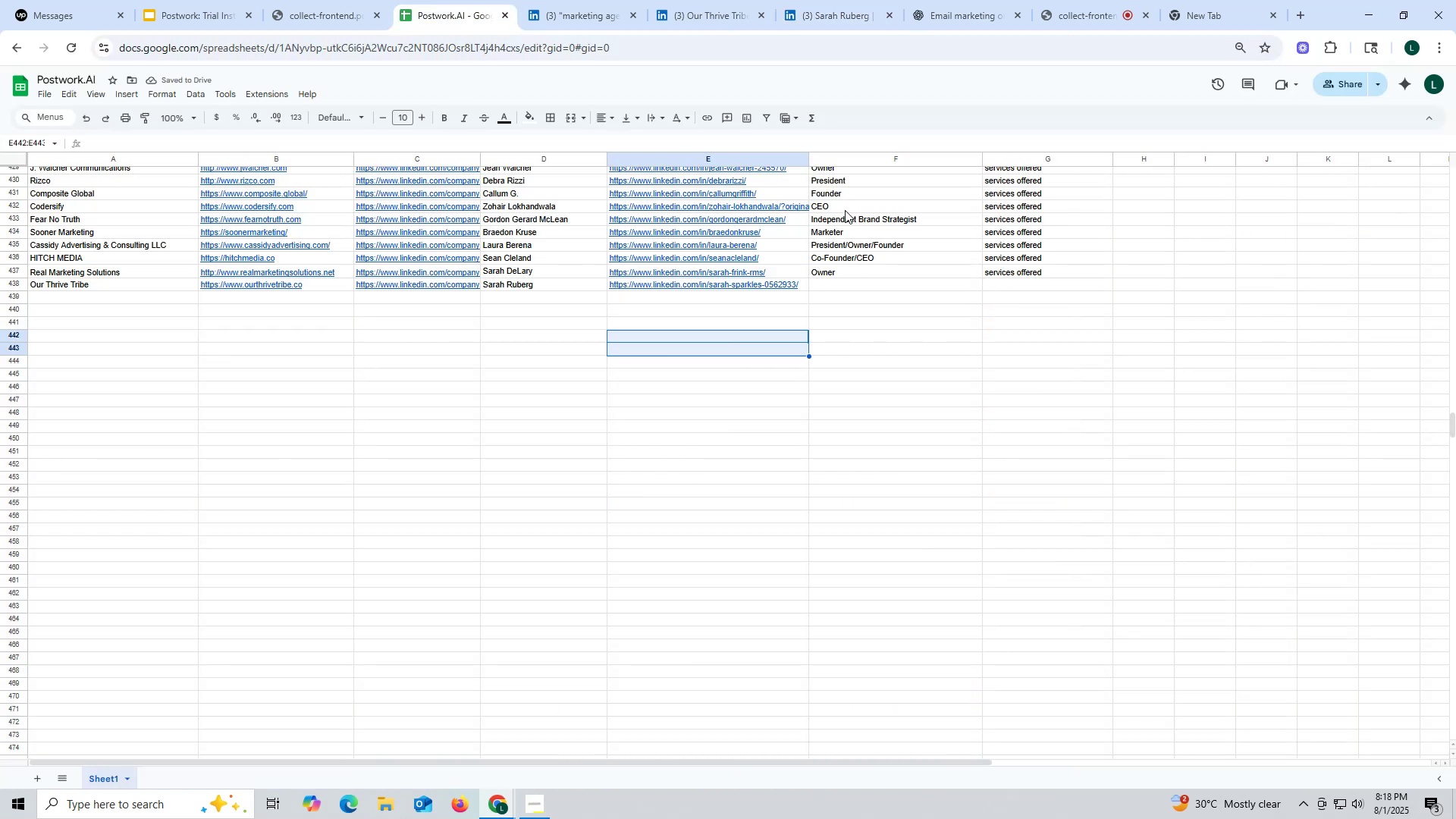 
left_click([842, 209])
 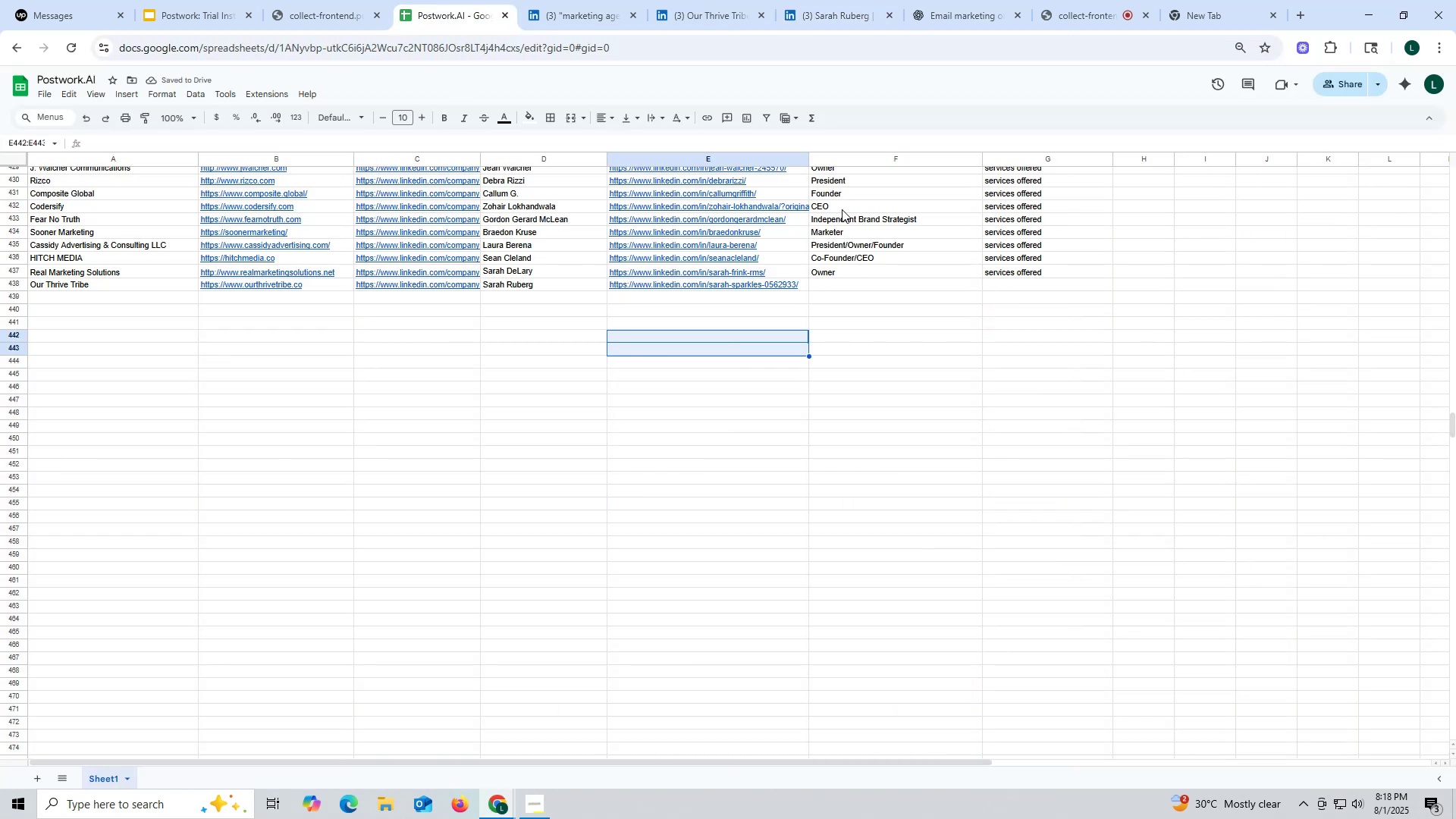 
key(Control+ControlLeft)
 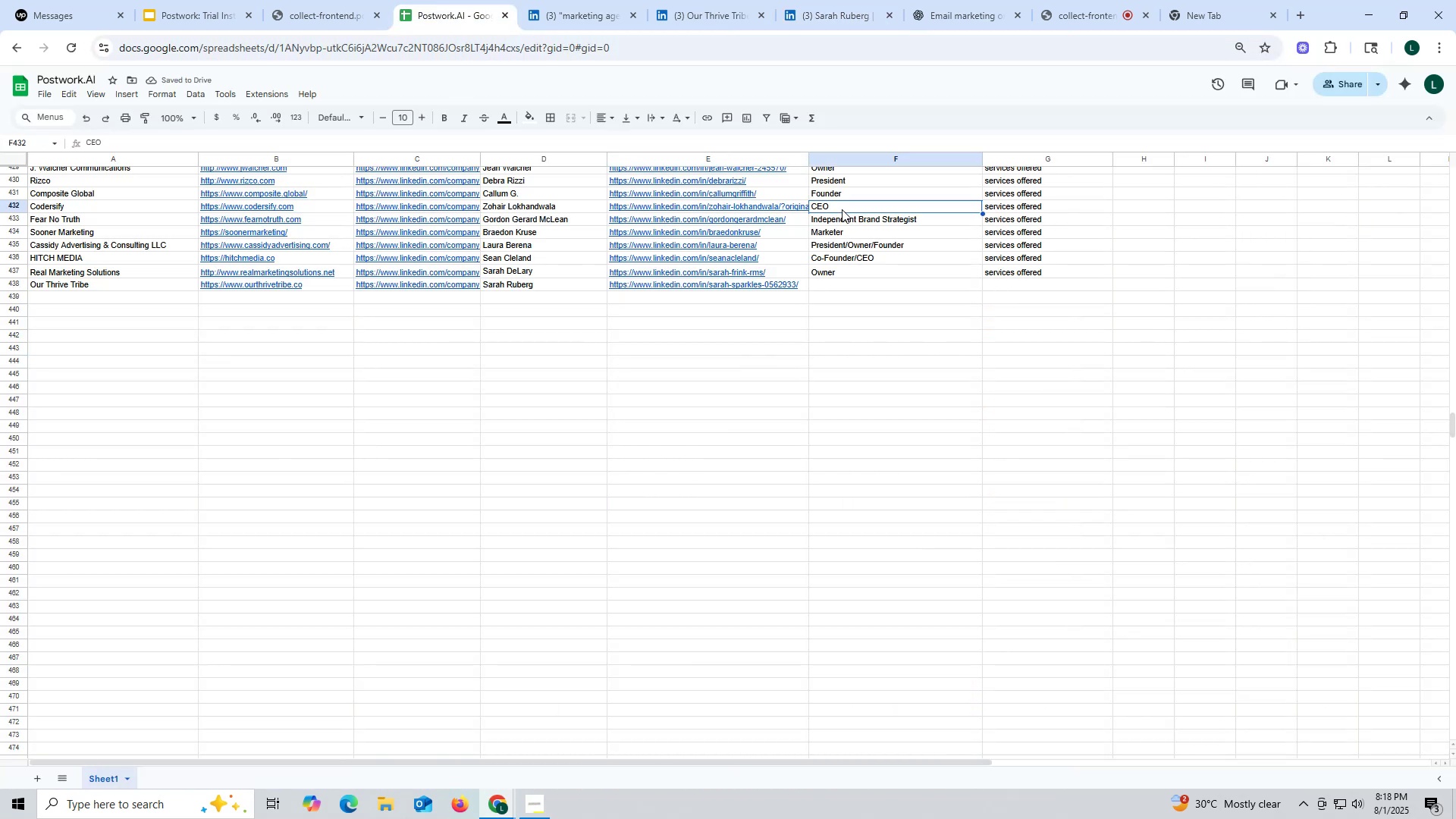 
key(Control+C)
 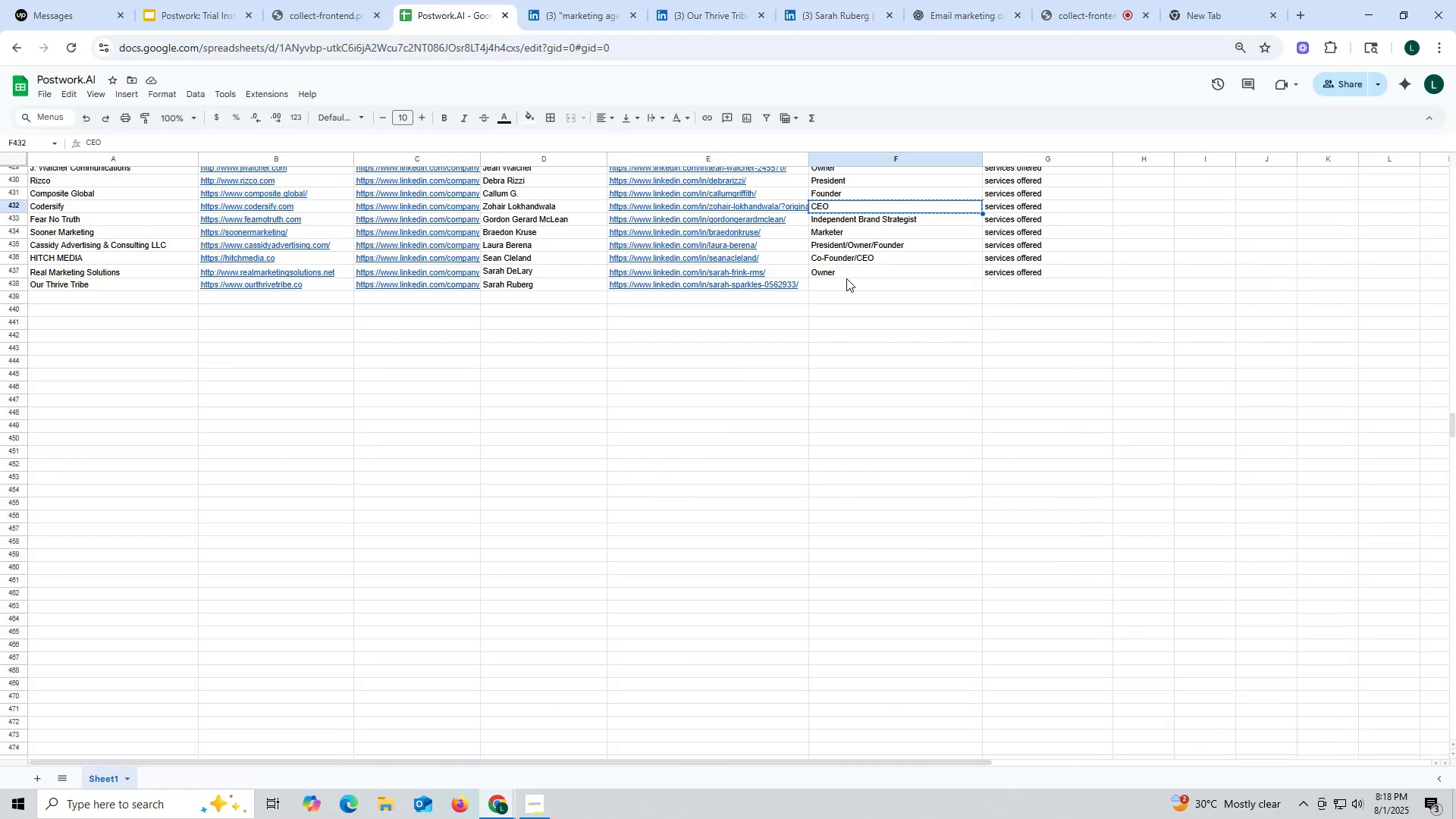 
left_click([846, 278])
 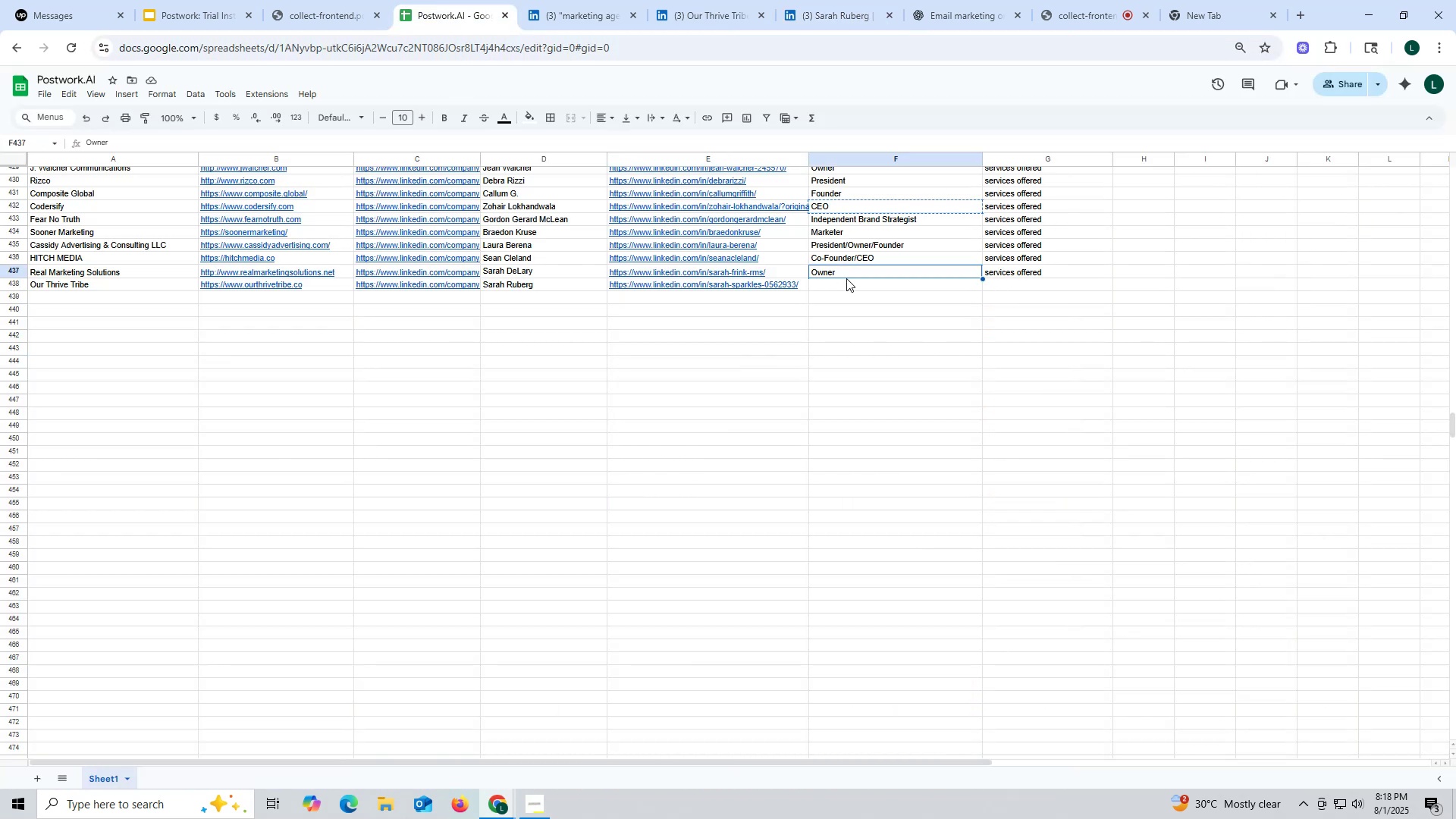 
key(Control+ControlLeft)
 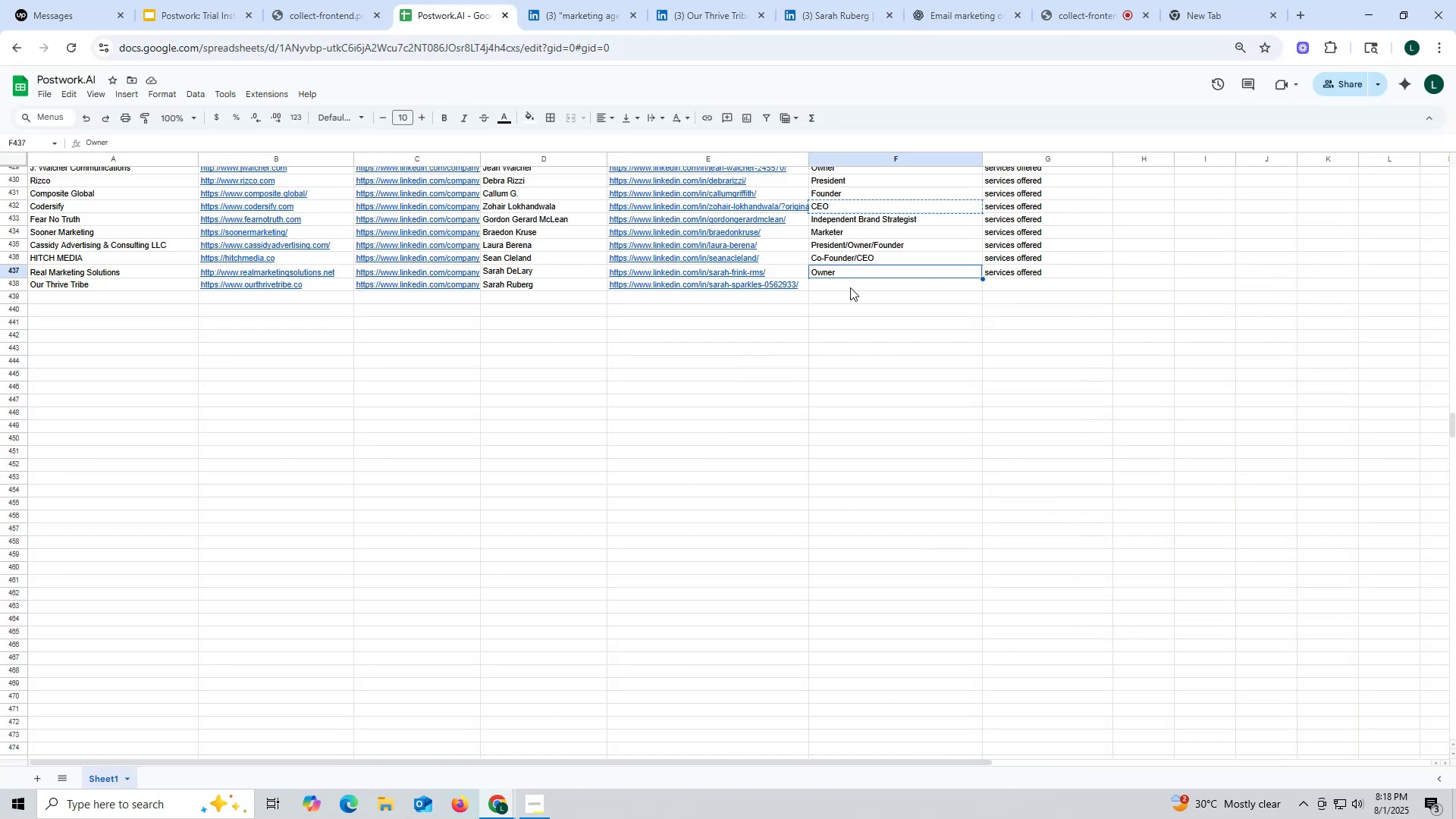 
key(Control+ControlLeft)
 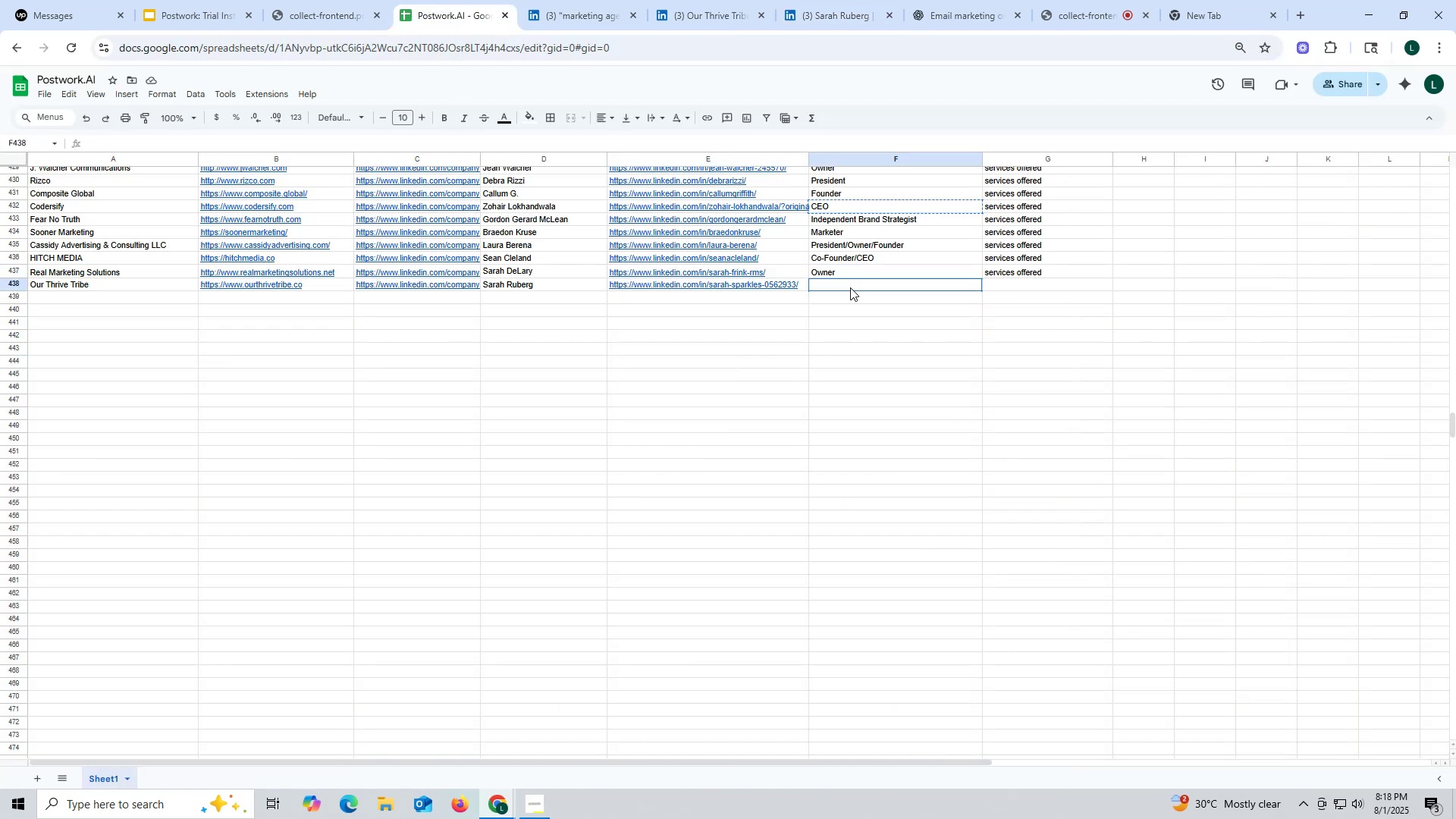 
left_click([850, 287])
 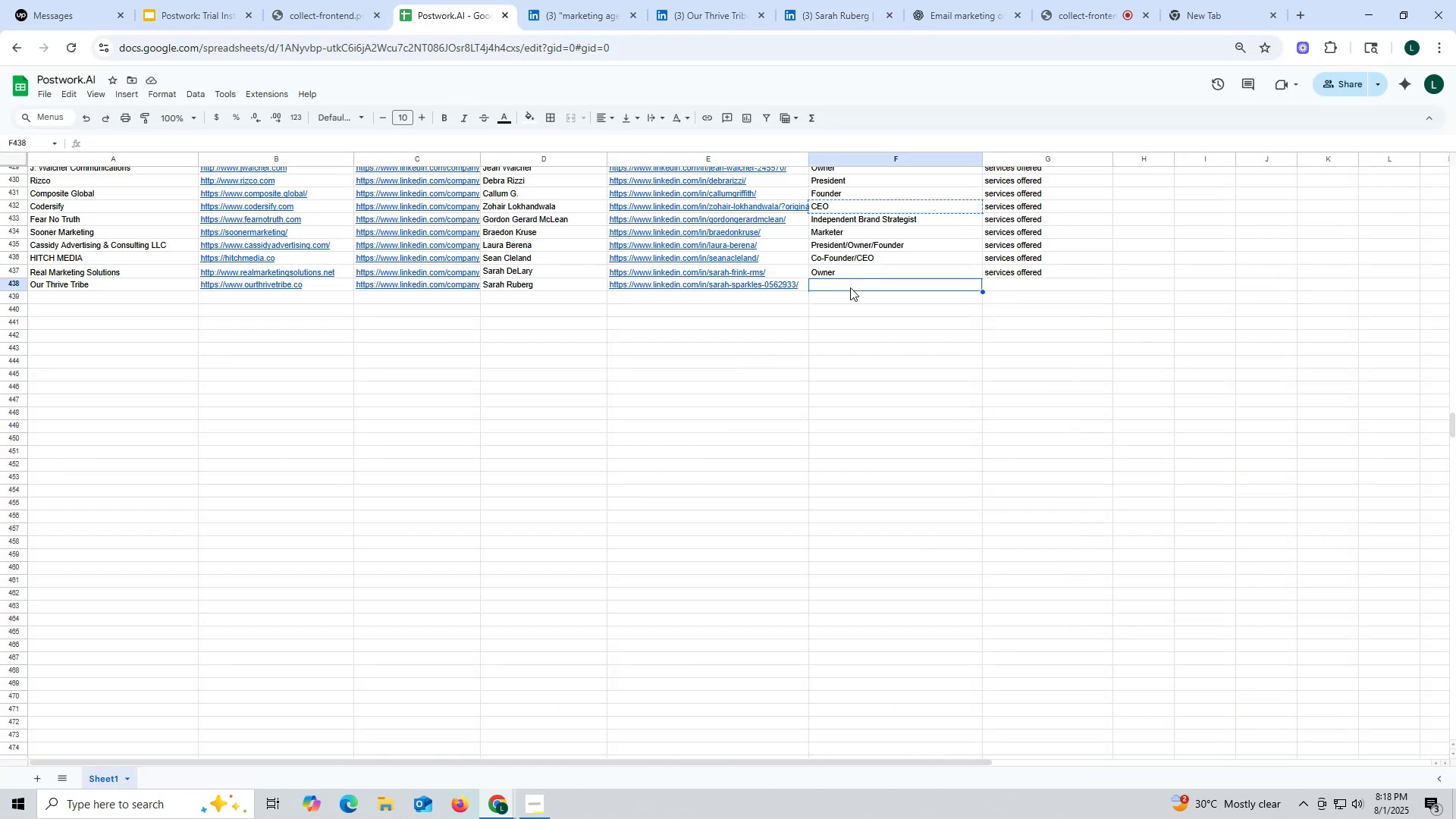 
key(Control+V)
 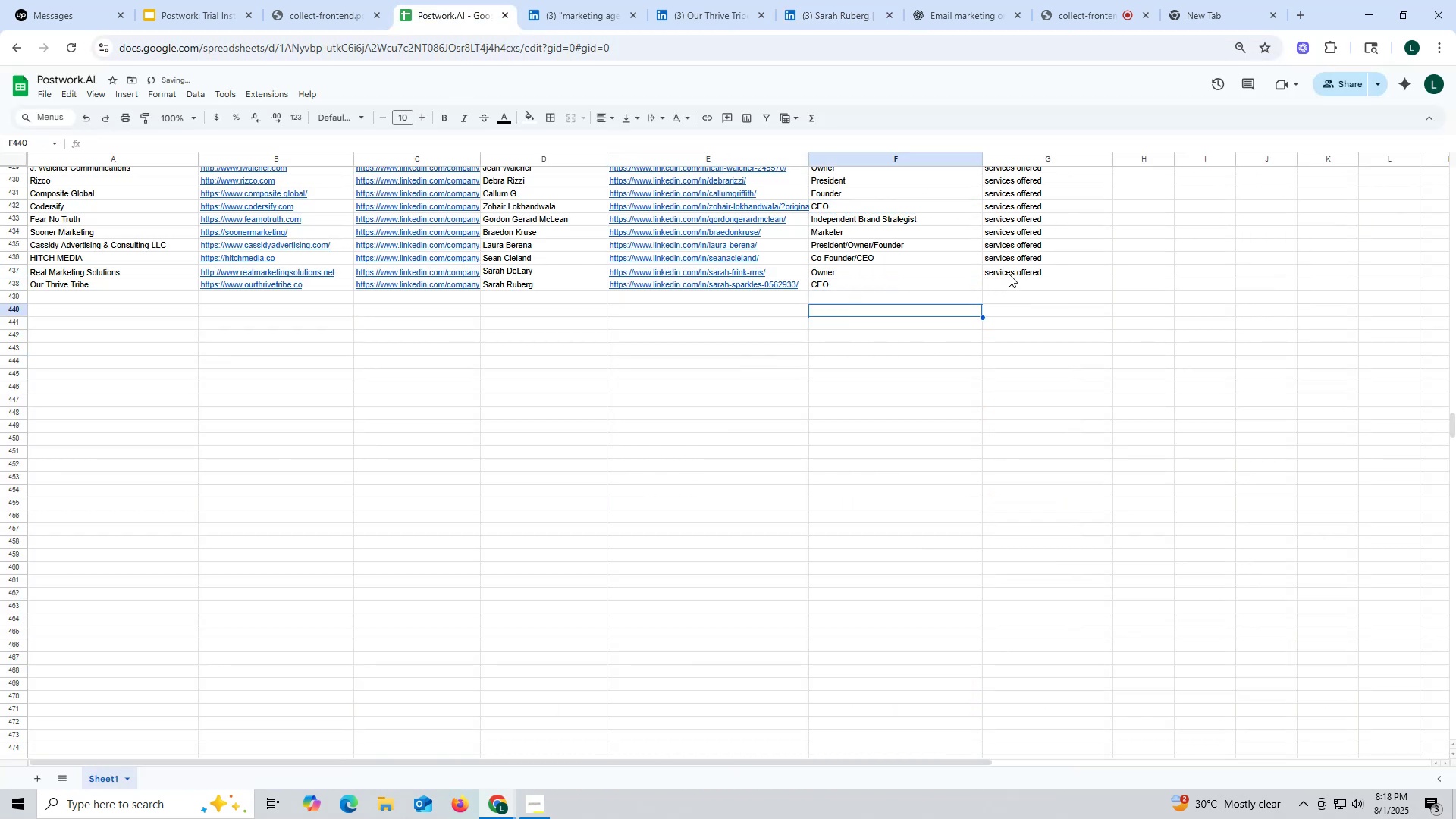 
left_click([1009, 274])
 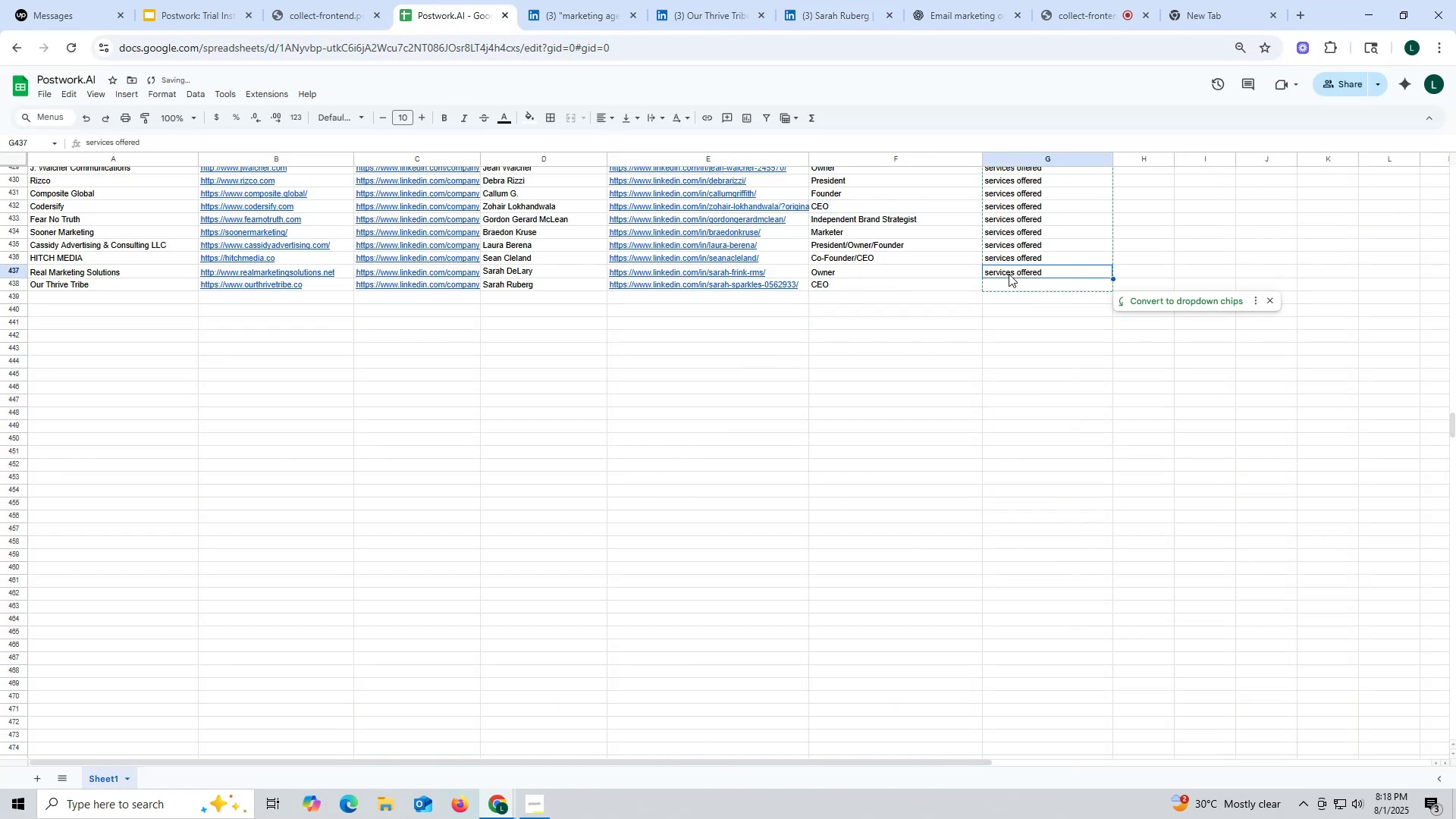 
key(Control+ControlLeft)
 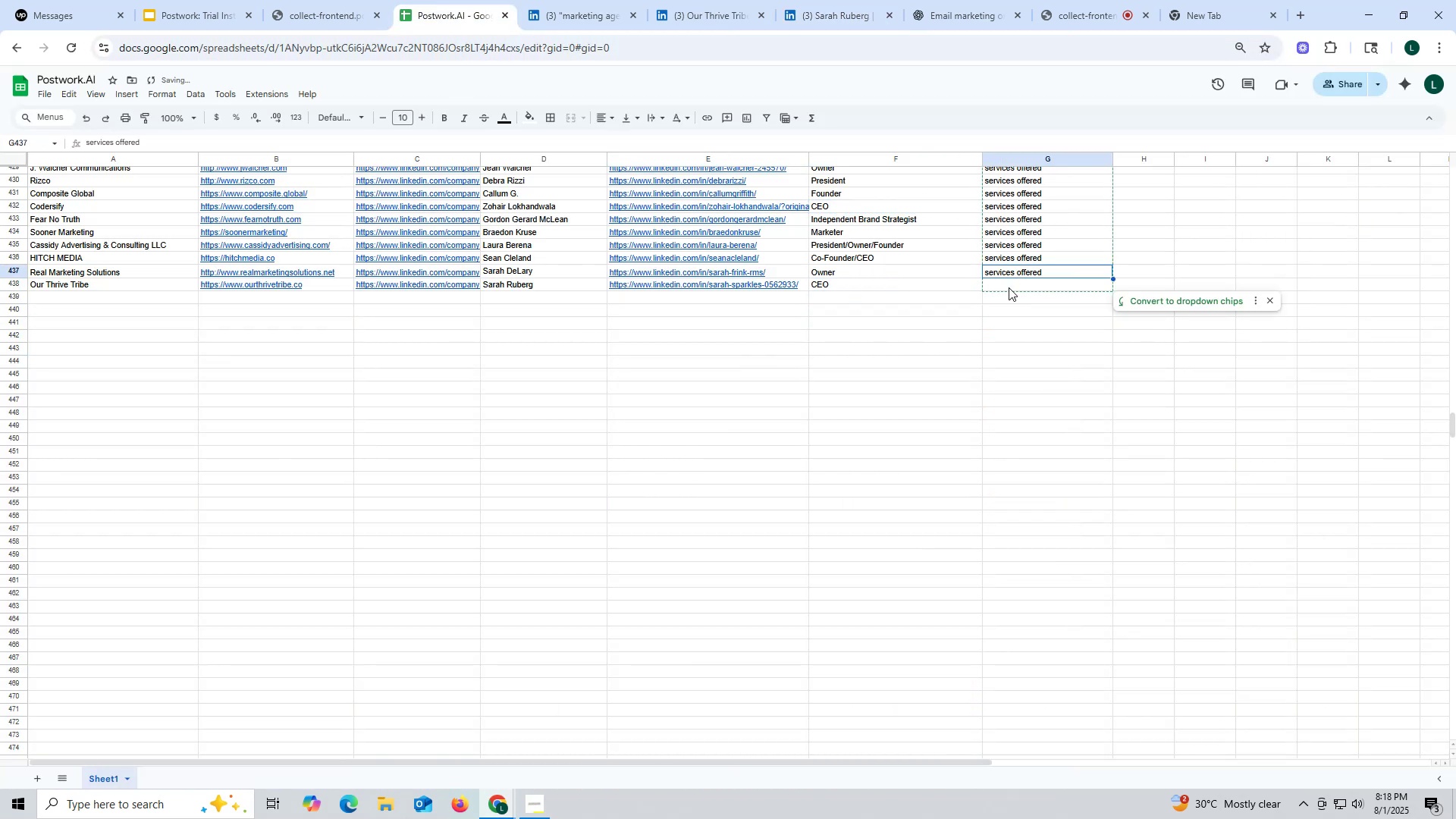 
key(Control+C)
 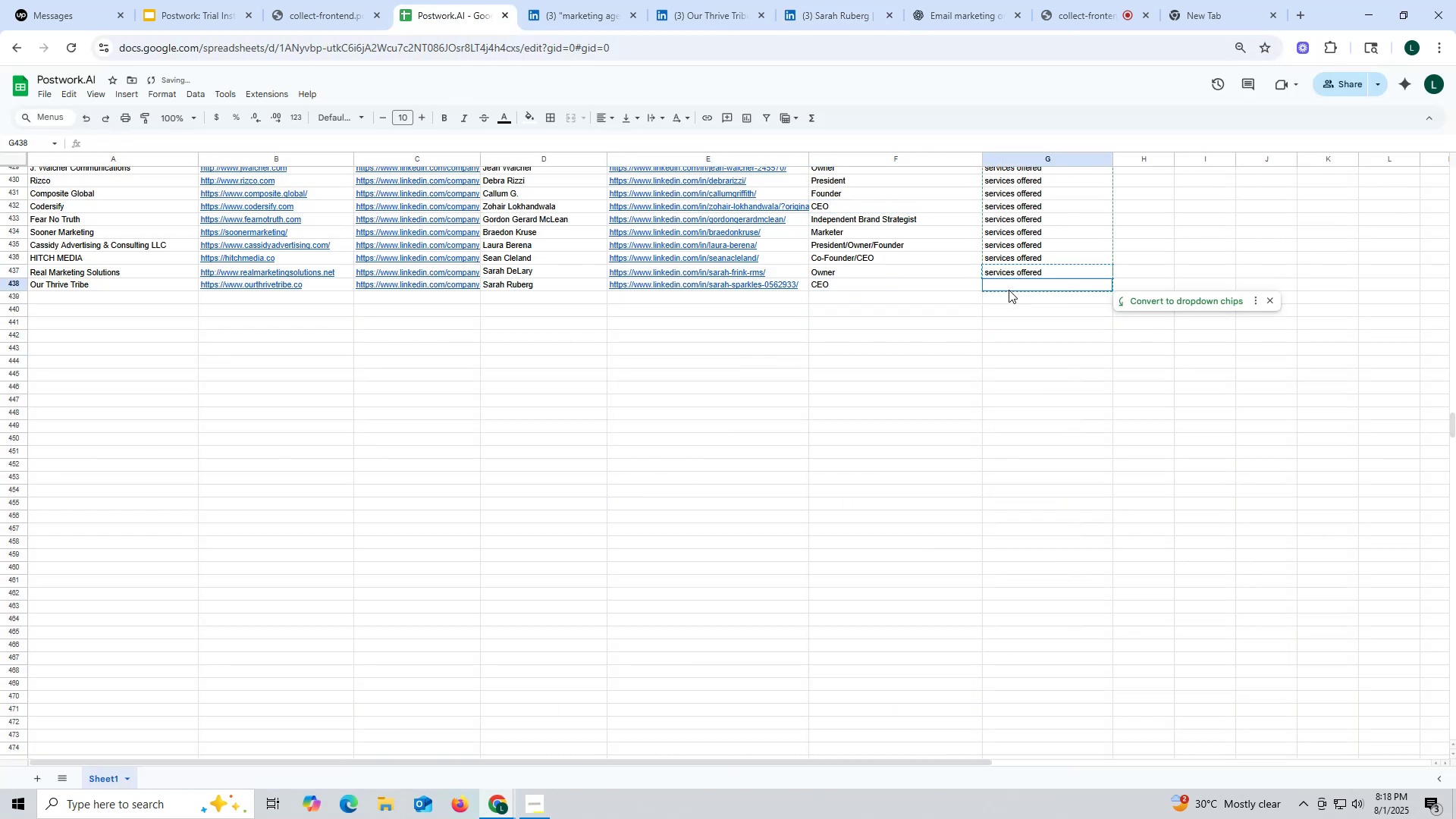 
key(Control+ControlLeft)
 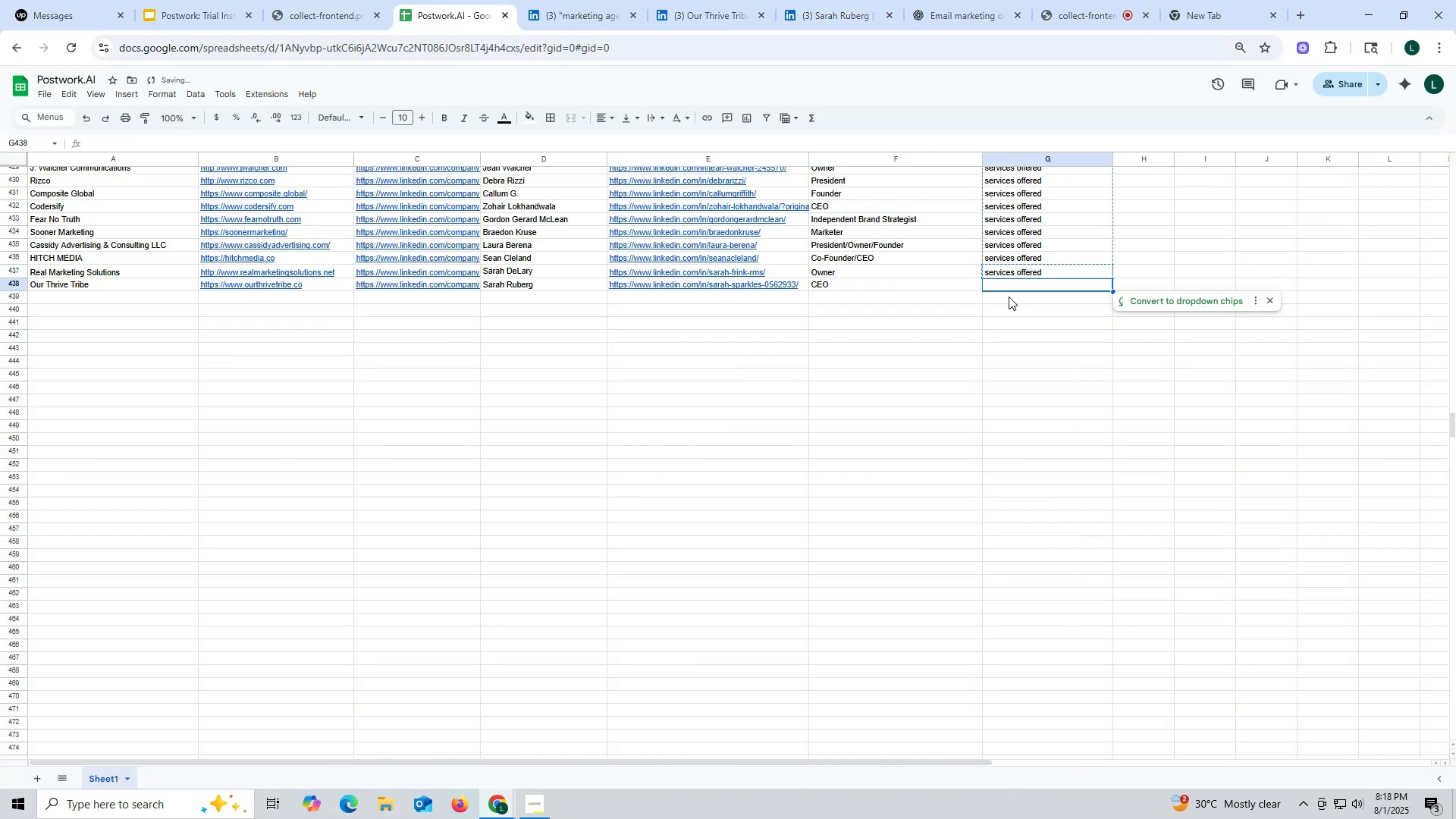 
key(Control+V)
 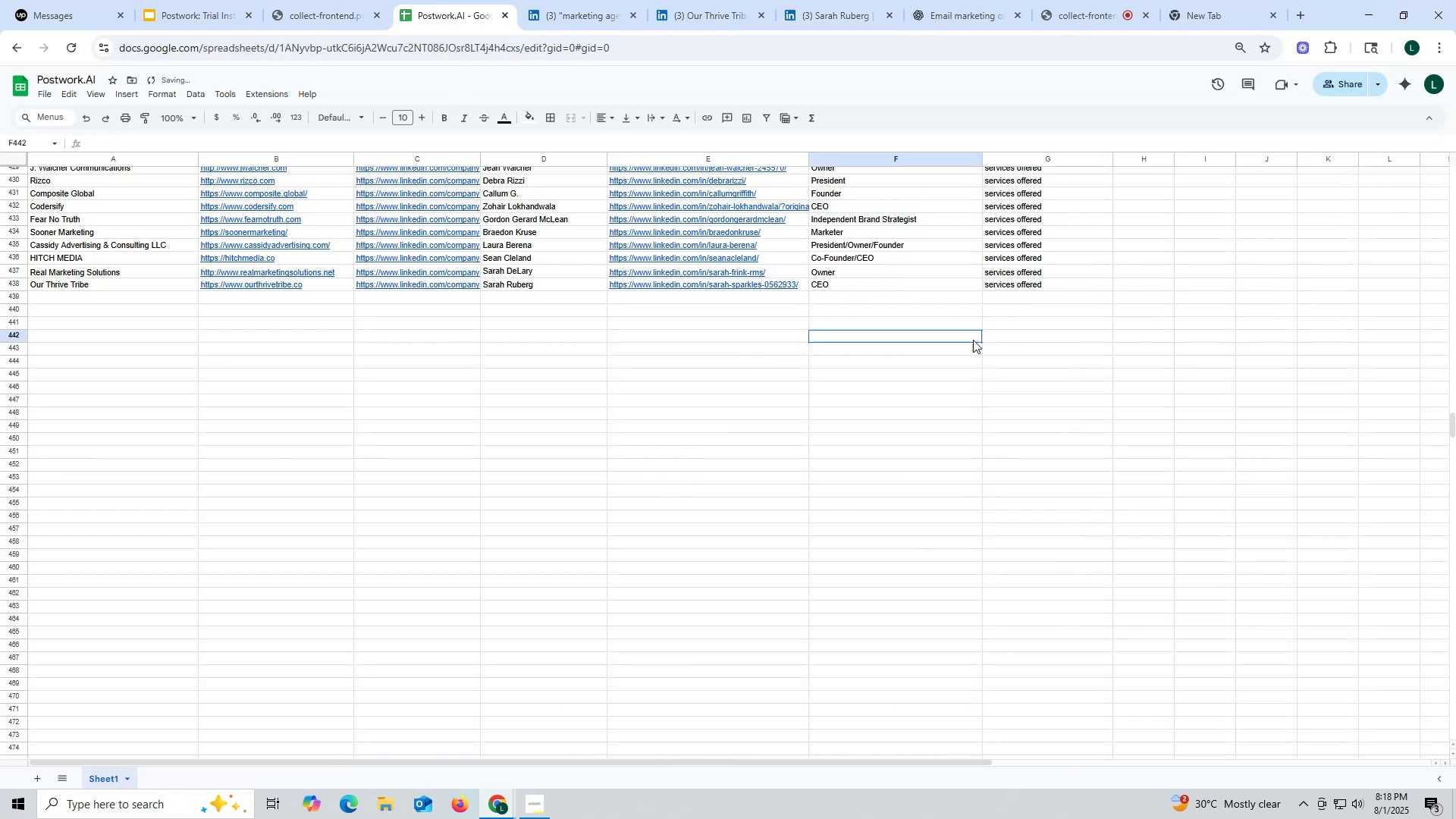 
triple_click([973, 340])
 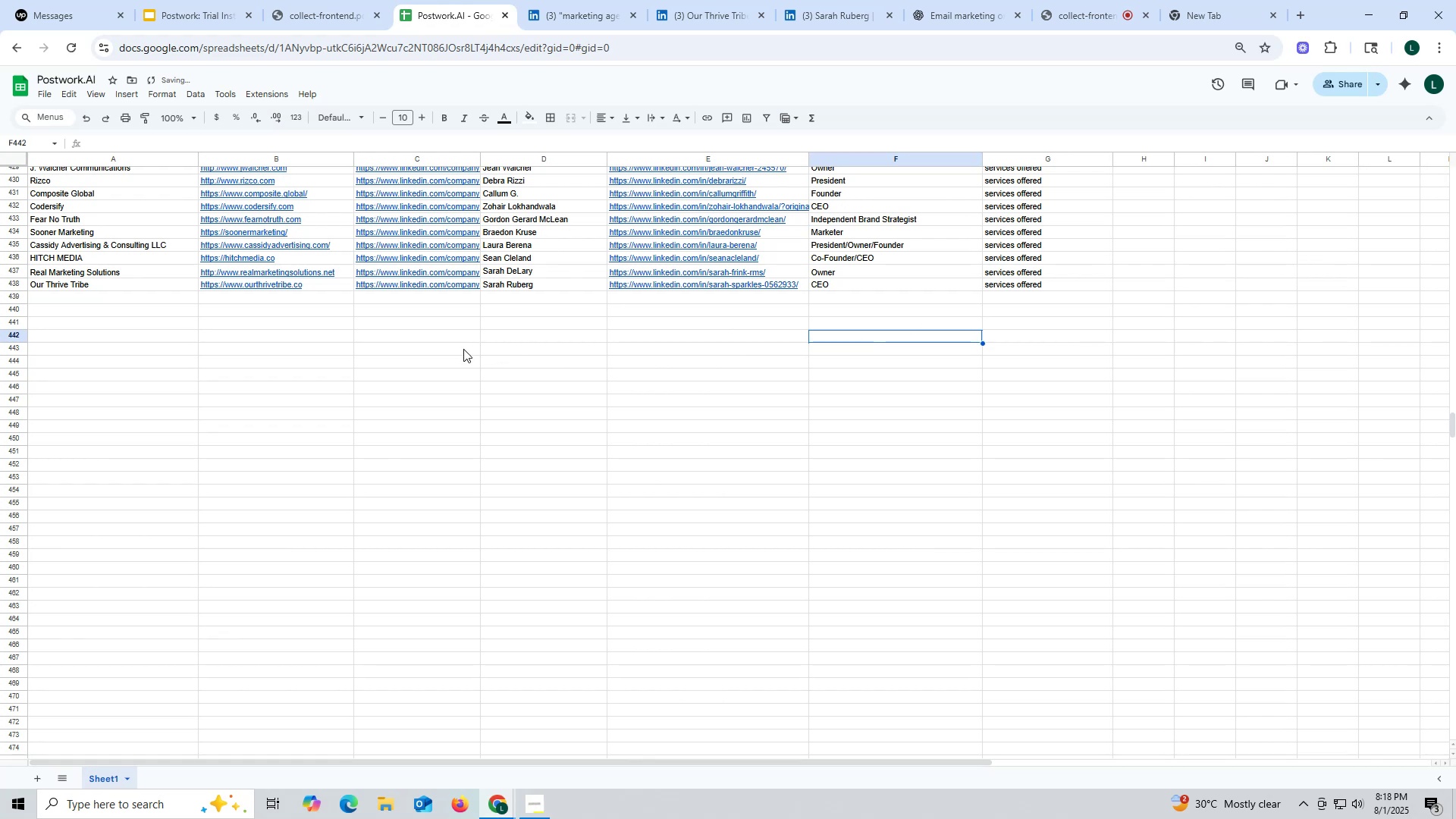 
mouse_move([696, 11])
 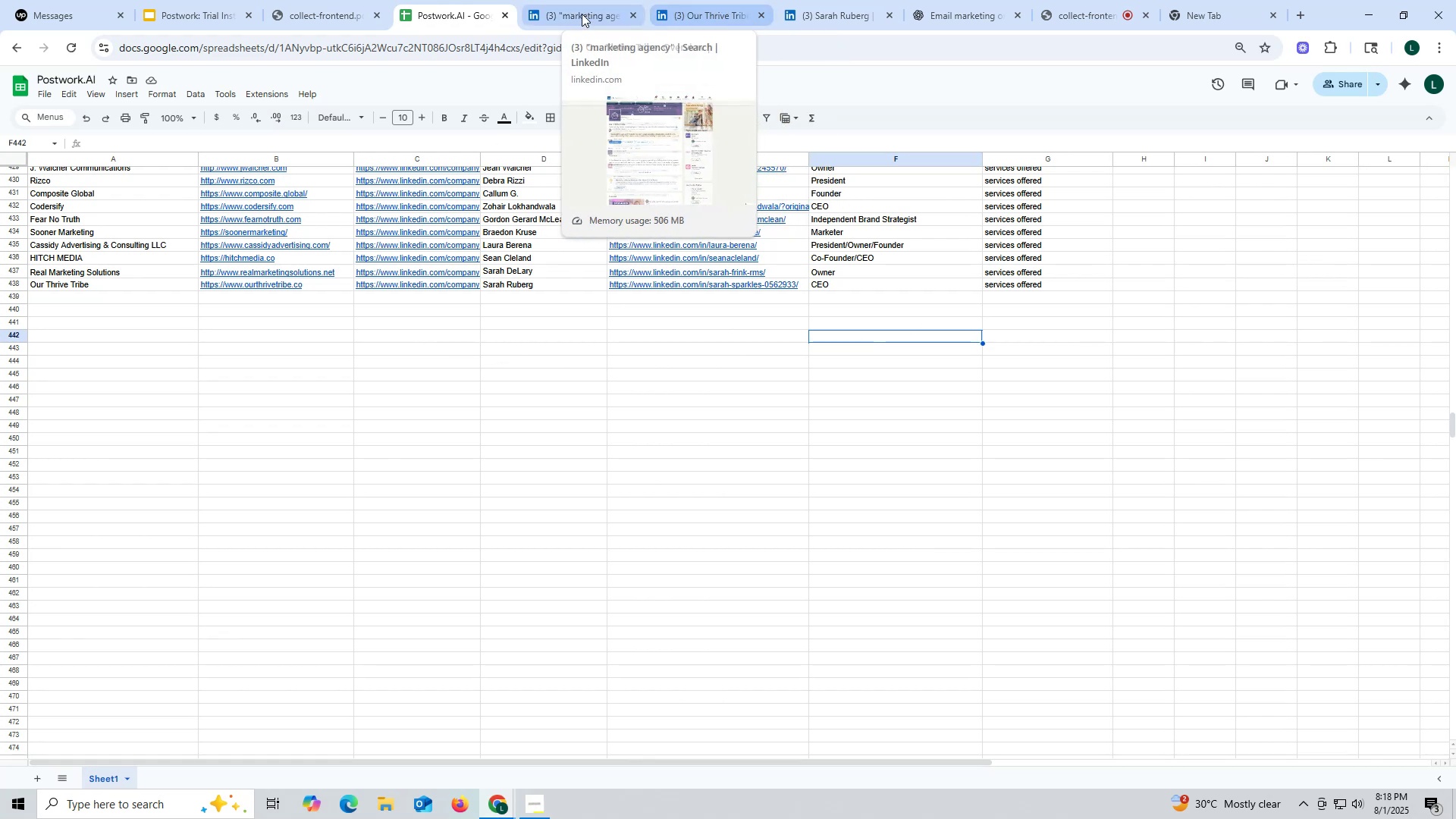 
left_click([579, 13])
 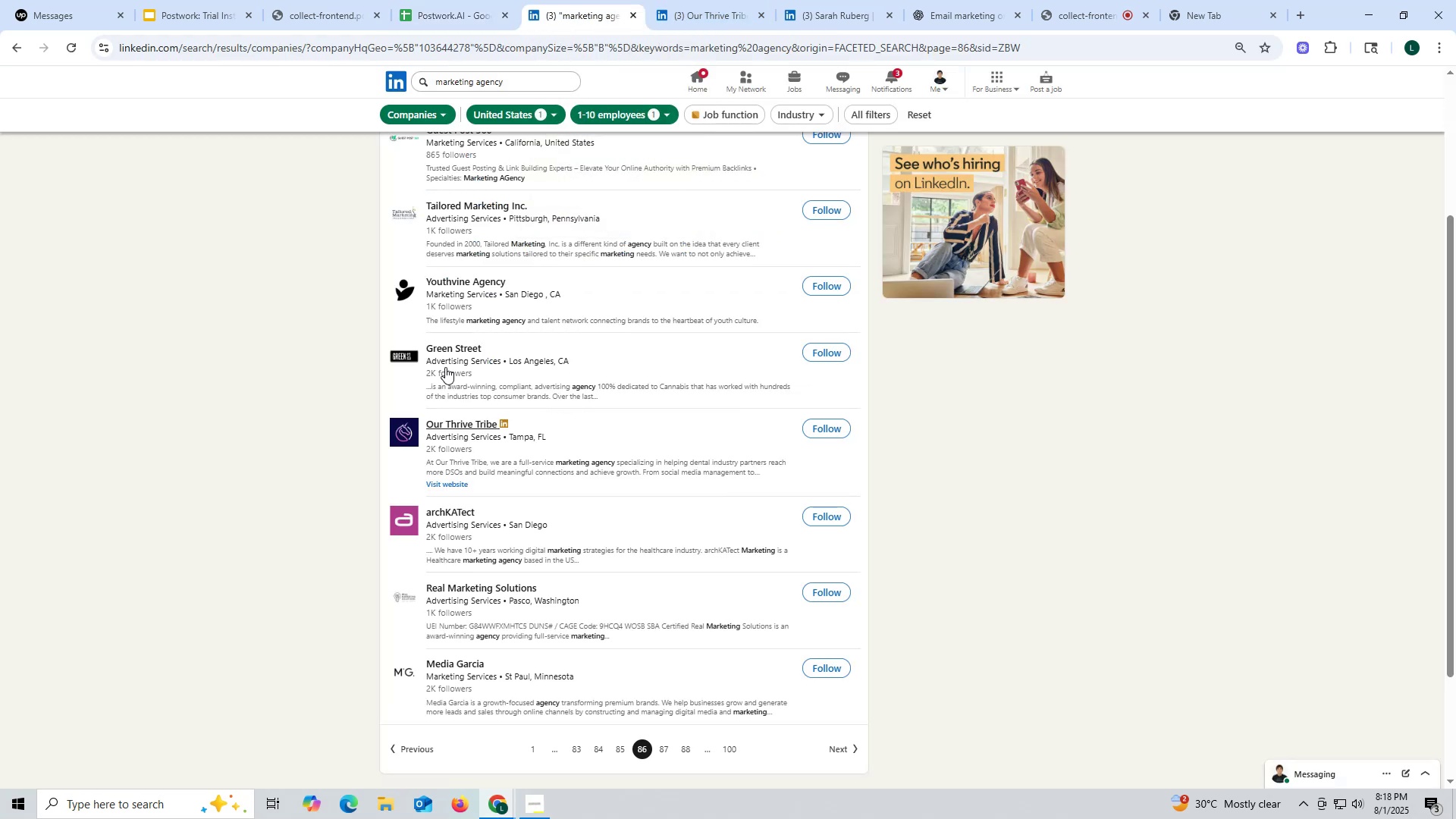 
right_click([441, 347])
 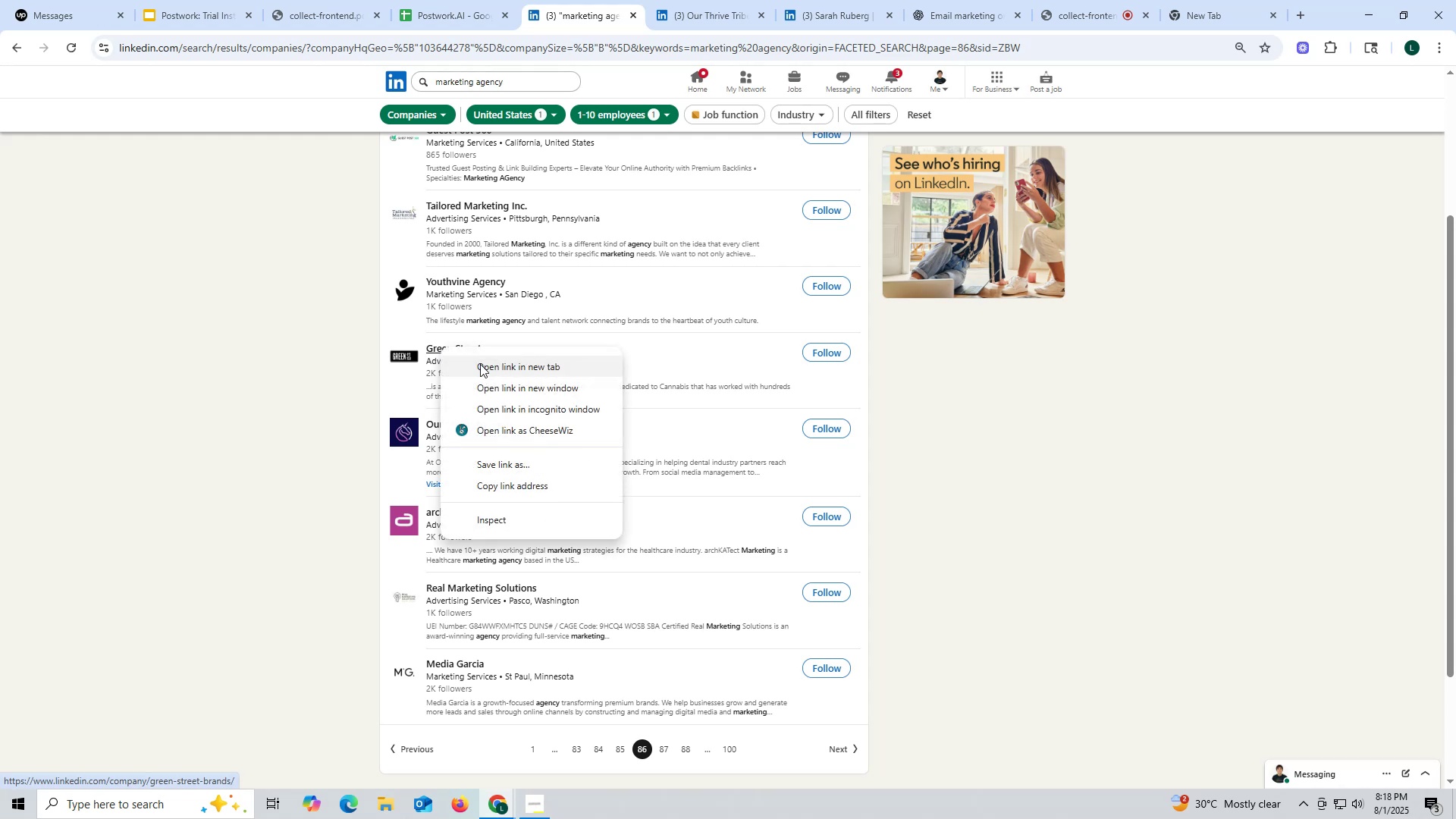 
left_click([480, 364])
 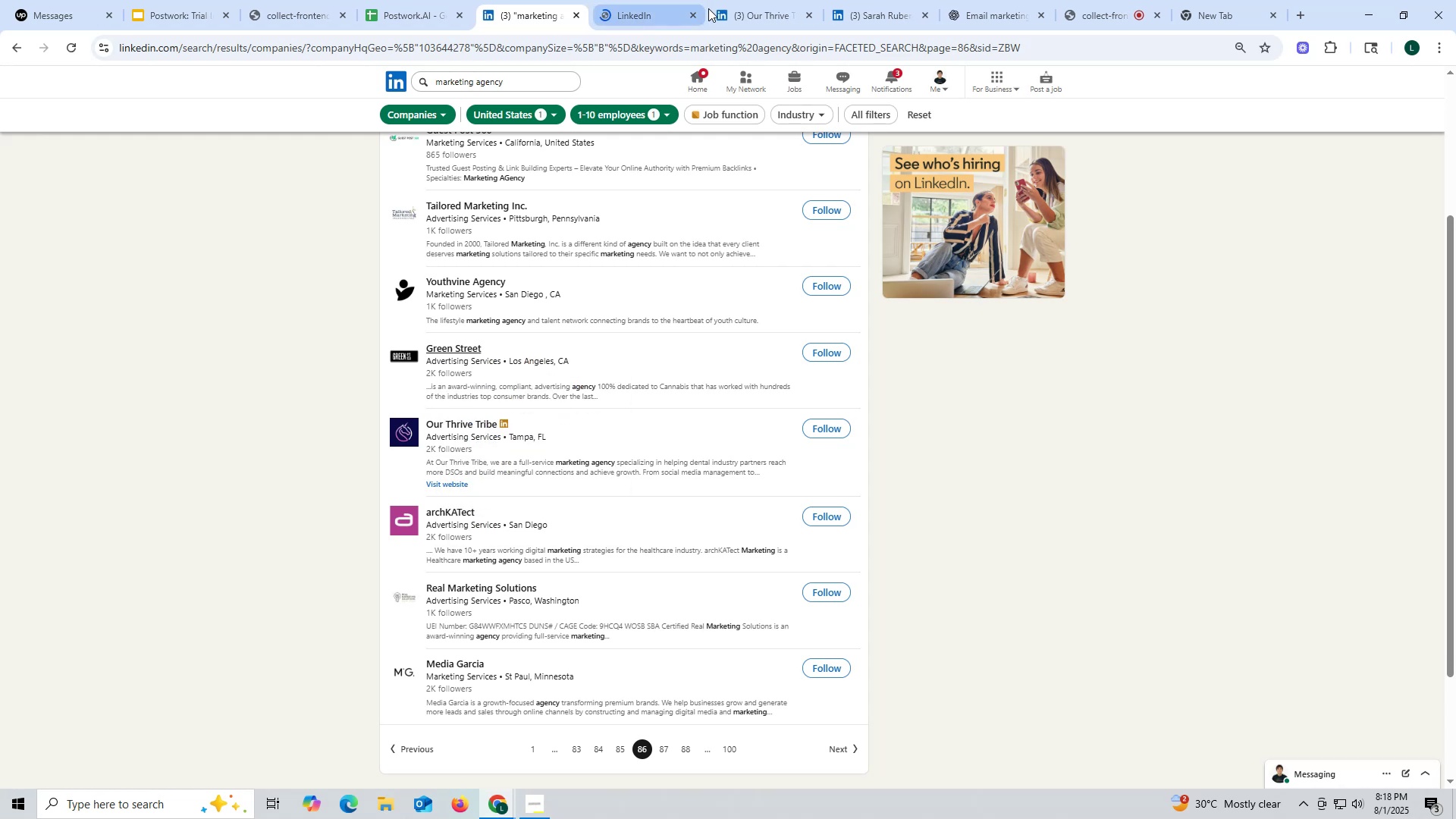 
left_click([635, 13])
 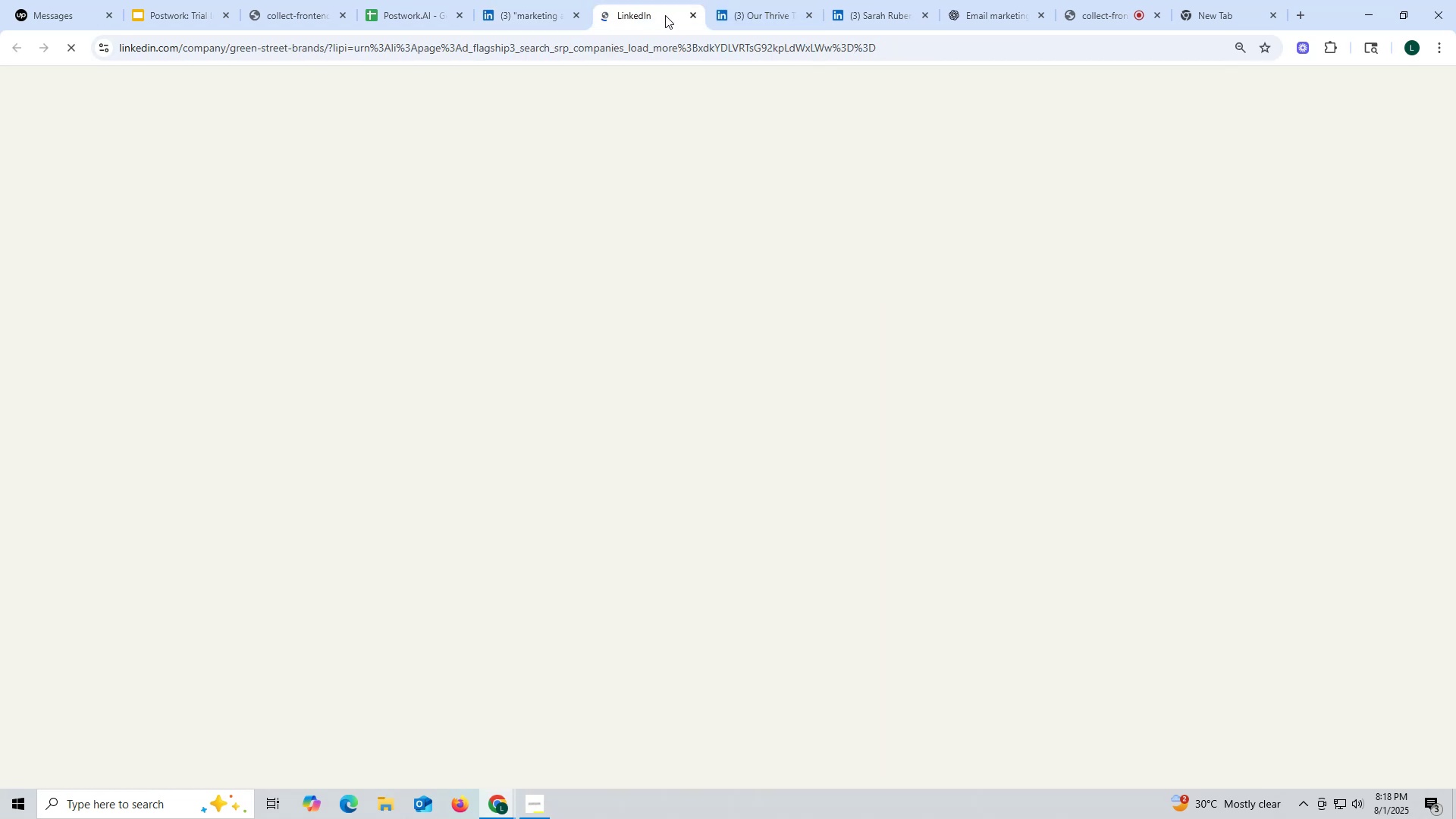 
left_click([734, 23])
 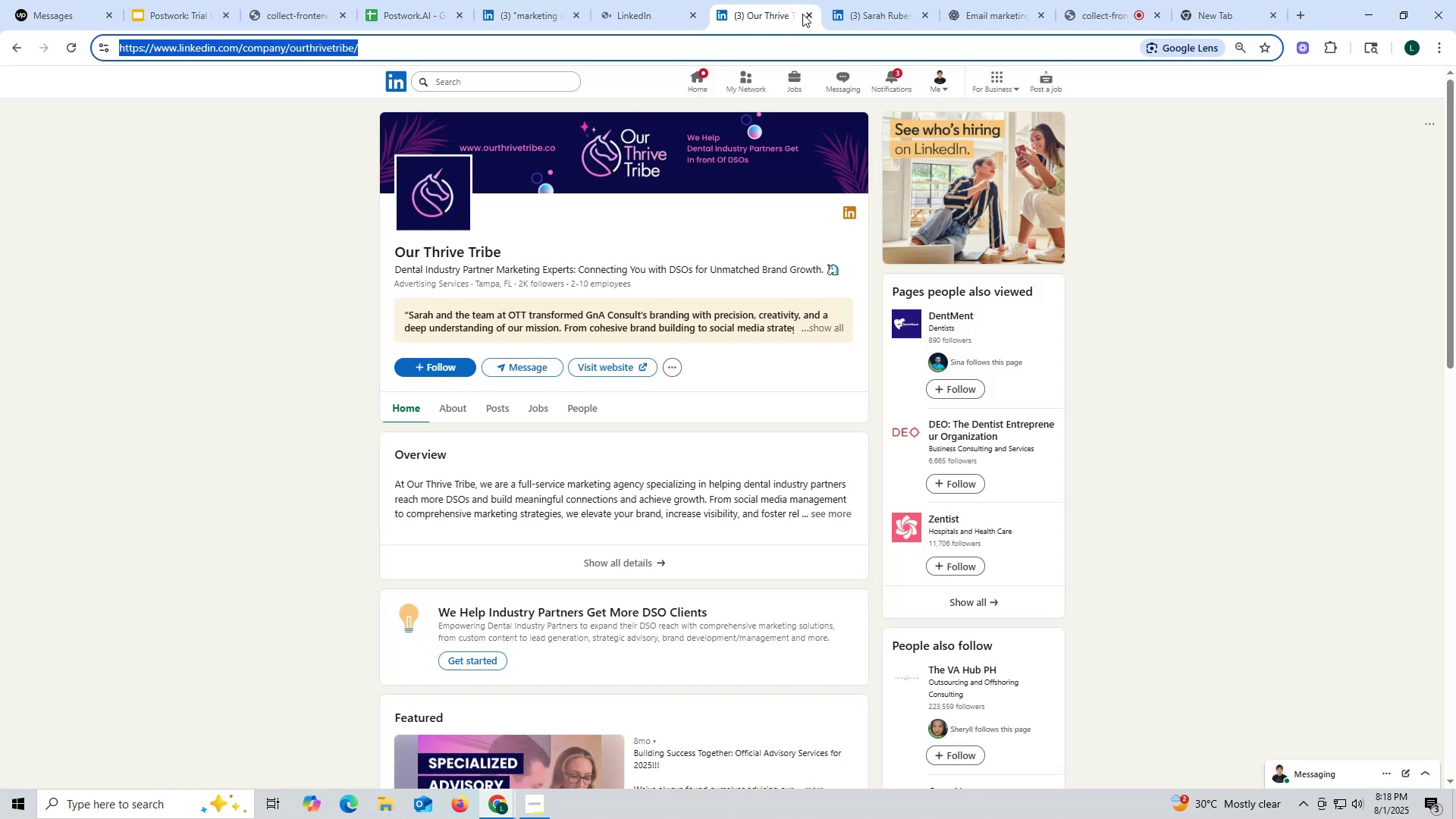 
left_click([808, 15])
 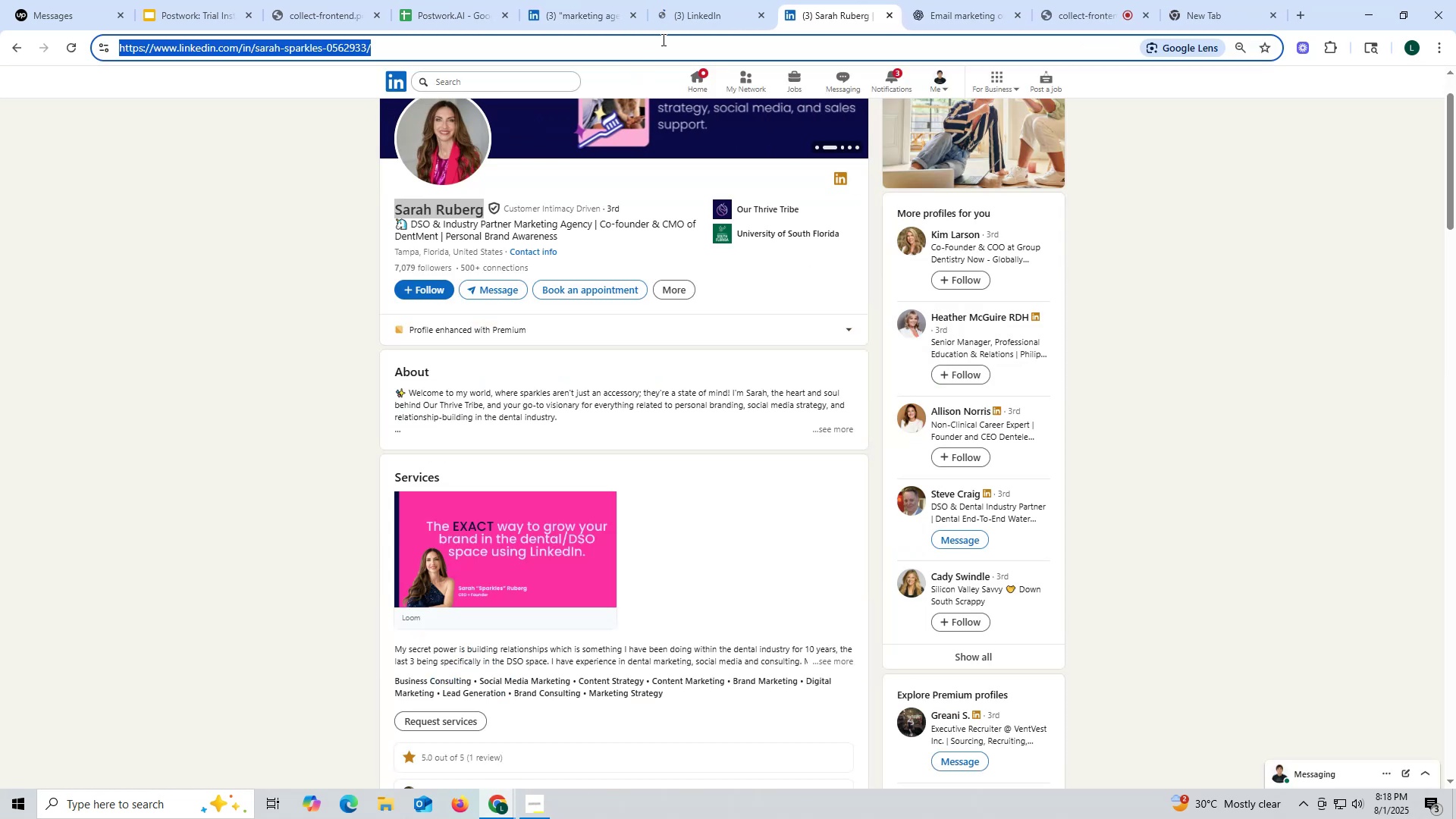 
left_click([688, 15])
 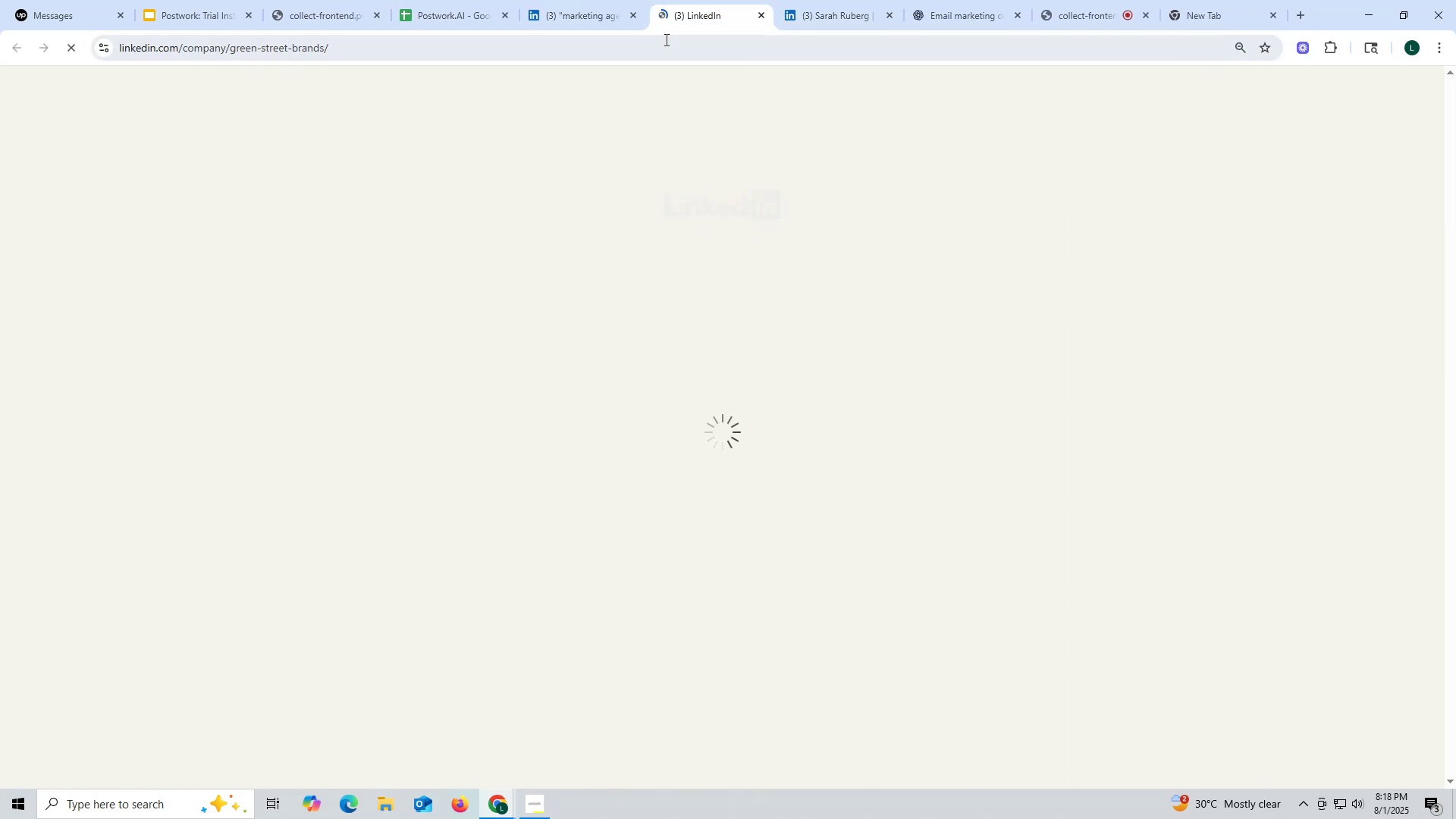 
mouse_move([653, 61])
 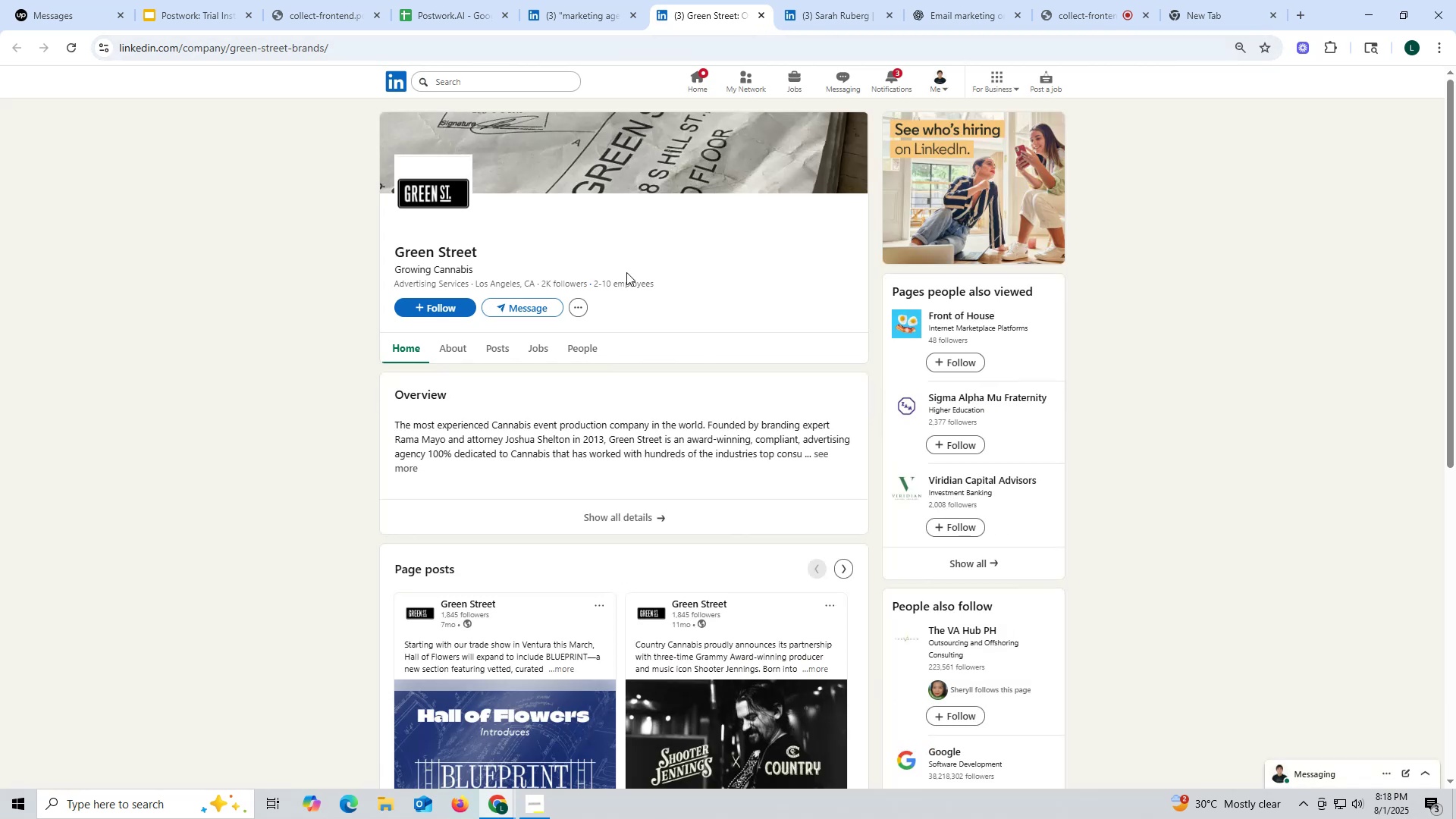 
left_click([488, 350])
 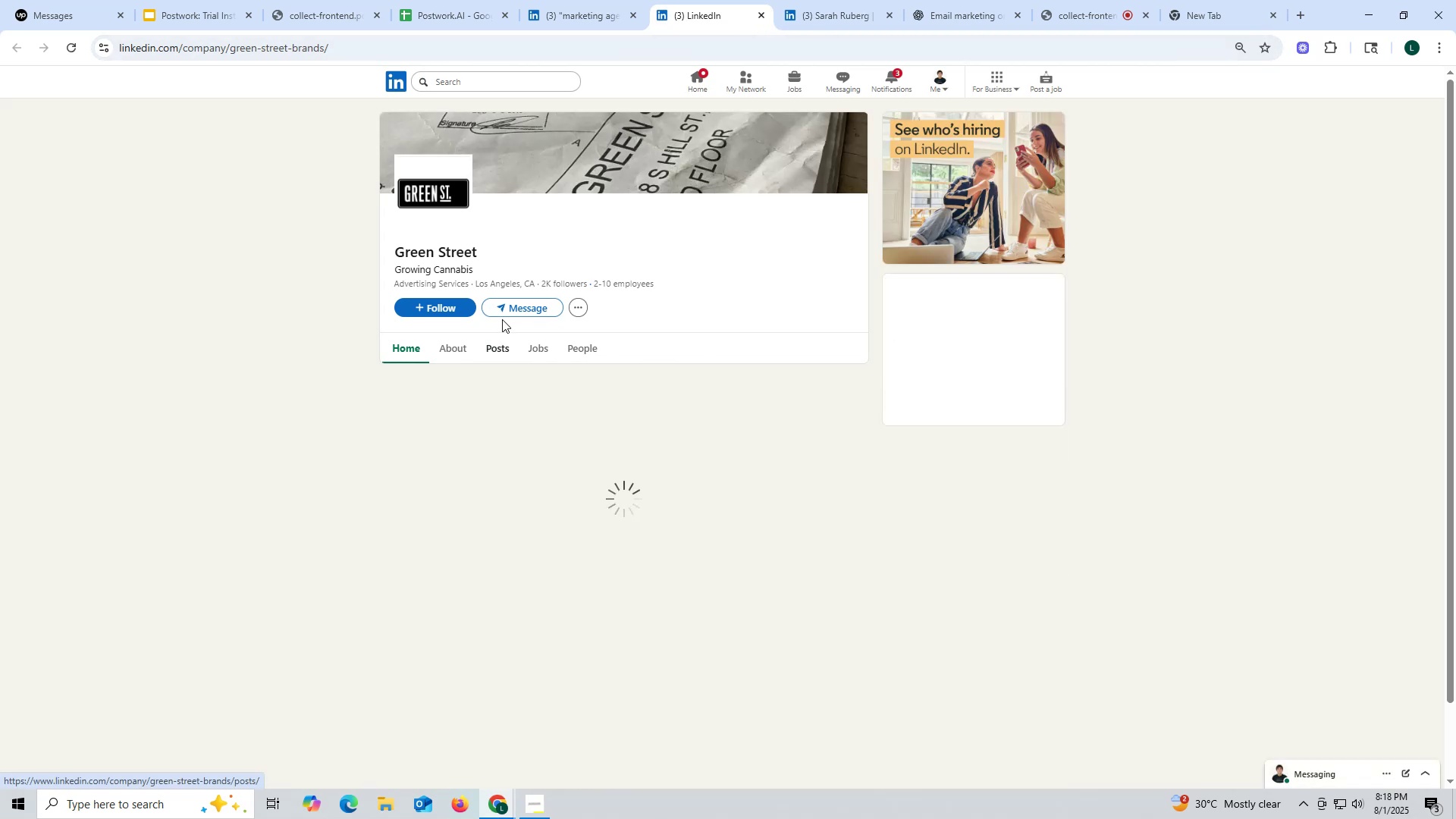 
mouse_move([463, 344])
 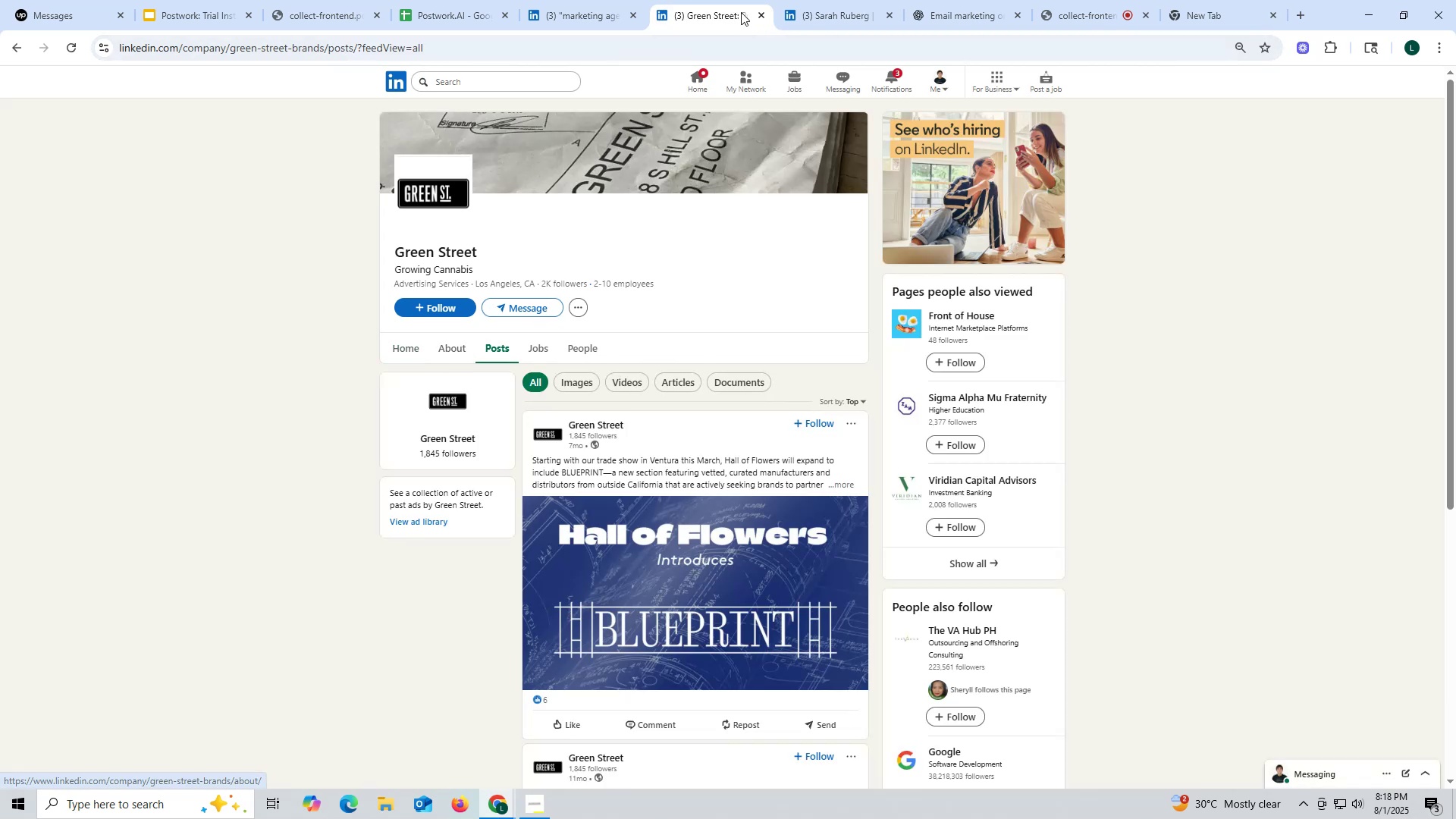 
left_click([758, 11])
 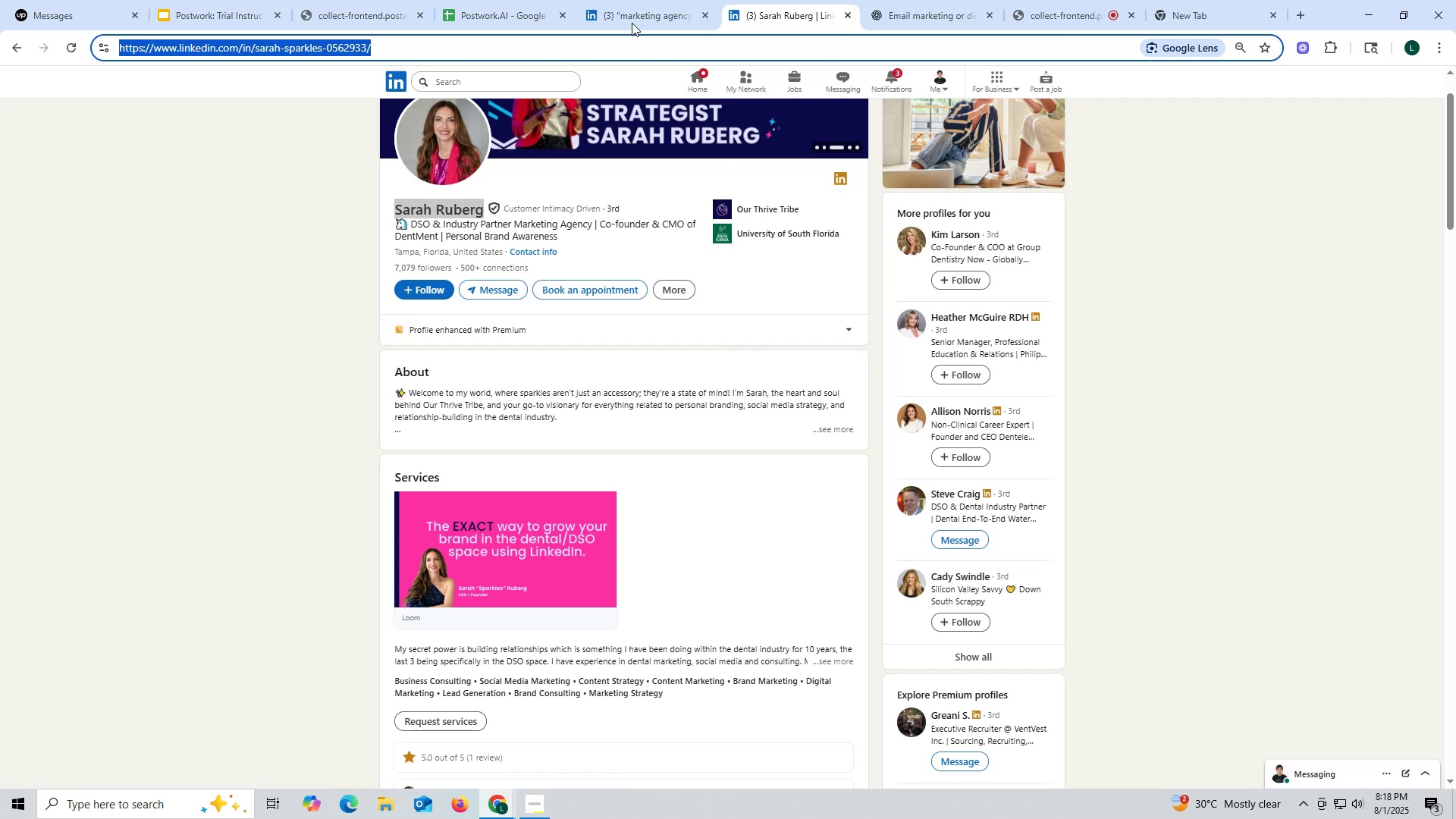 
left_click([662, 8])
 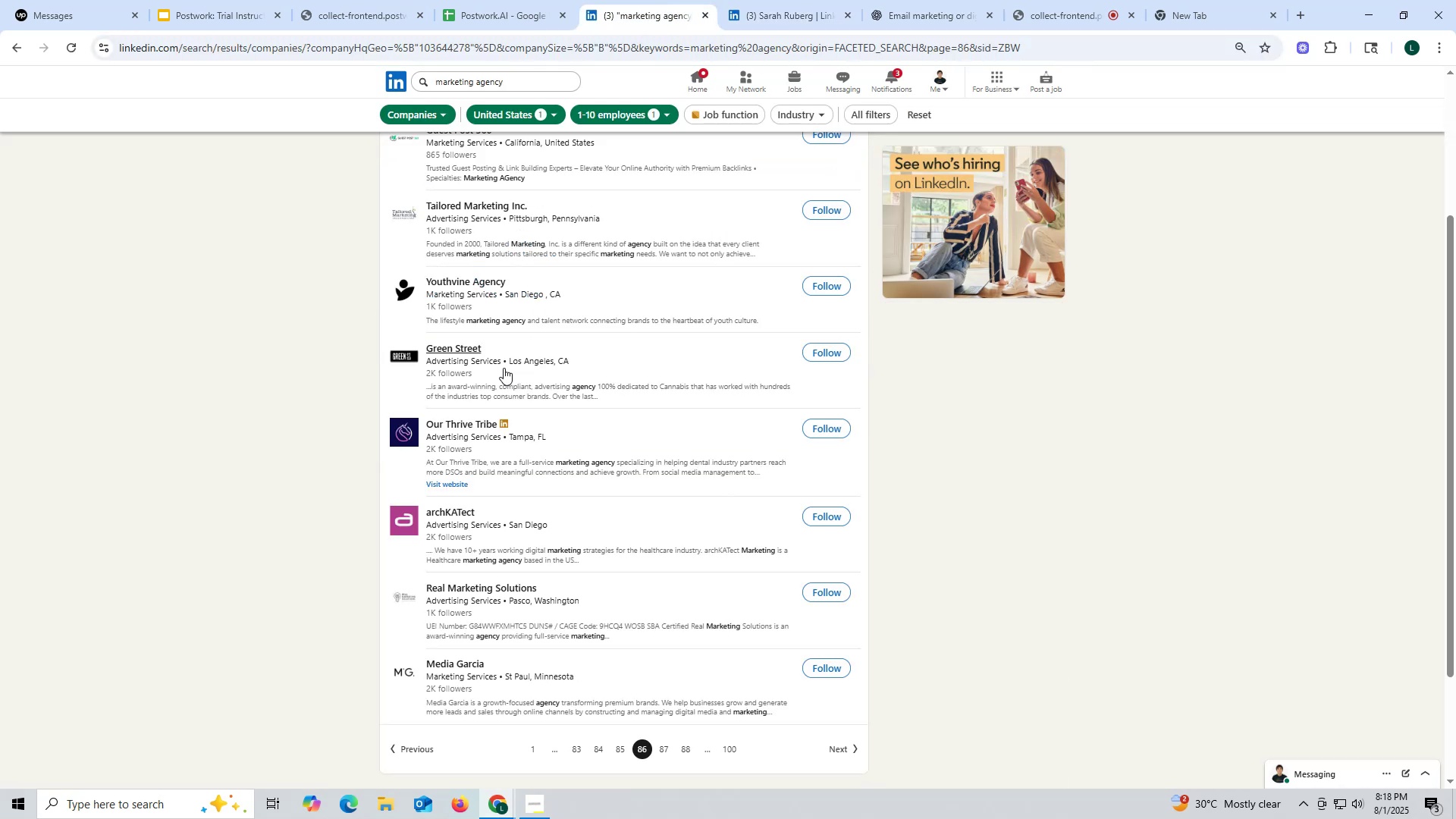 
scroll: coordinate [378, 394], scroll_direction: up, amount: 1.0
 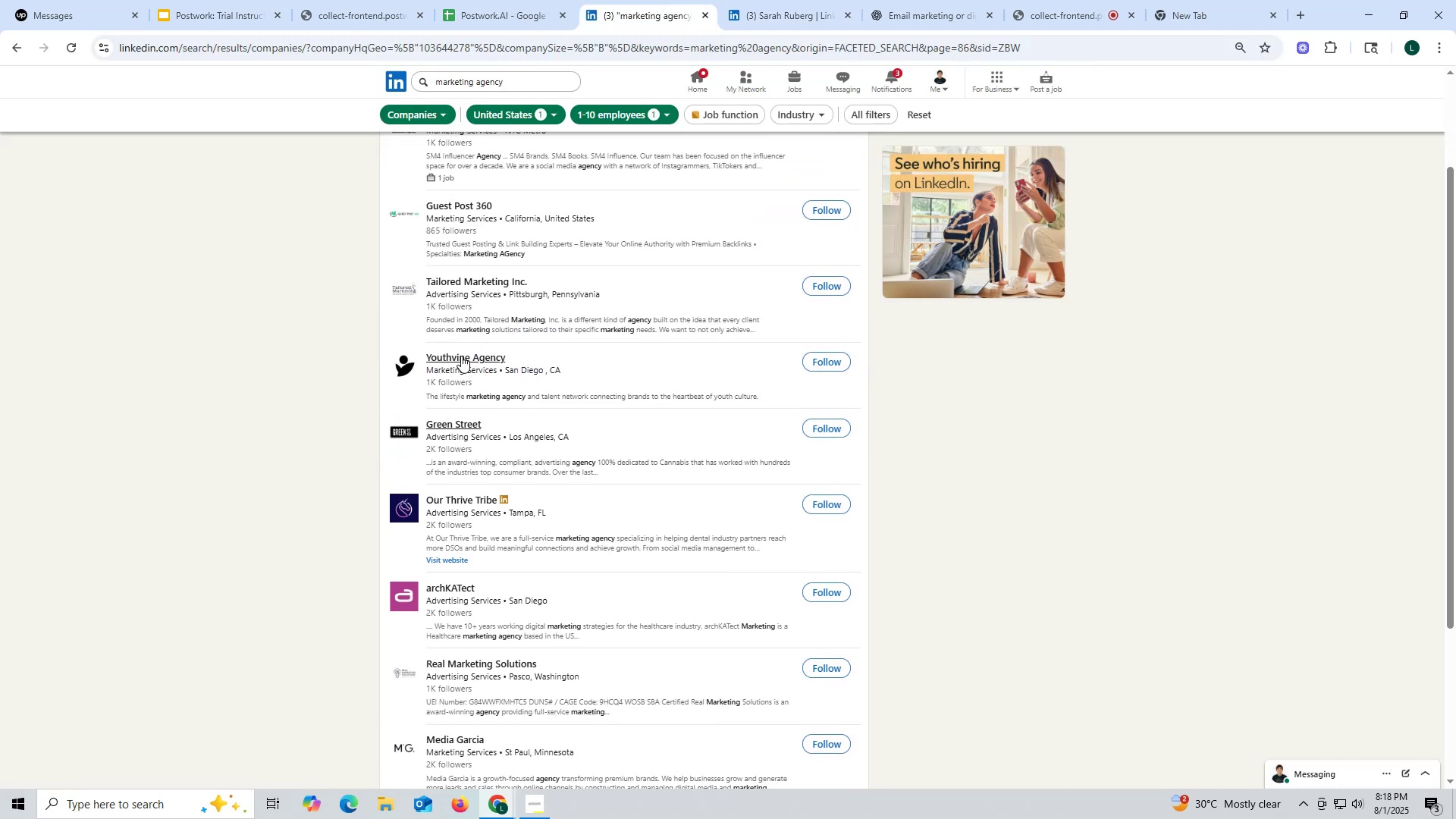 
right_click([460, 356])
 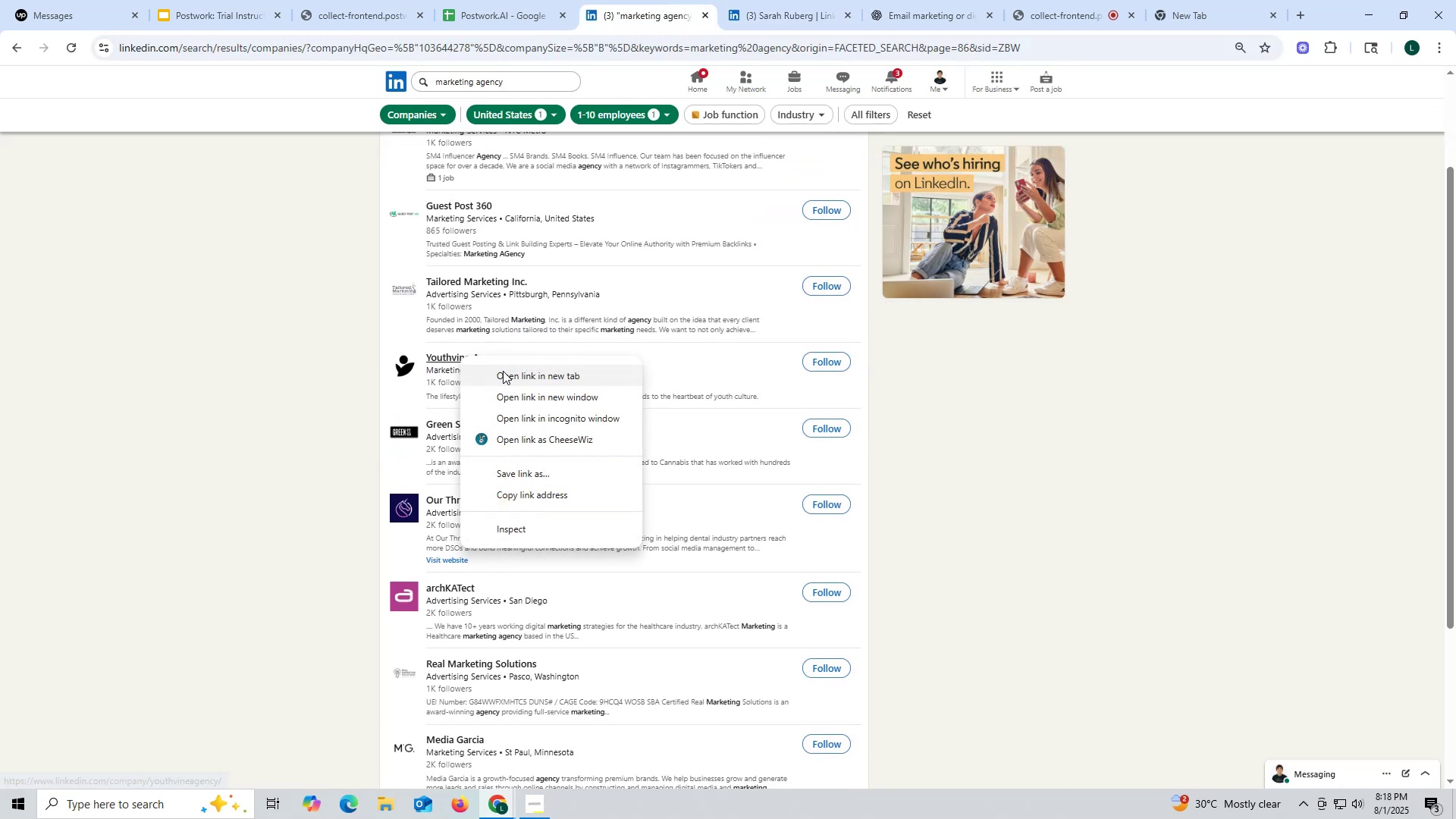 
left_click([503, 371])
 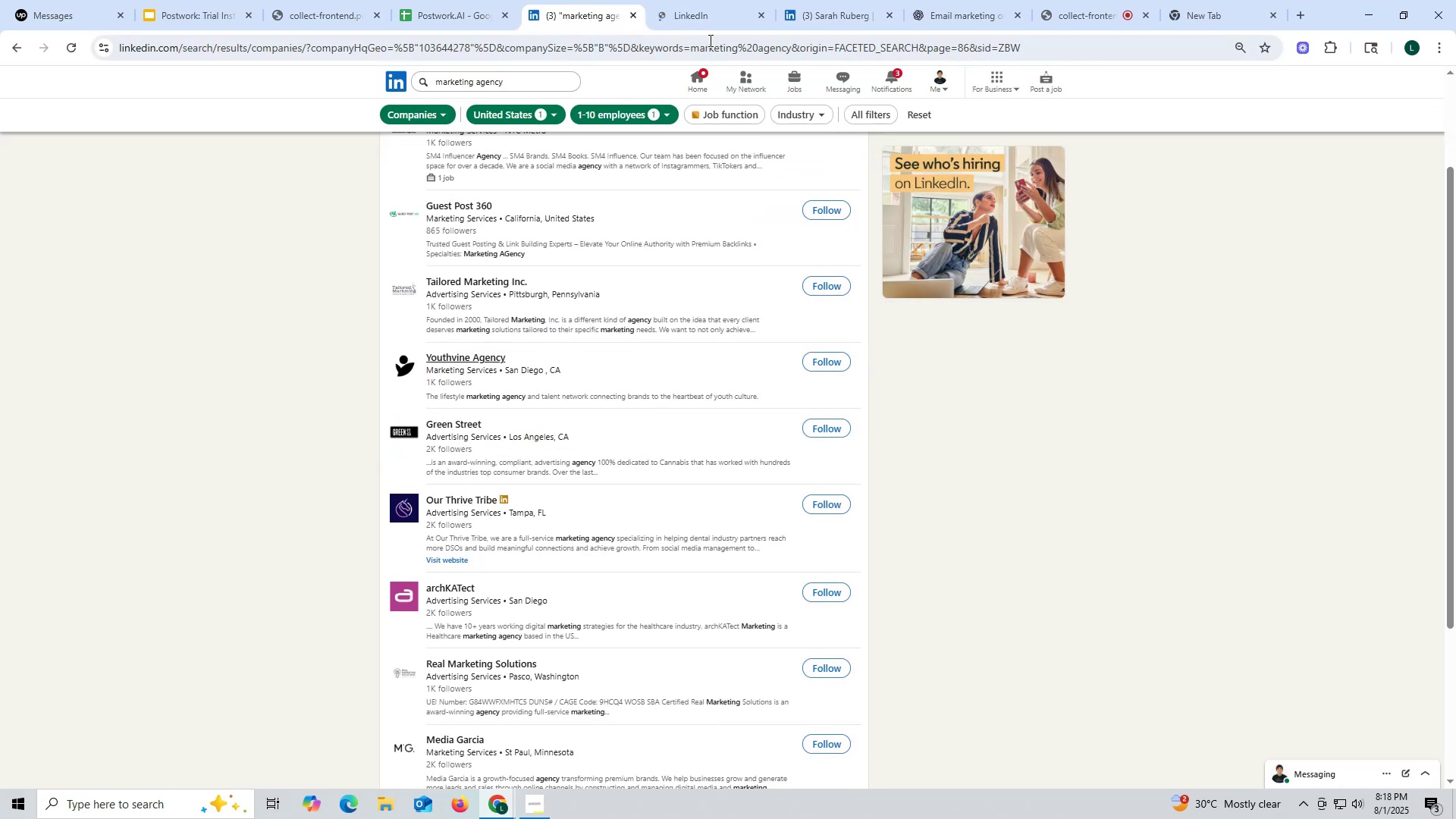 
left_click([711, 21])
 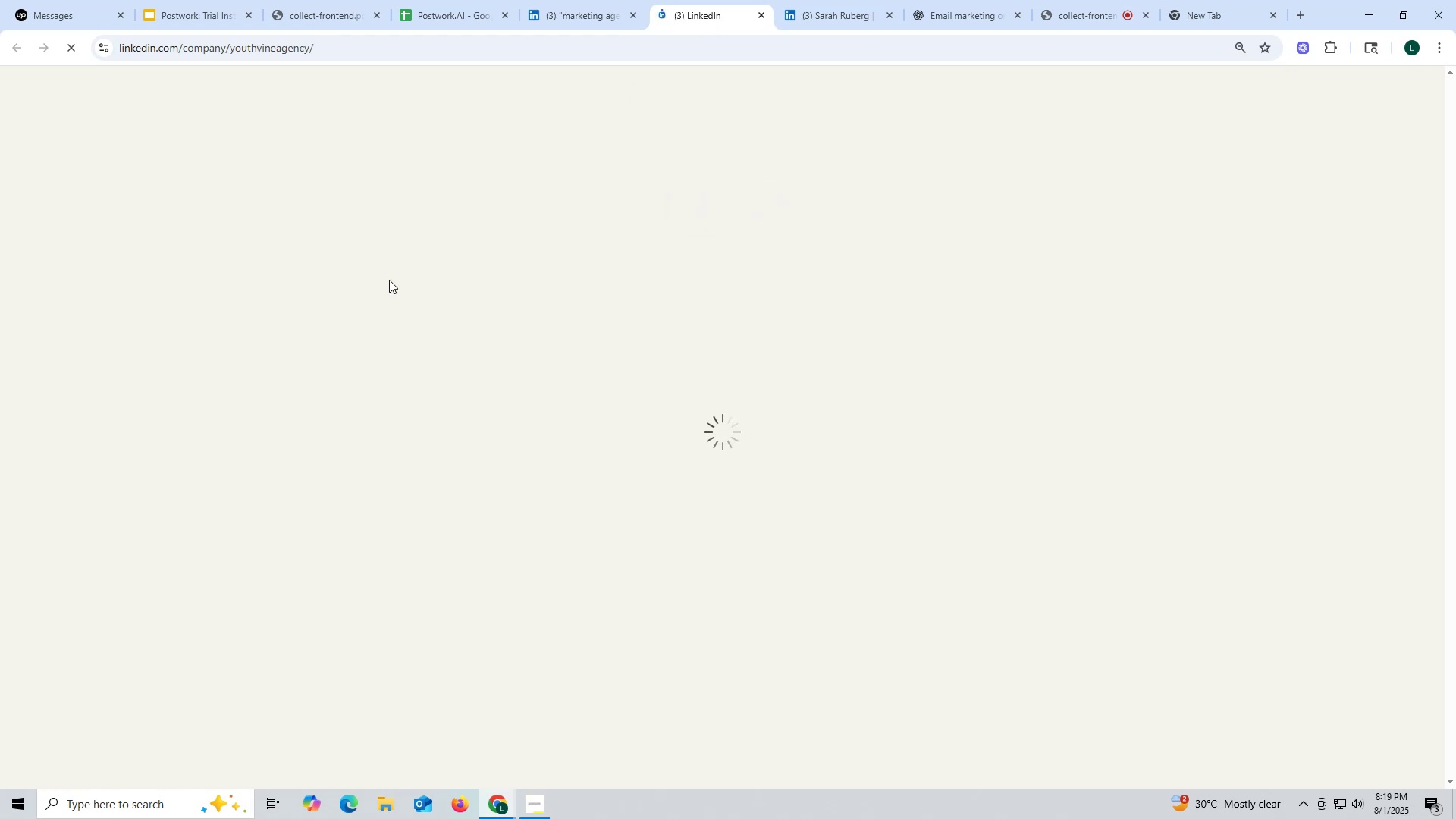 
wait(9.9)
 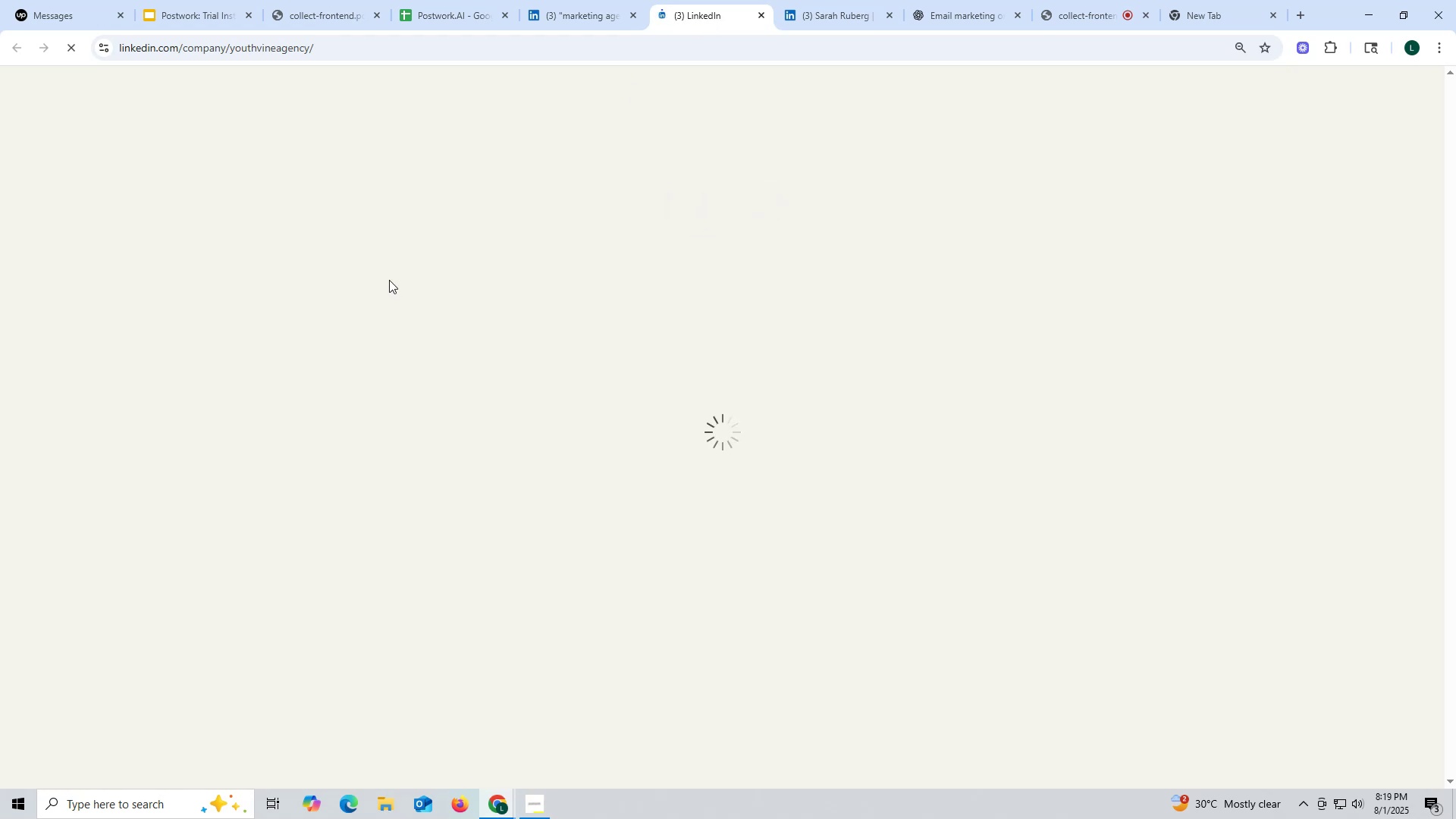 
left_click([497, 346])
 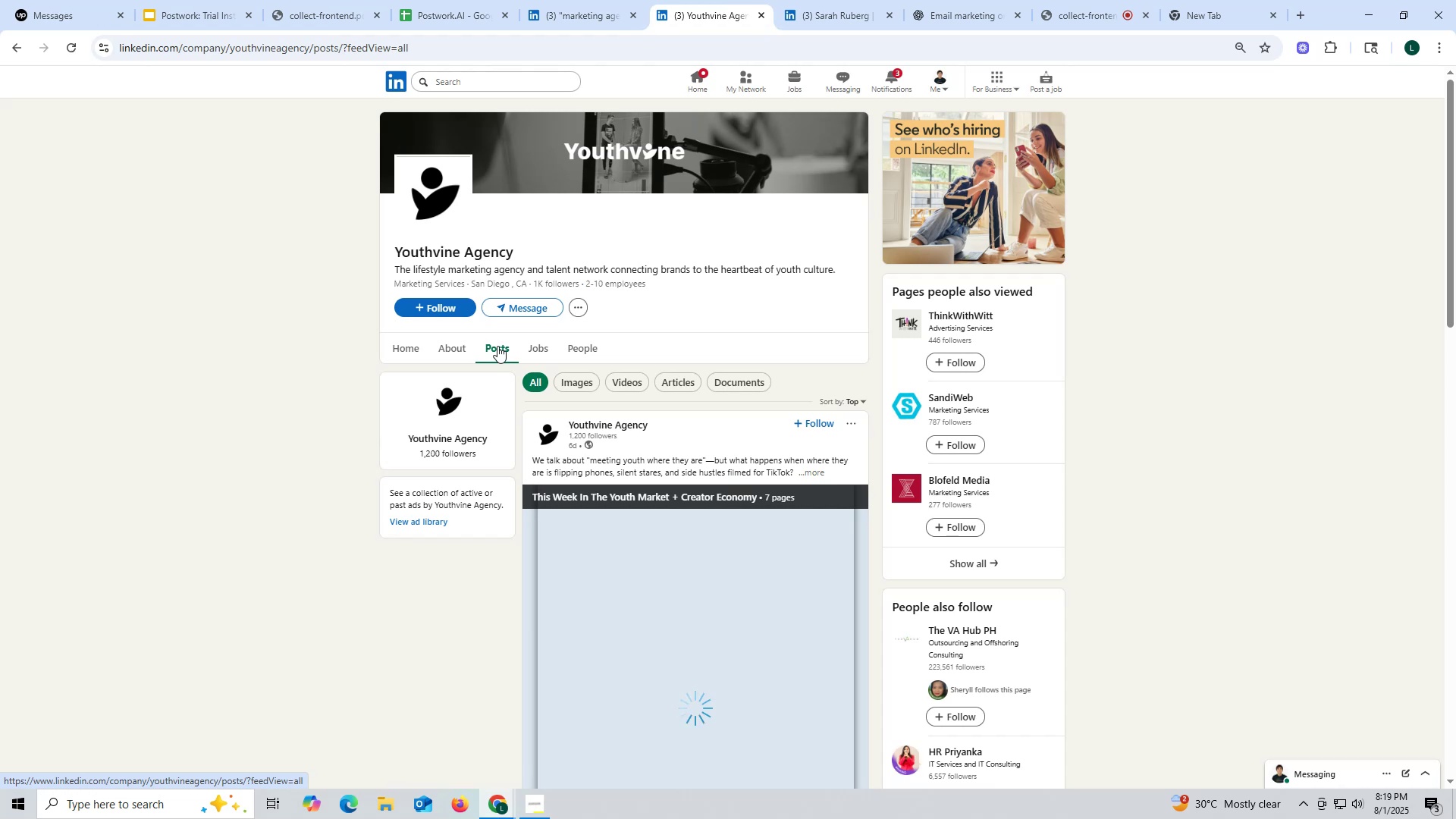 
wait(8.74)
 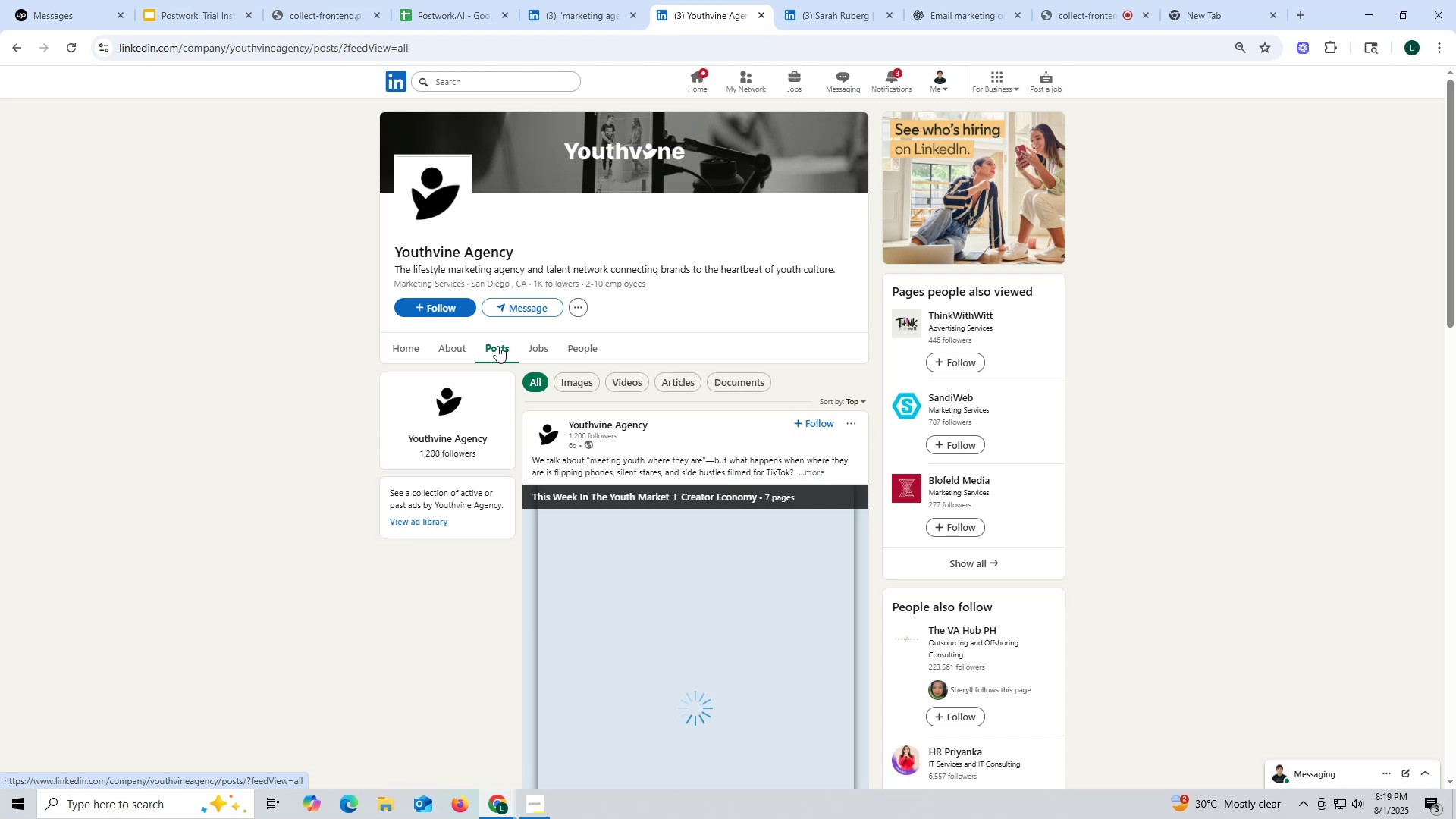 
left_click([453, 352])
 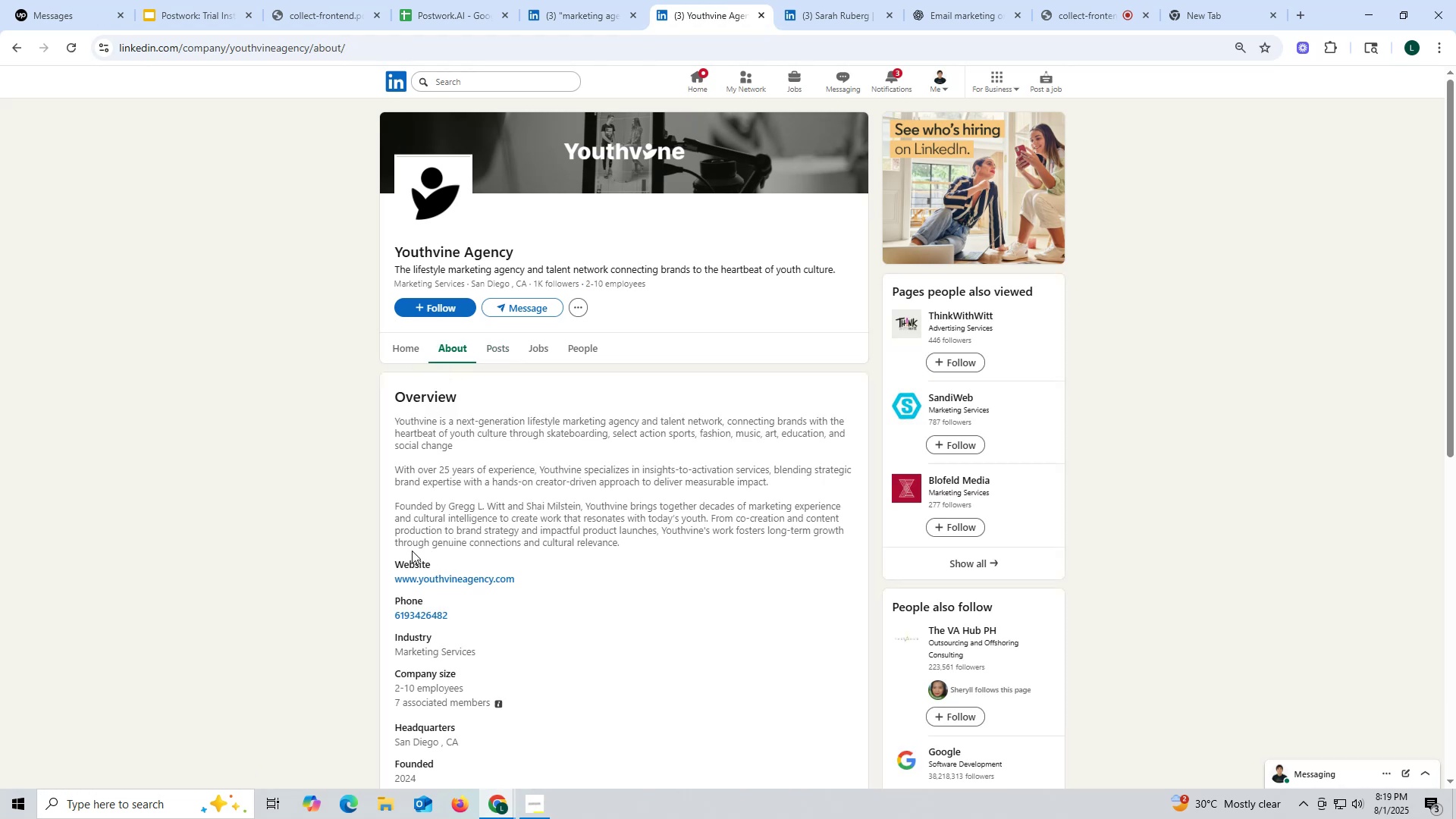 
left_click_drag(start_coordinate=[386, 579], to_coordinate=[519, 579])
 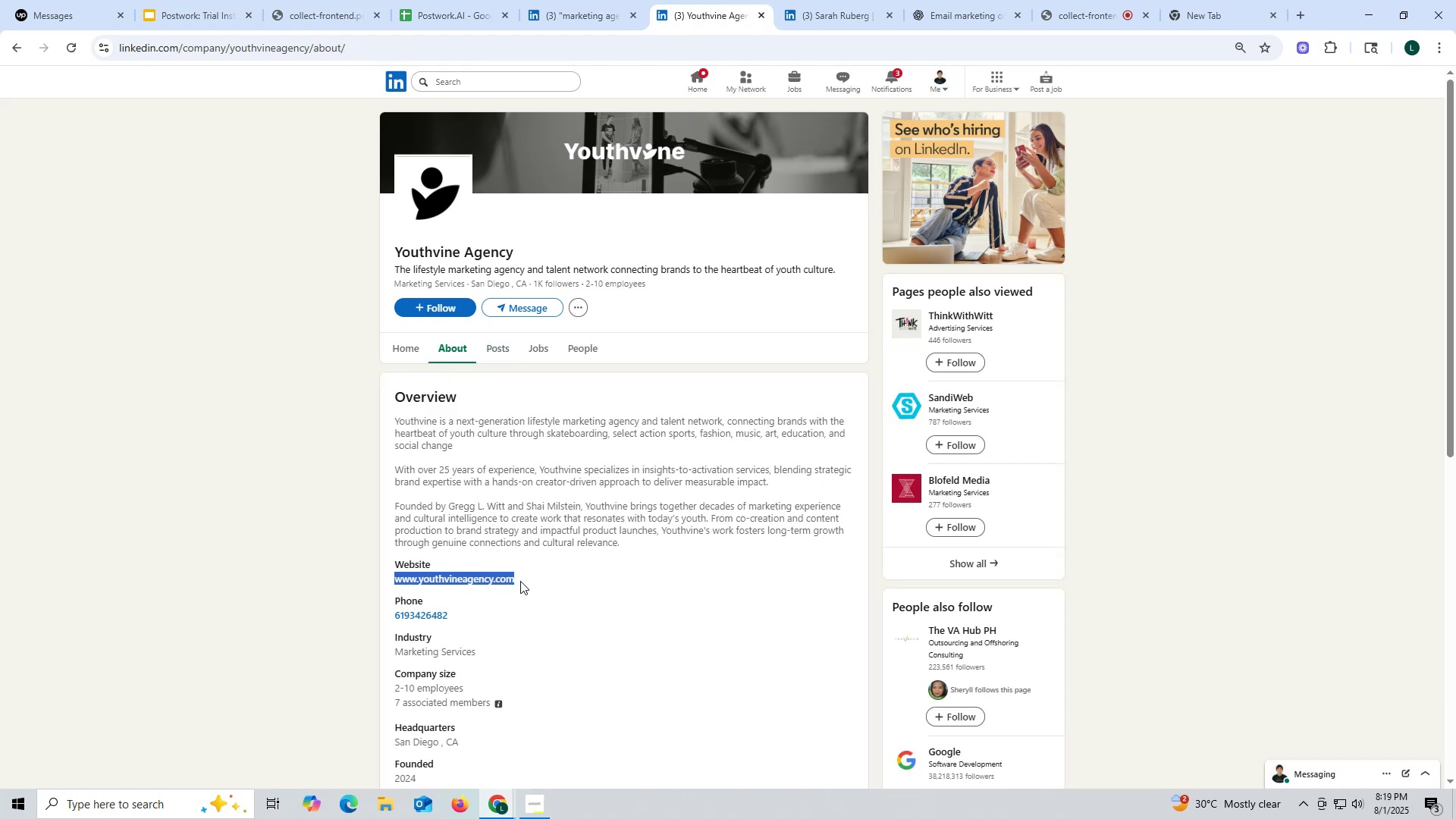 
key(Control+ControlLeft)
 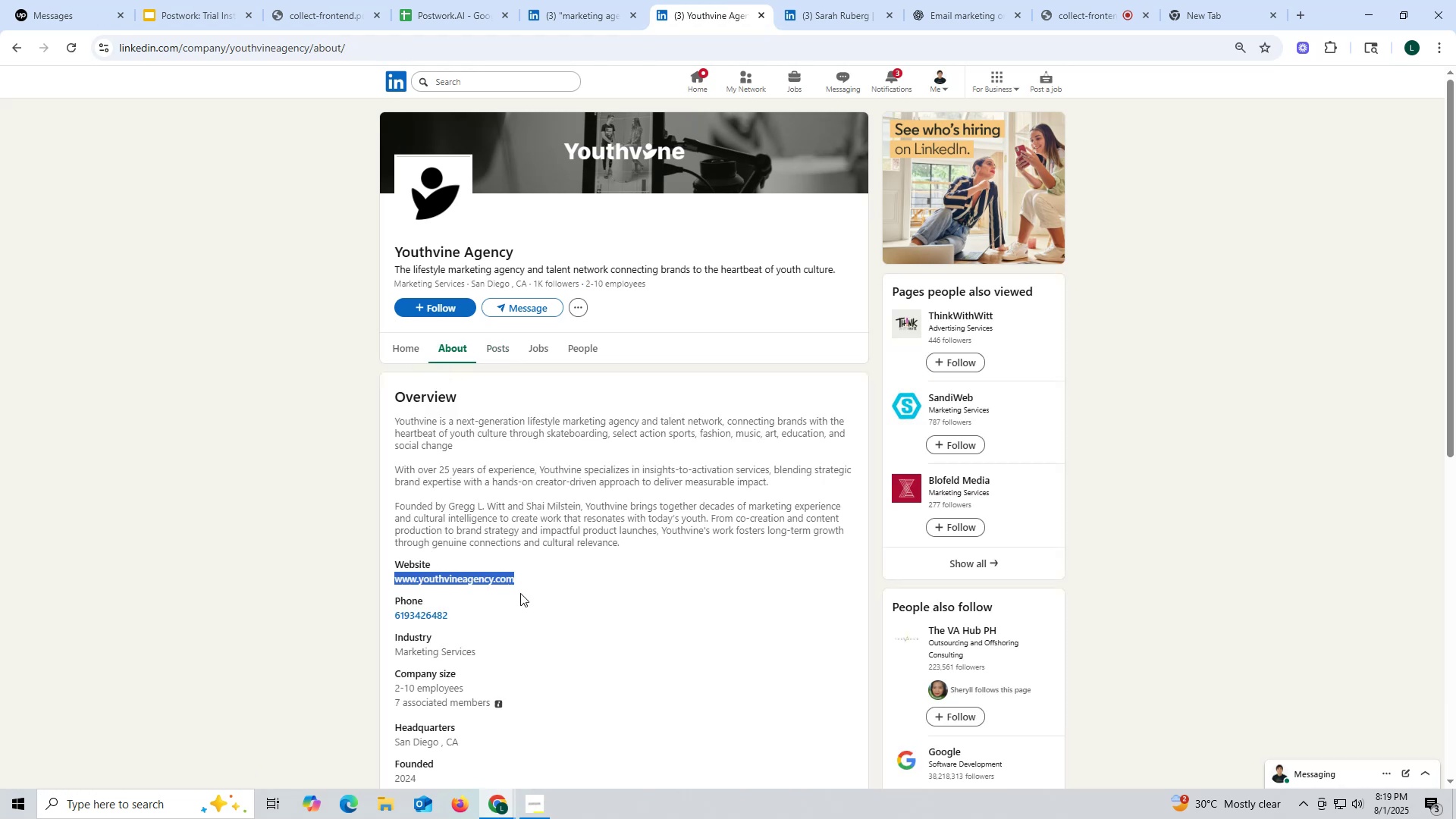 
key(Control+C)
 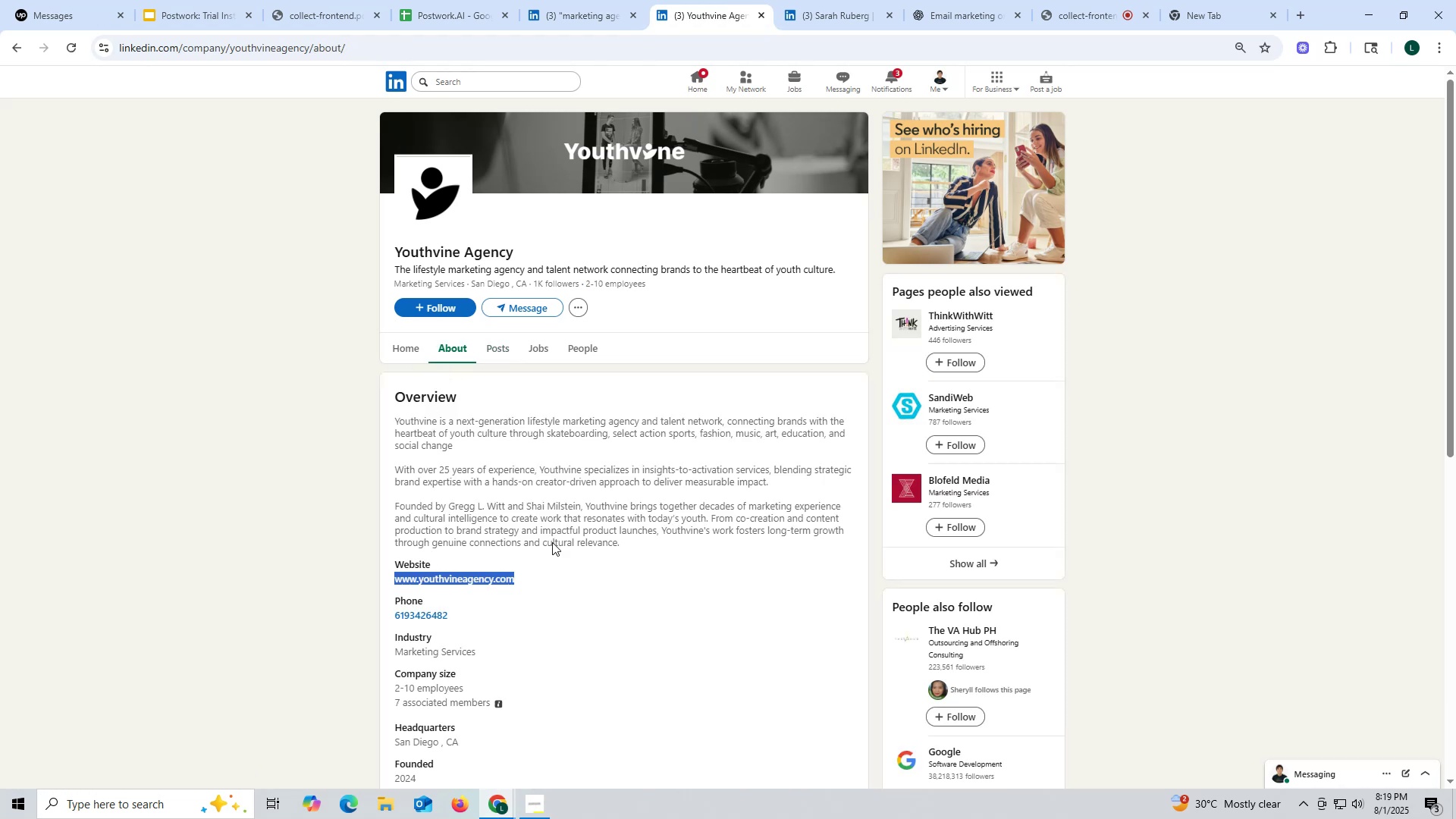 
key(Control+ControlLeft)
 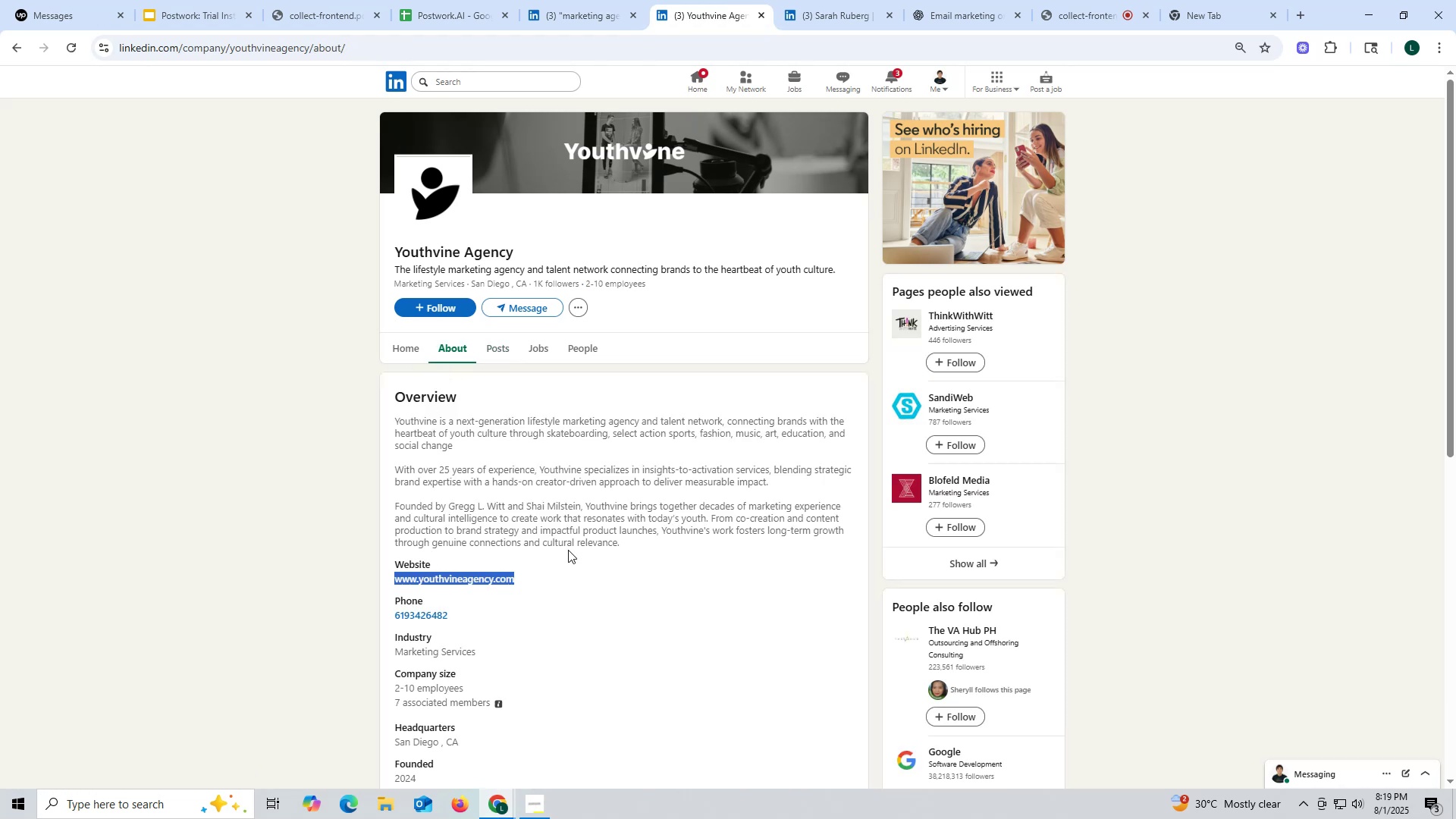 
key(Control+C)
 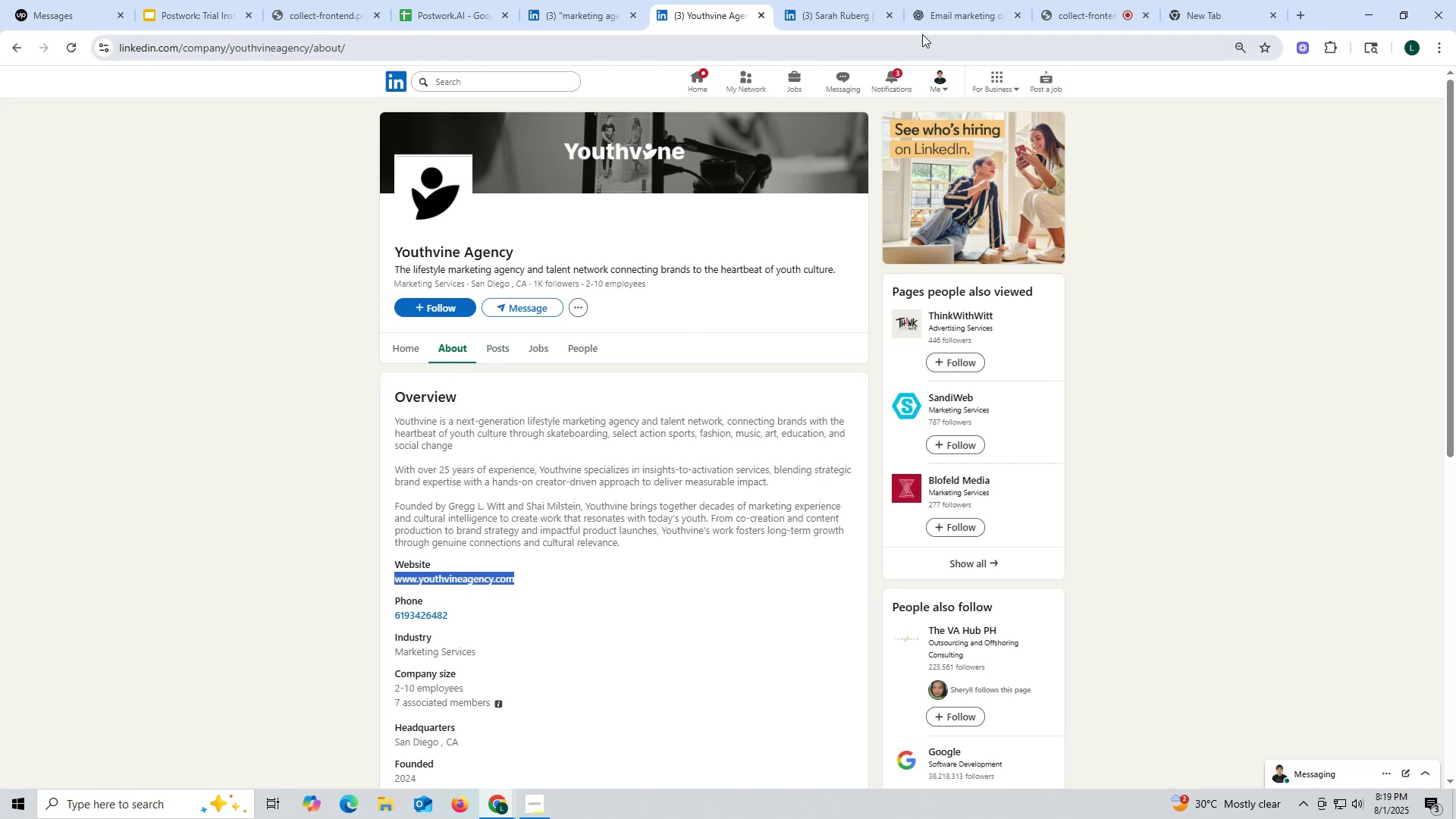 
left_click([943, 24])
 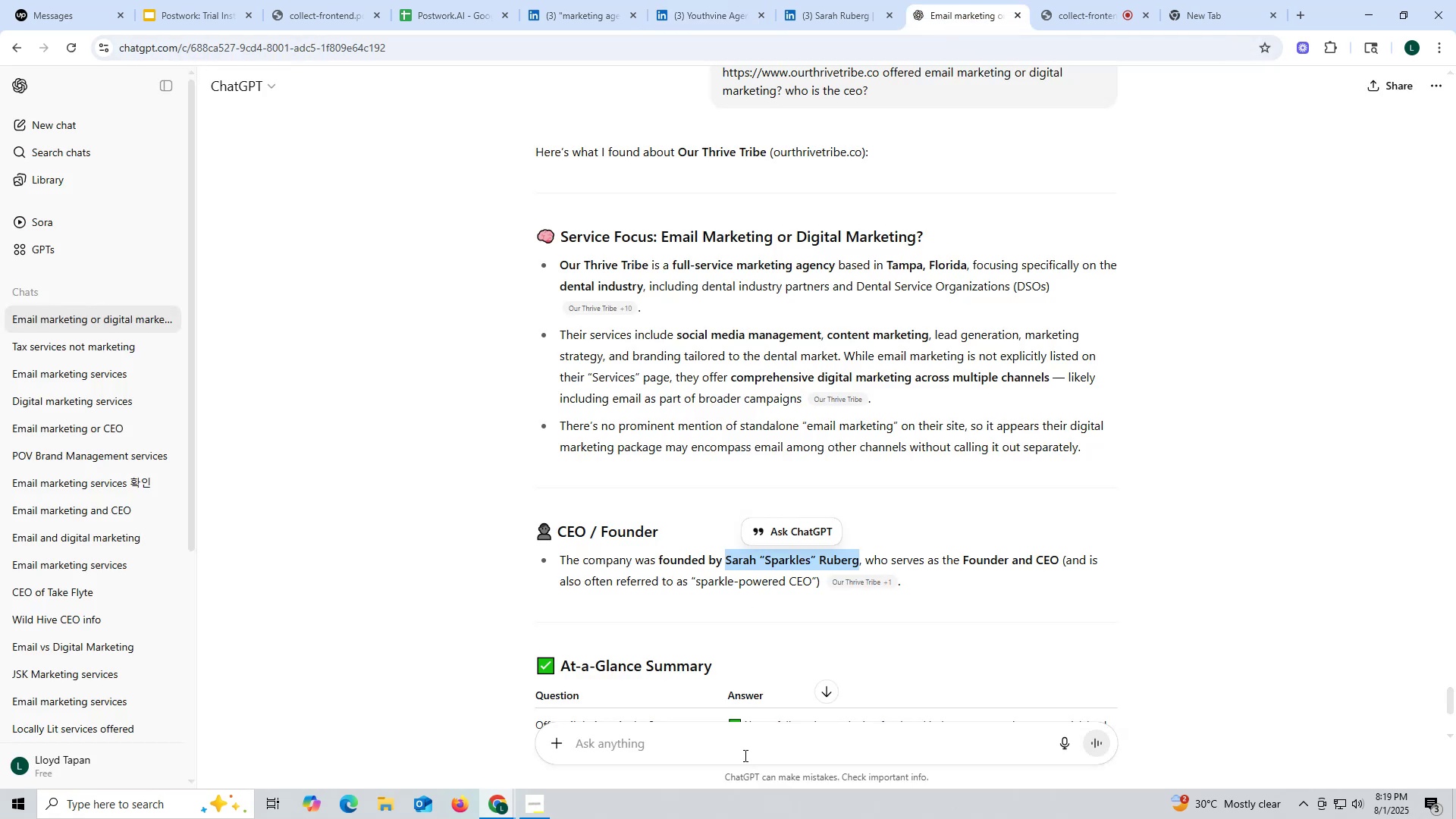 
left_click([743, 737])
 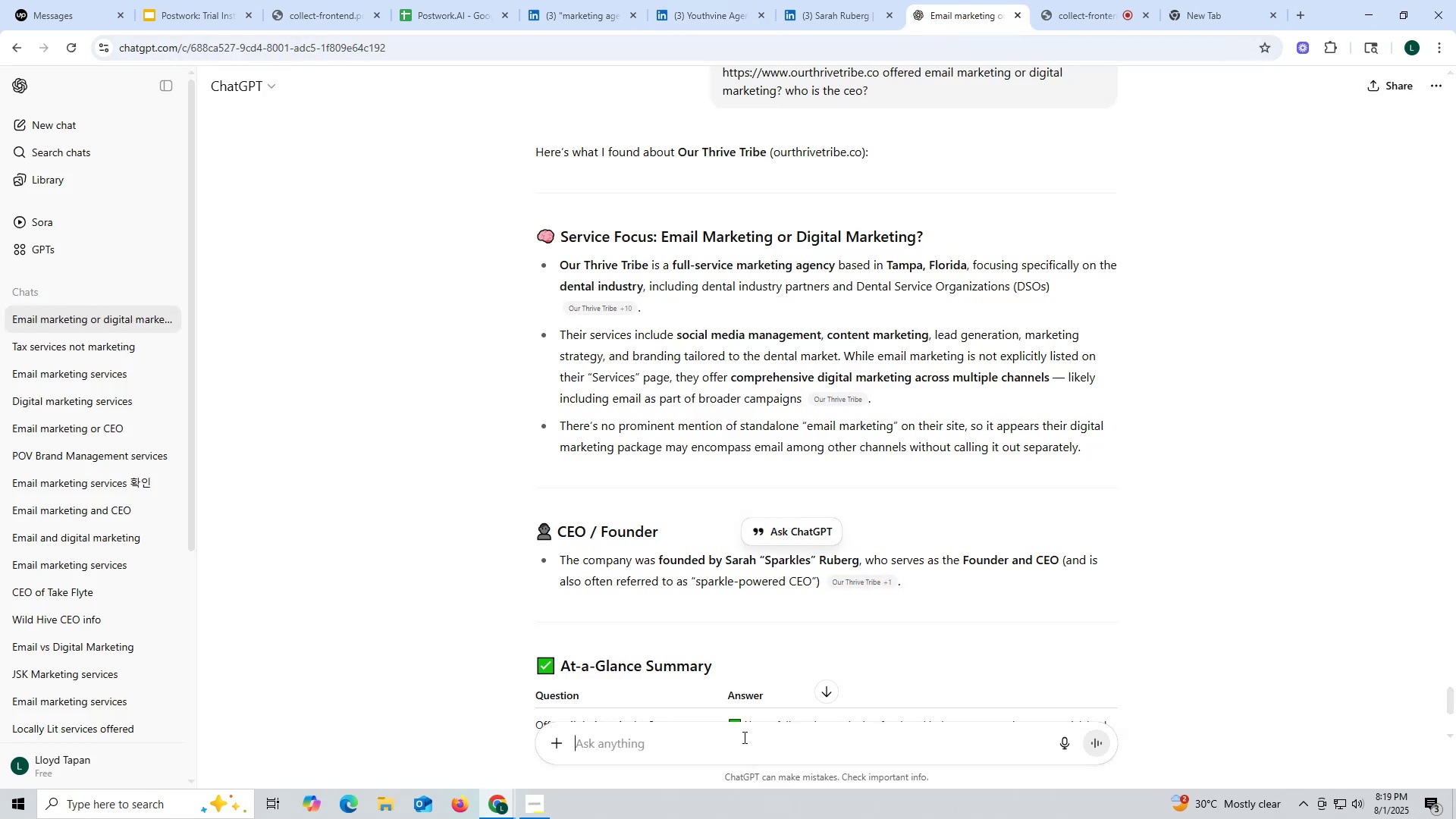 
key(Control+ControlLeft)
 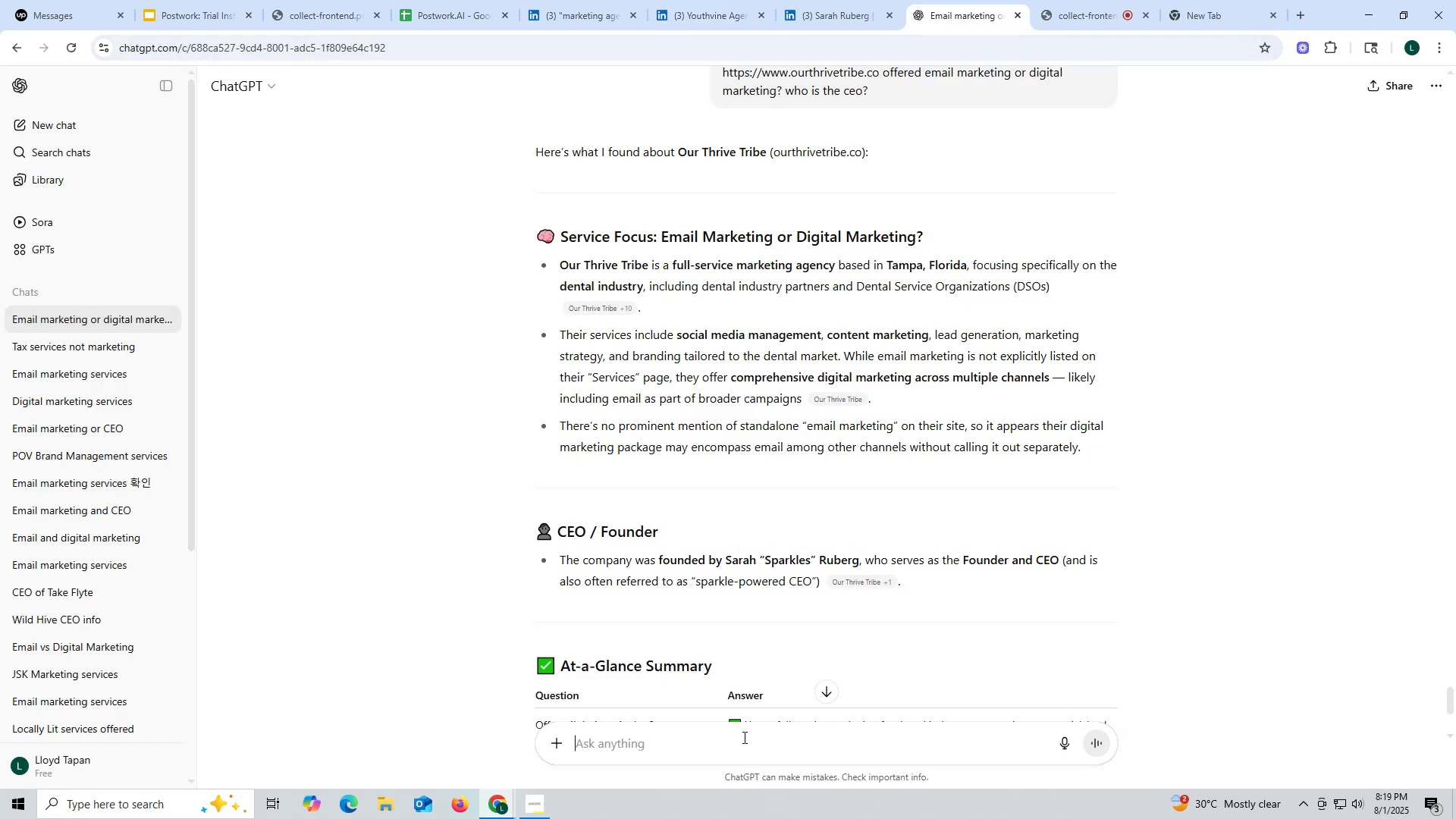 
key(Control+V)
 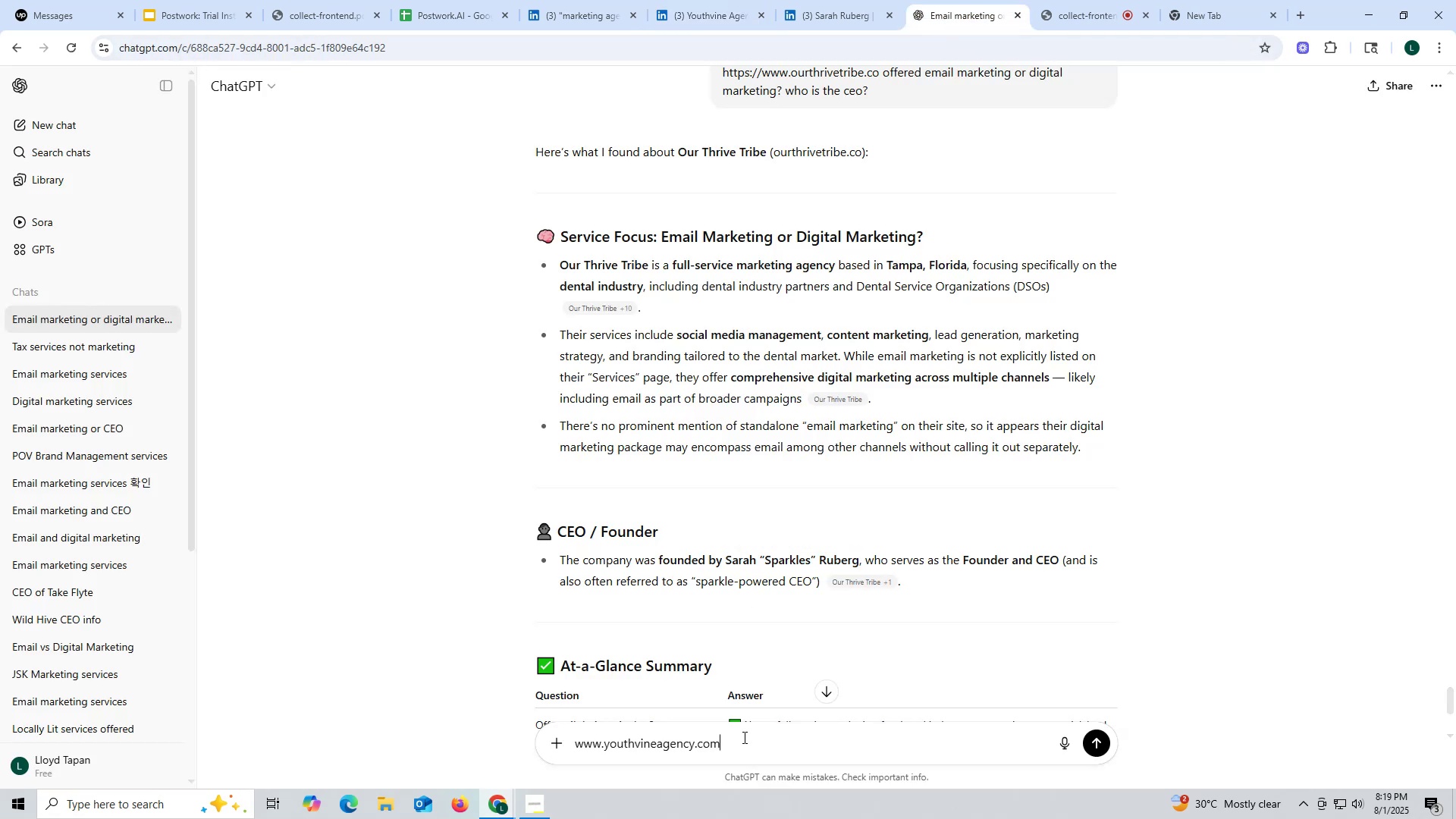 
key(Space)
 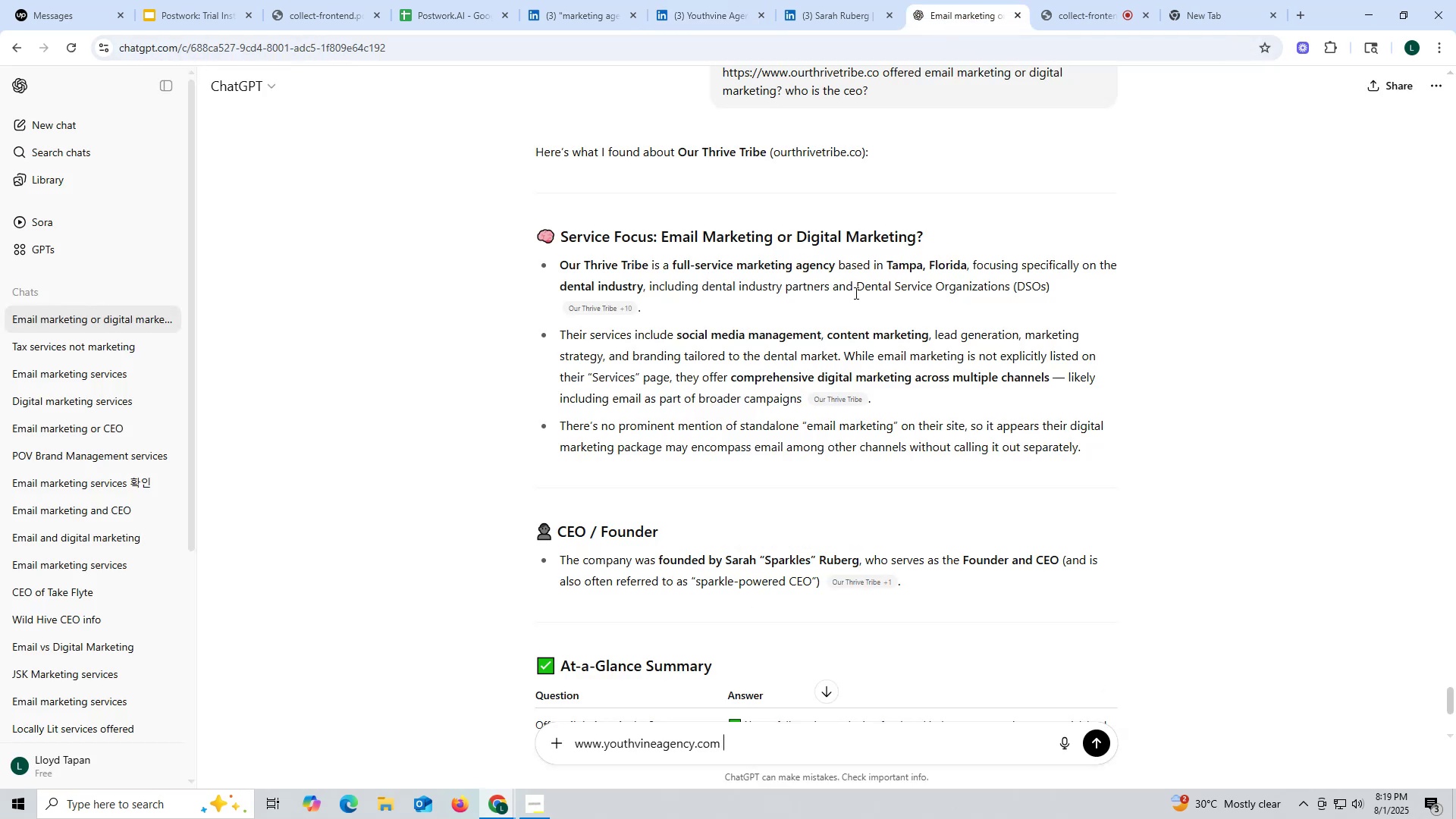 
left_click_drag(start_coordinate=[885, 70], to_coordinate=[920, 106])
 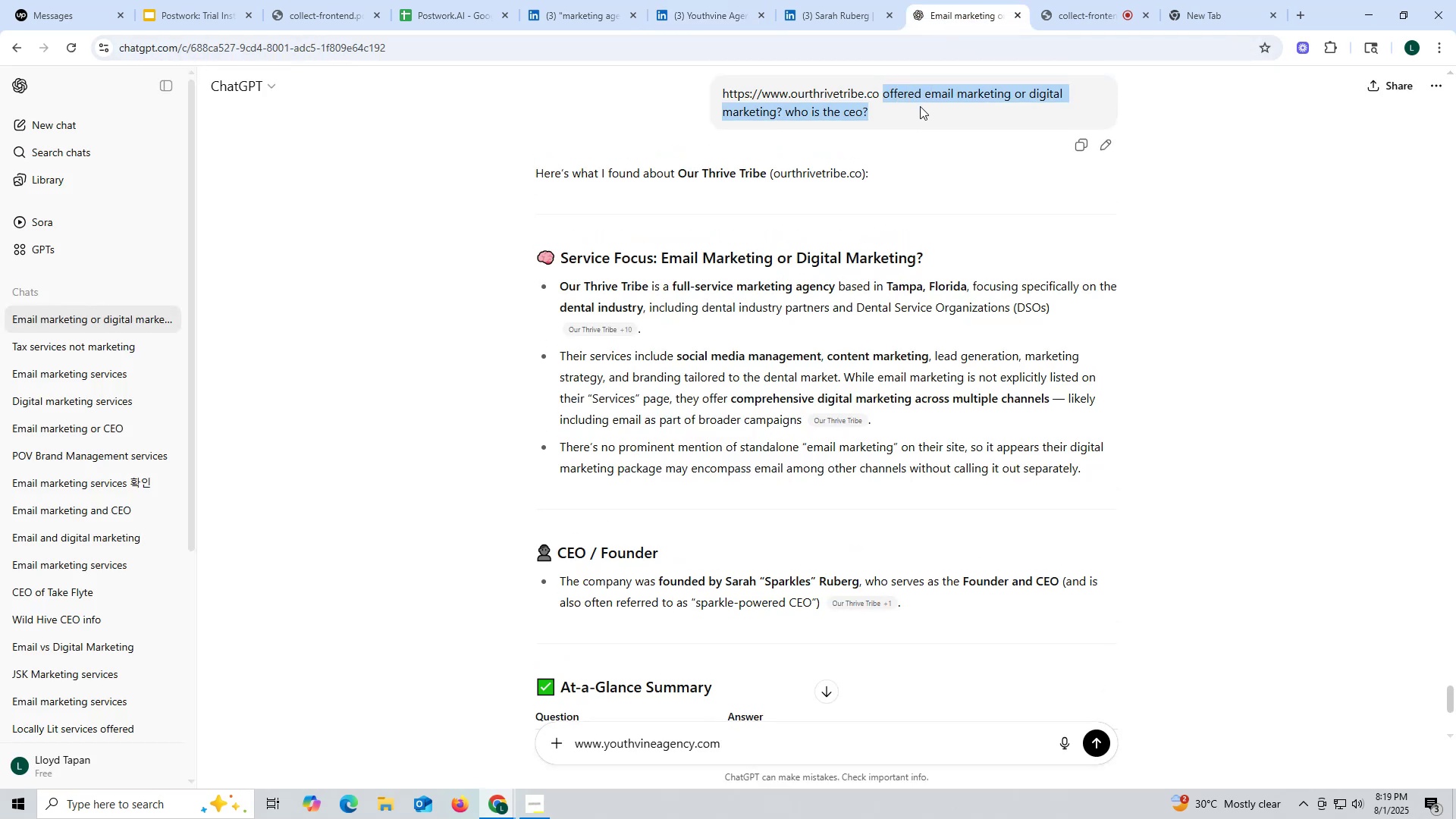 
key(Control+ControlLeft)
 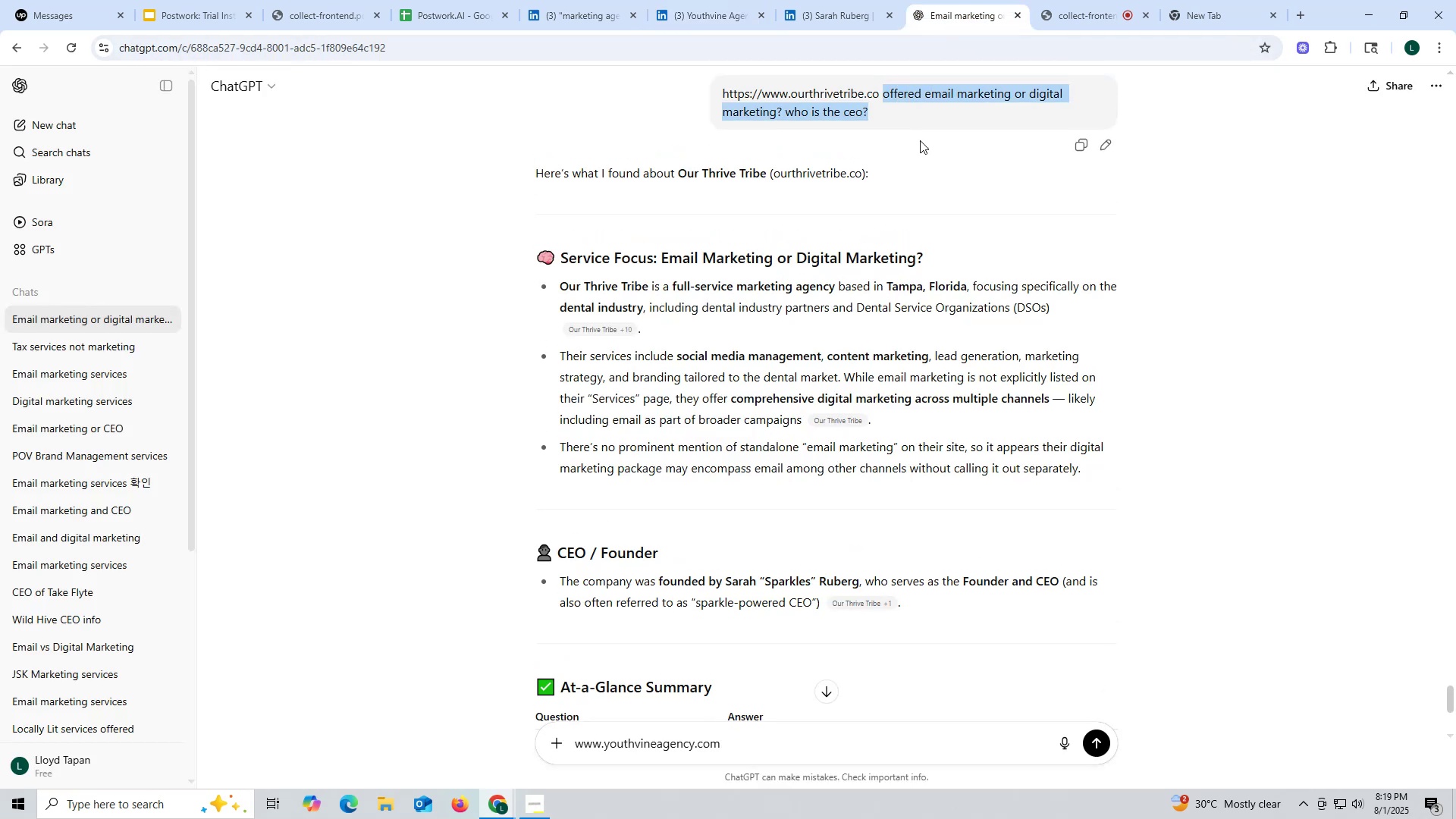 
key(Control+C)
 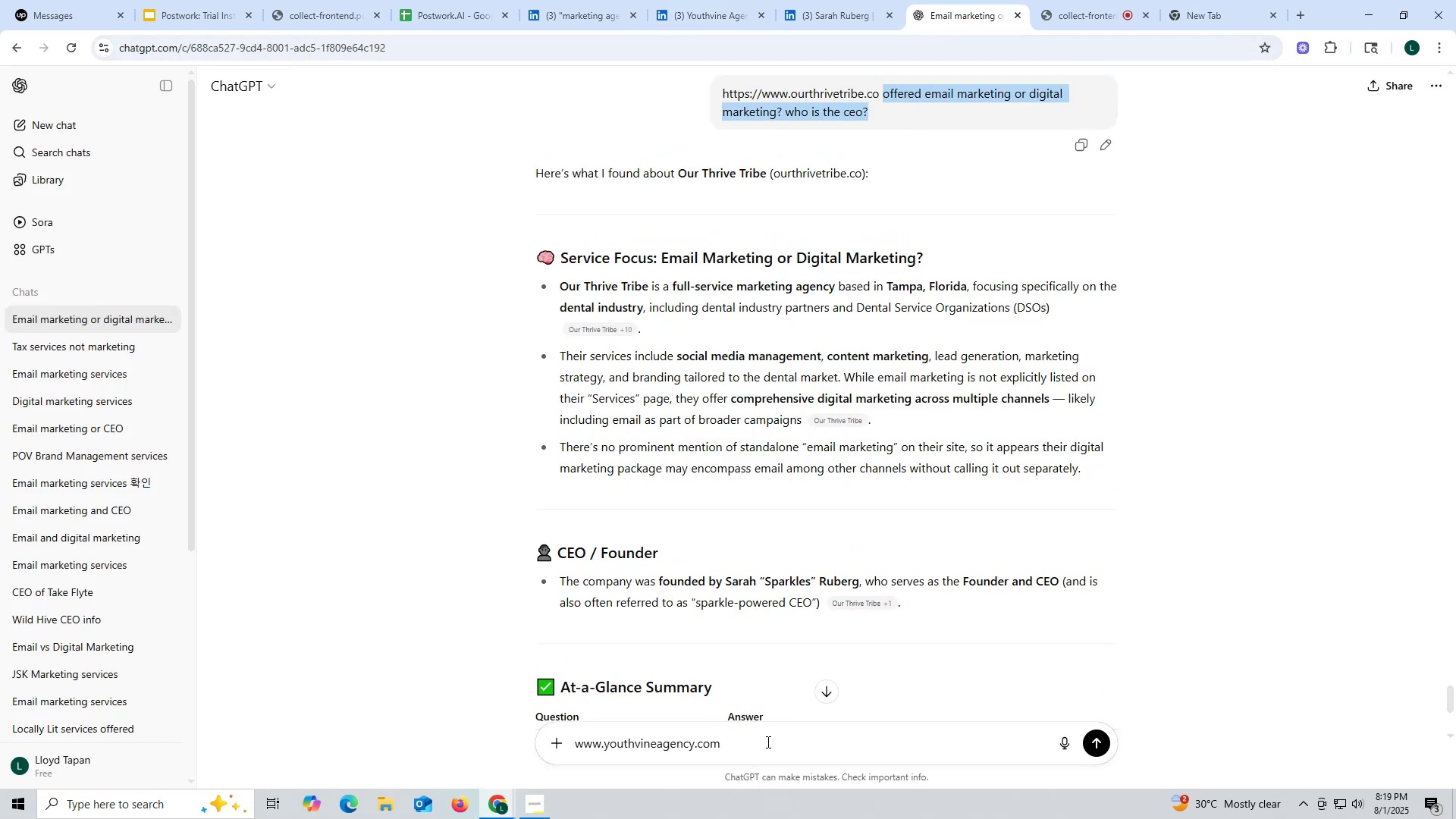 
key(Control+ControlLeft)
 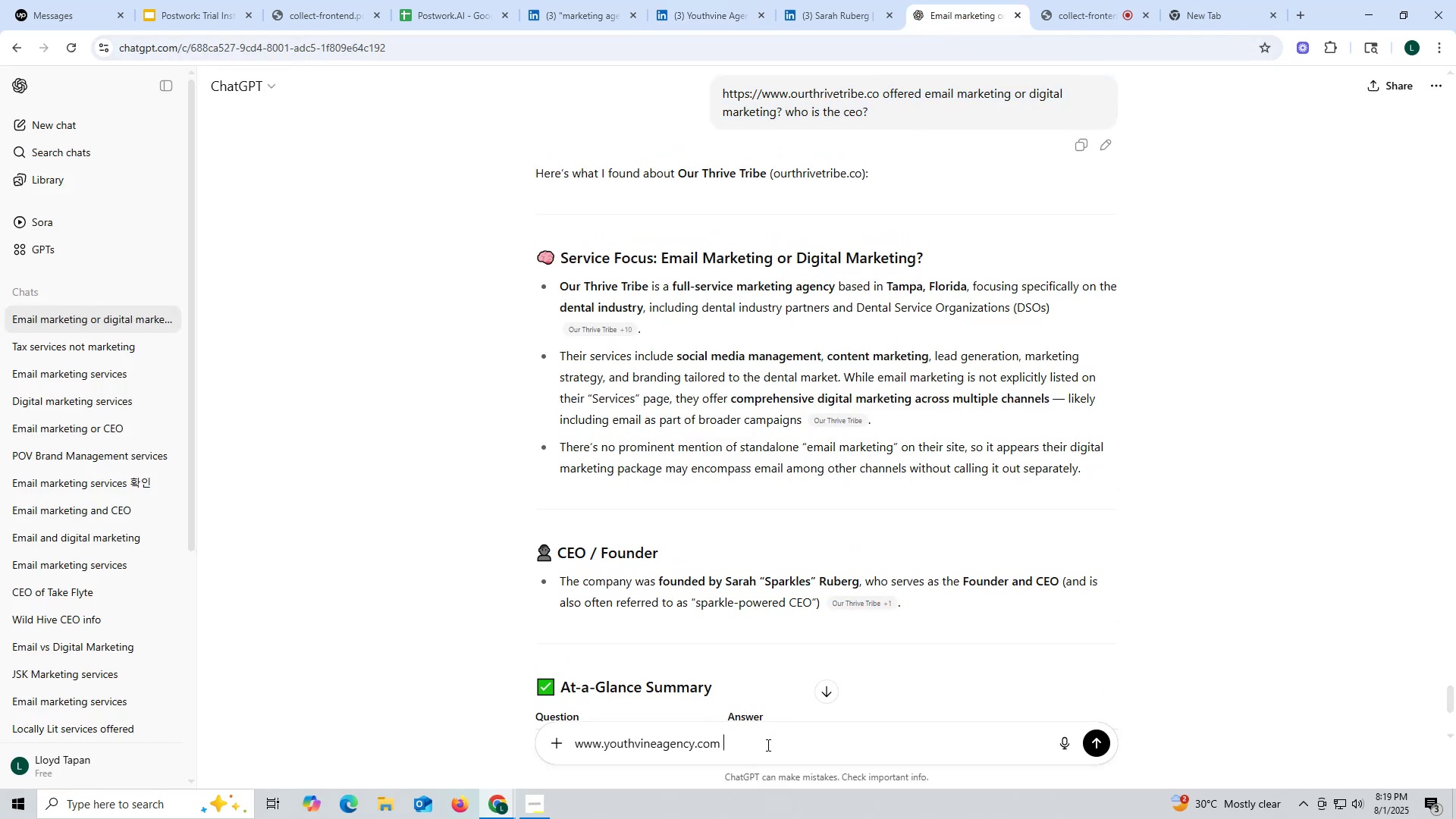 
left_click([767, 745])
 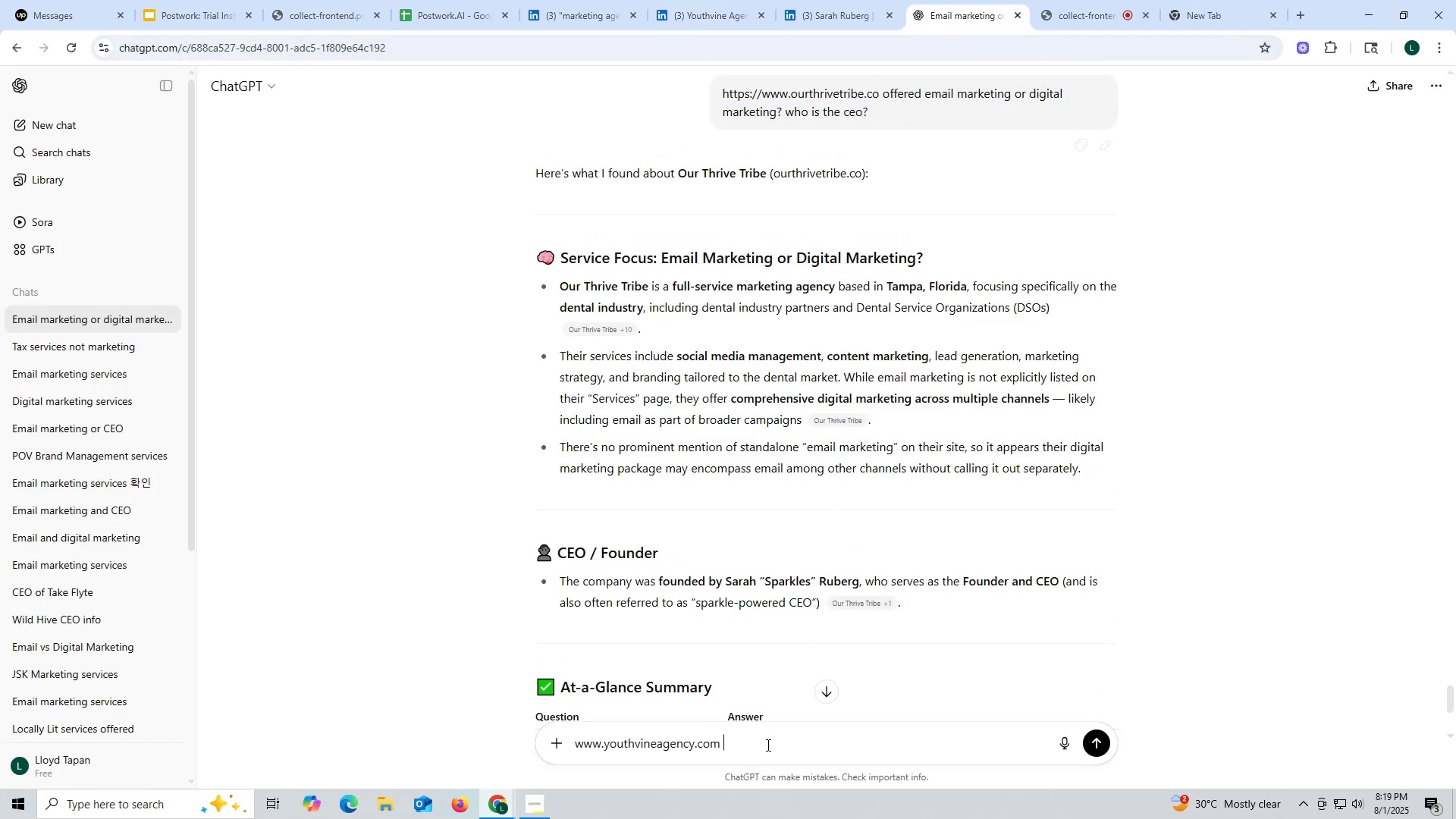 
key(Control+V)
 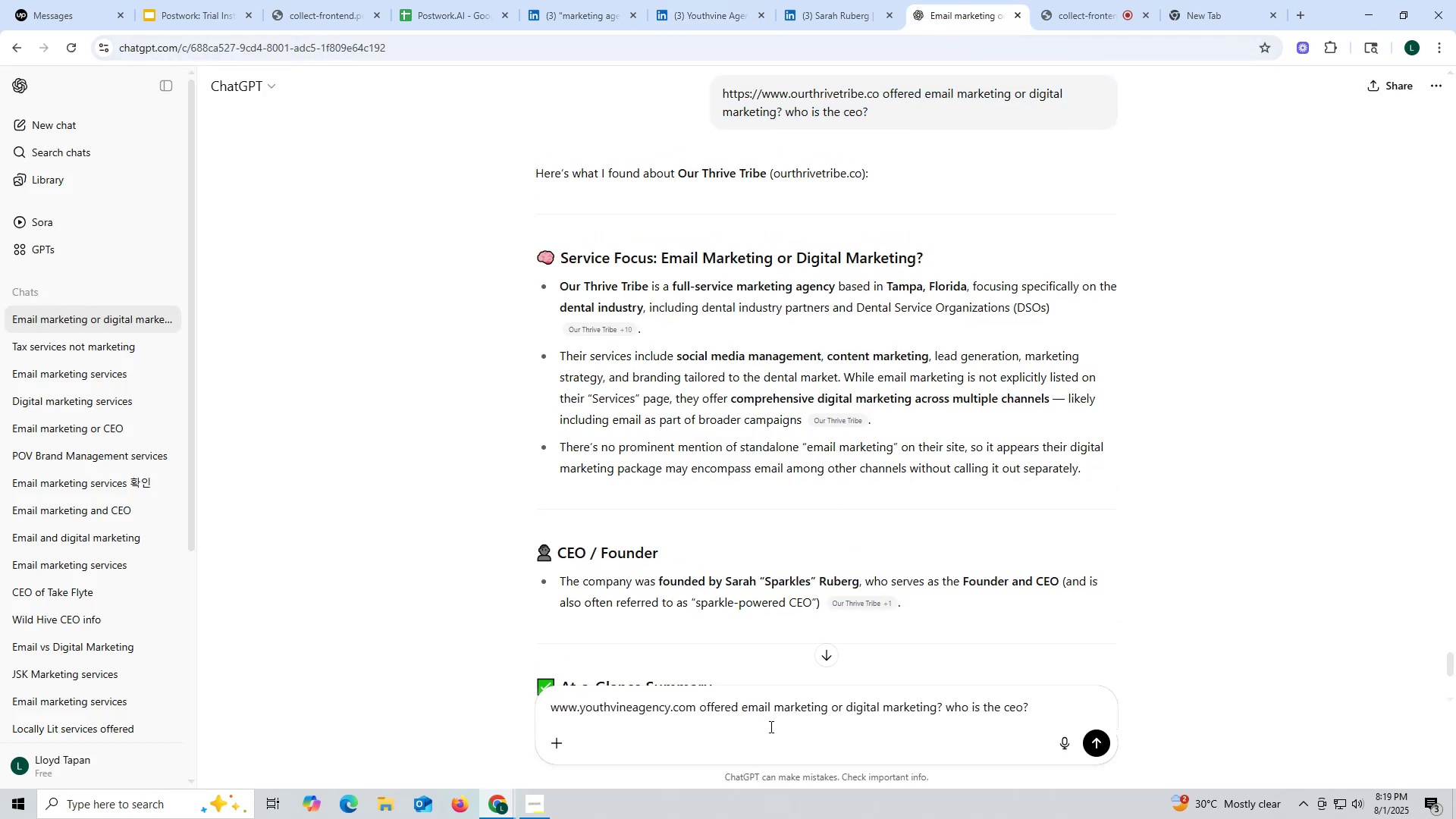 
key(Enter)
 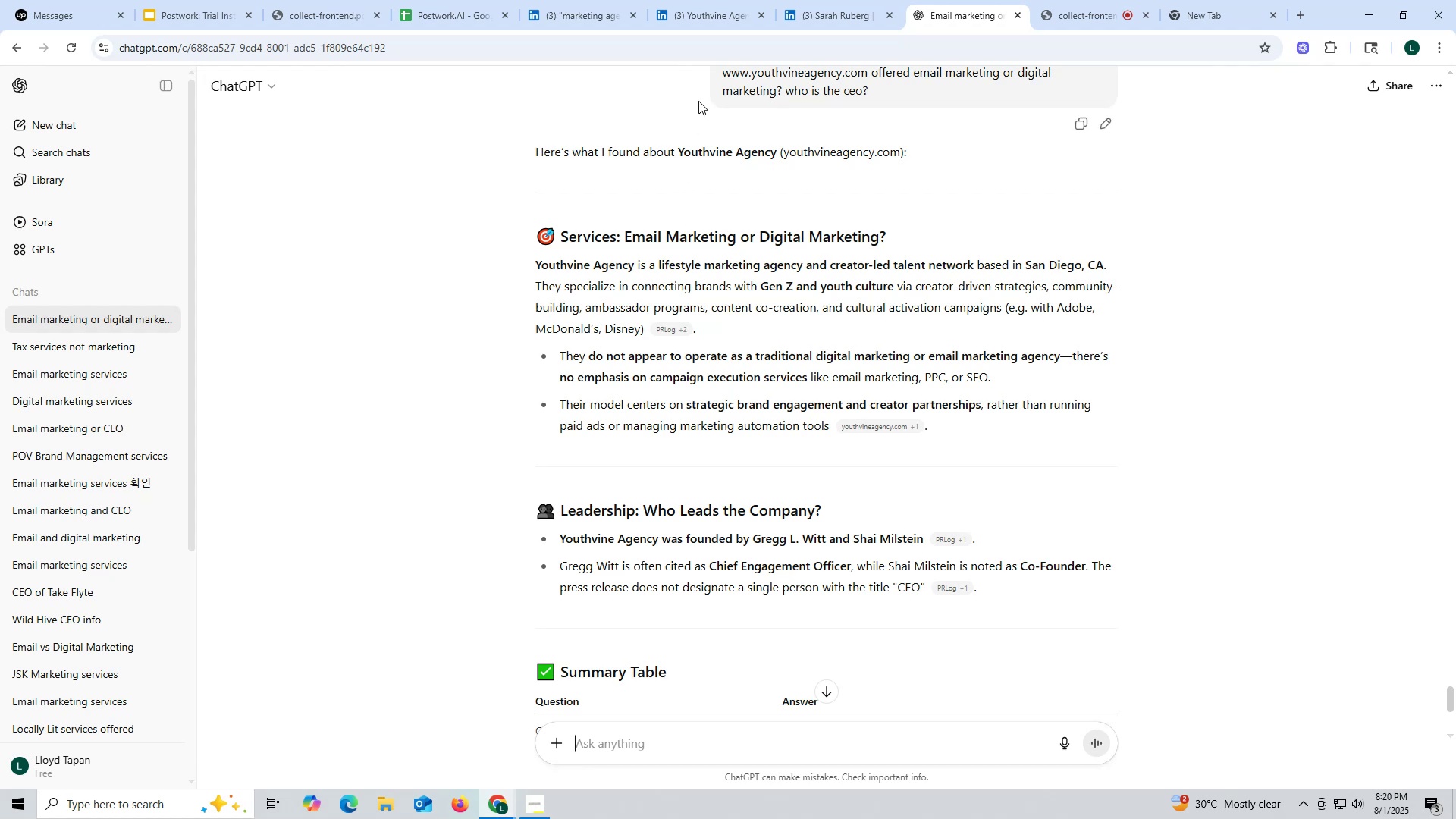 
wait(42.74)
 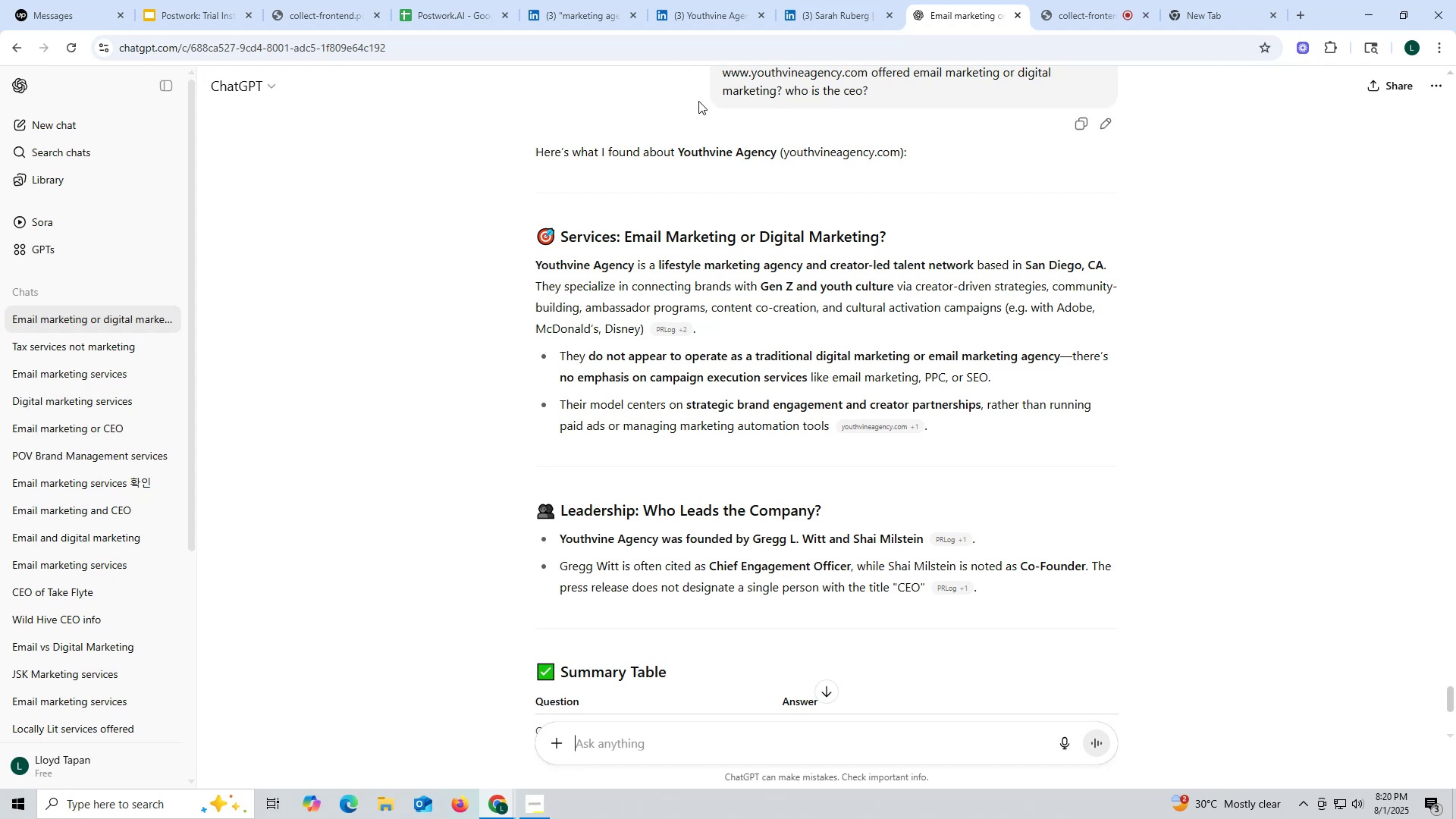 
left_click([727, 17])
 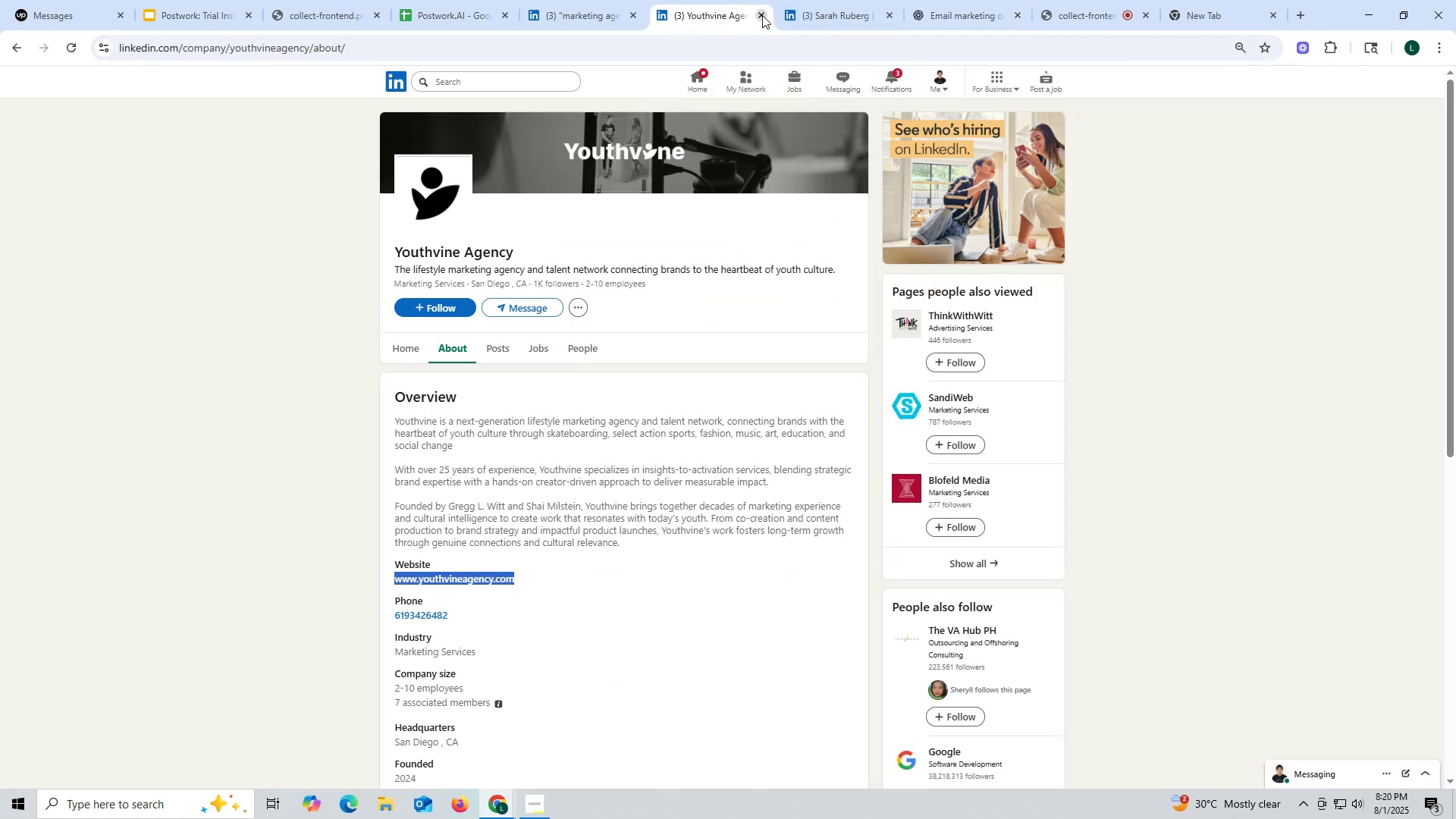 
left_click([762, 14])
 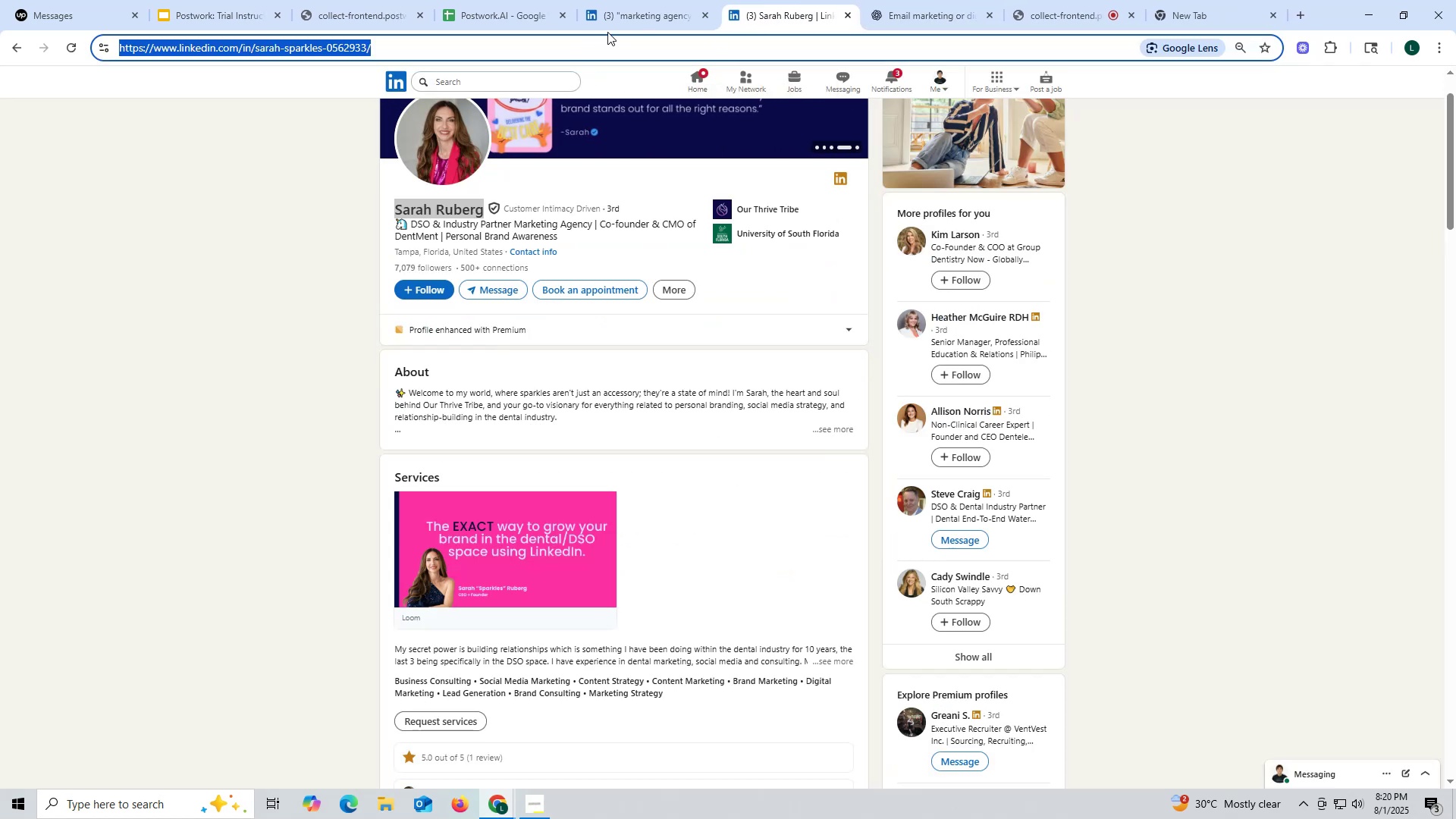 
left_click([623, 11])
 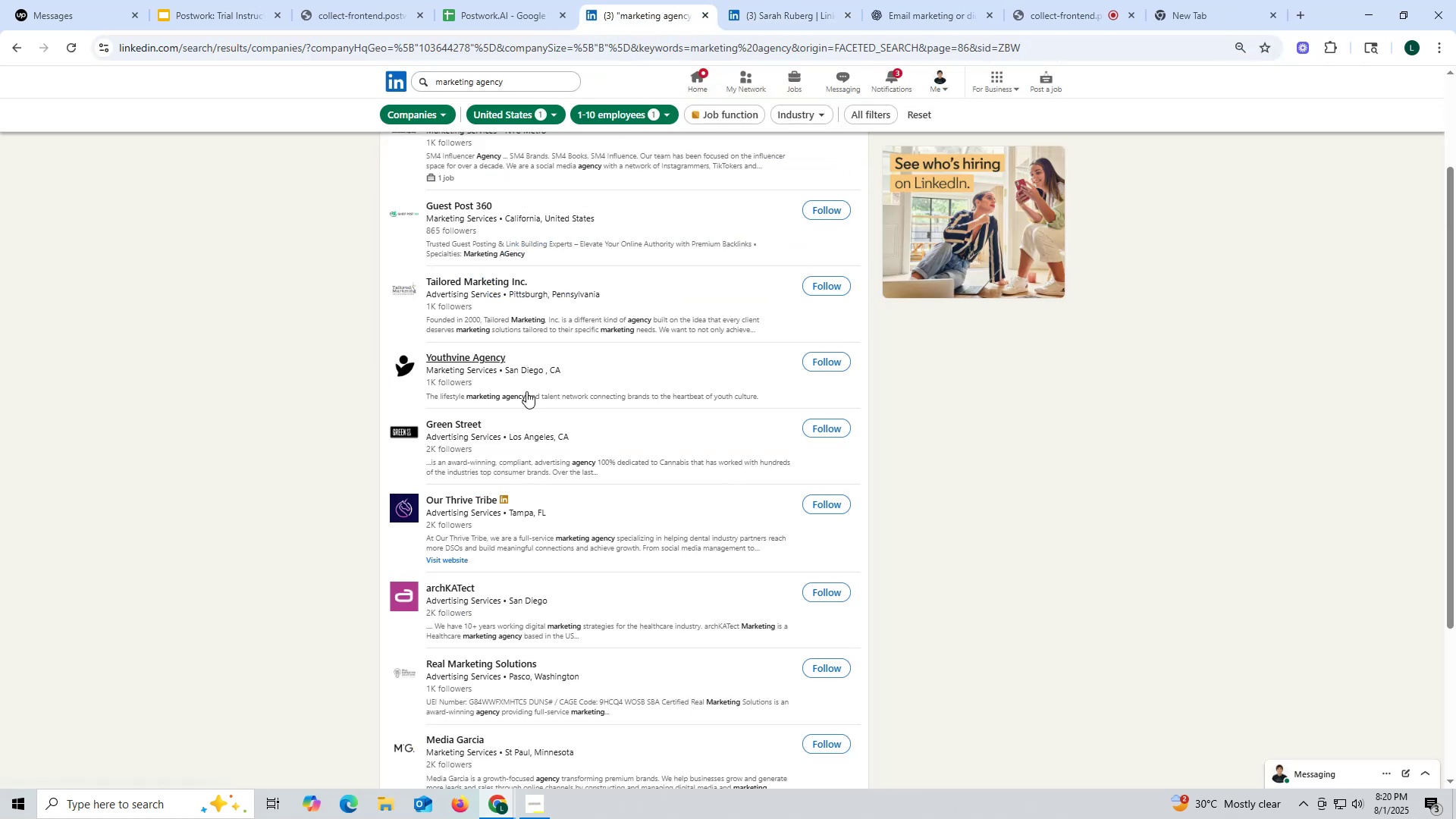 
scroll: coordinate [529, 381], scroll_direction: up, amount: 2.0
 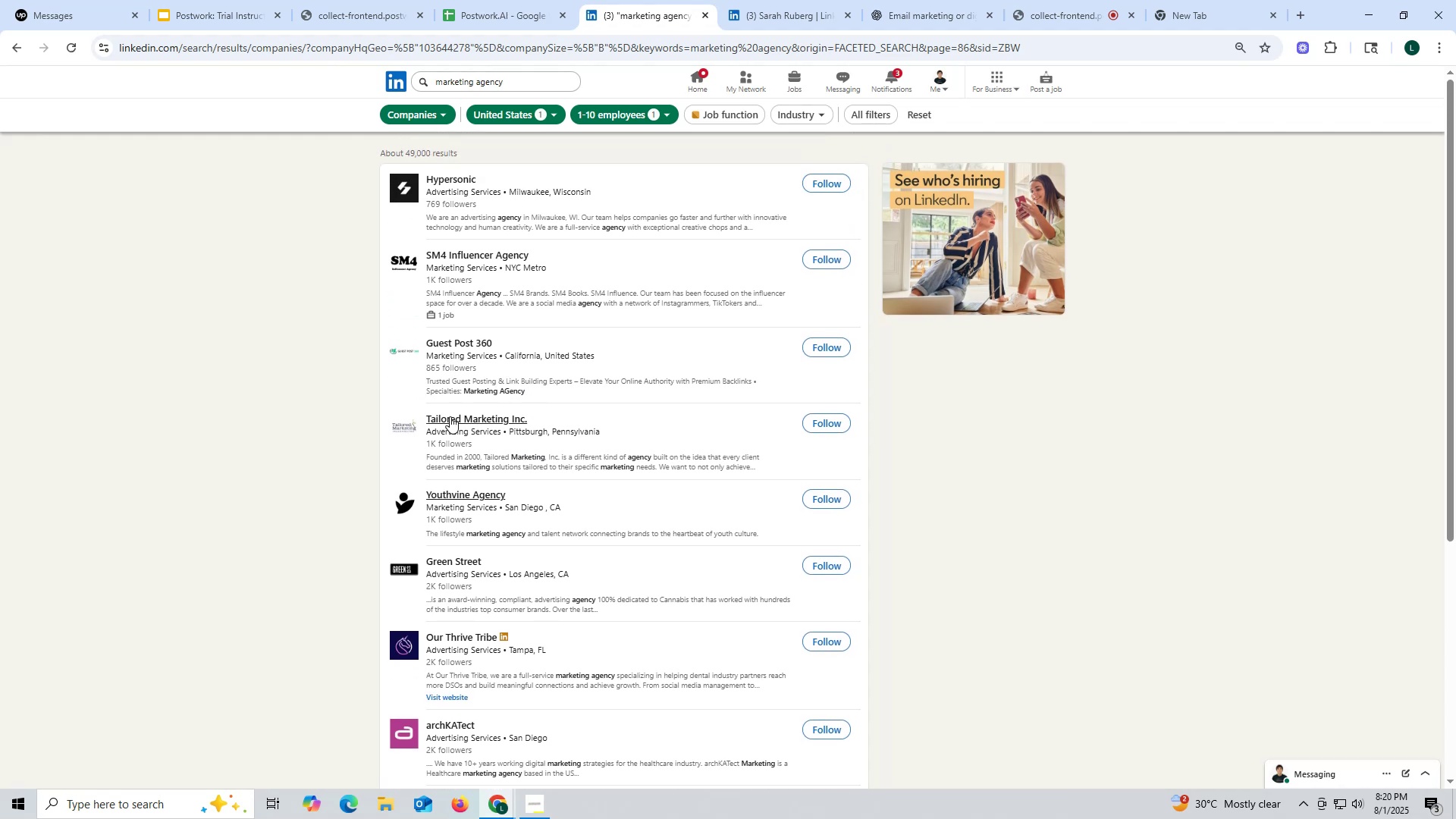 
right_click([447, 344])
 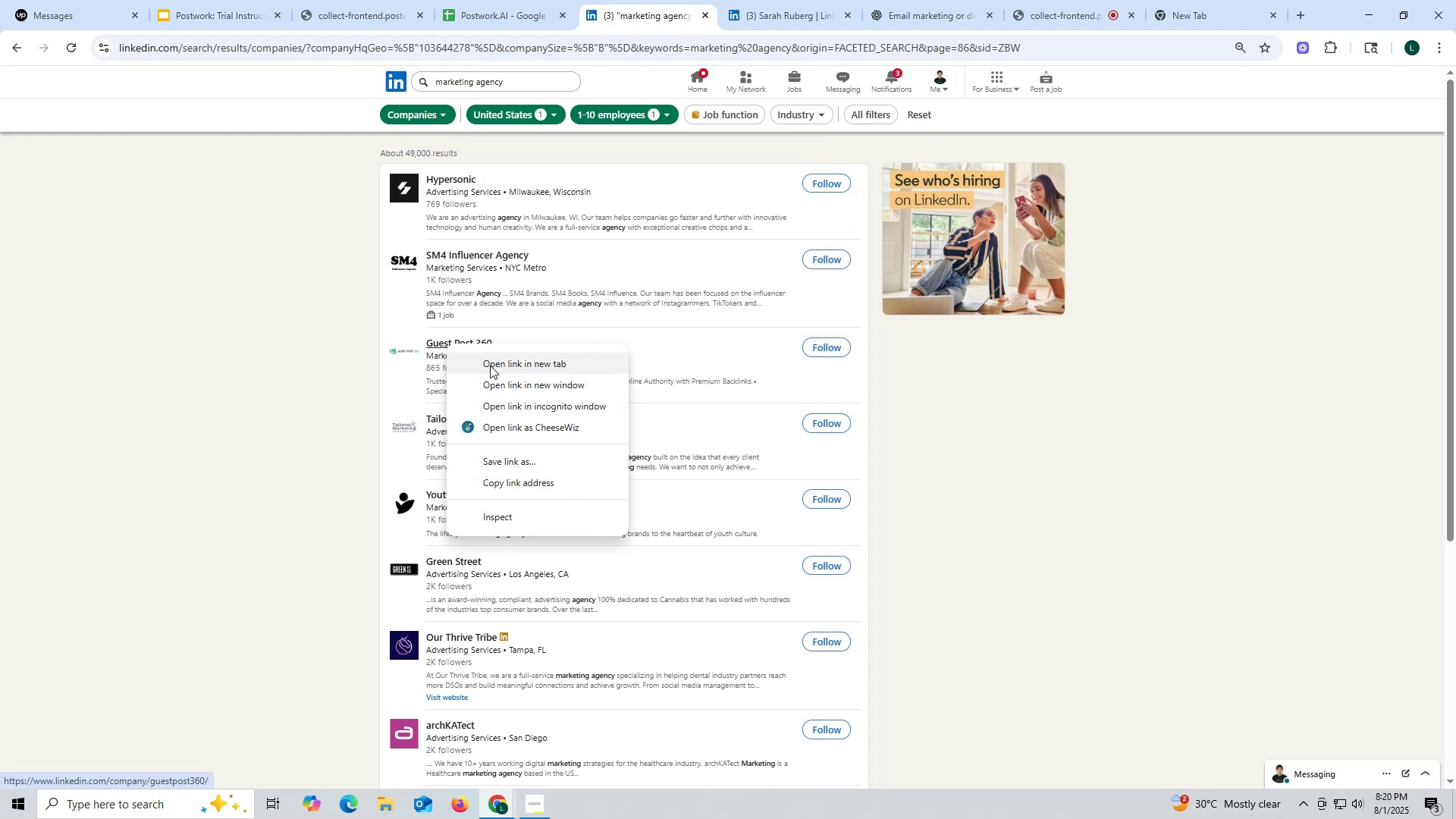 
left_click([490, 366])
 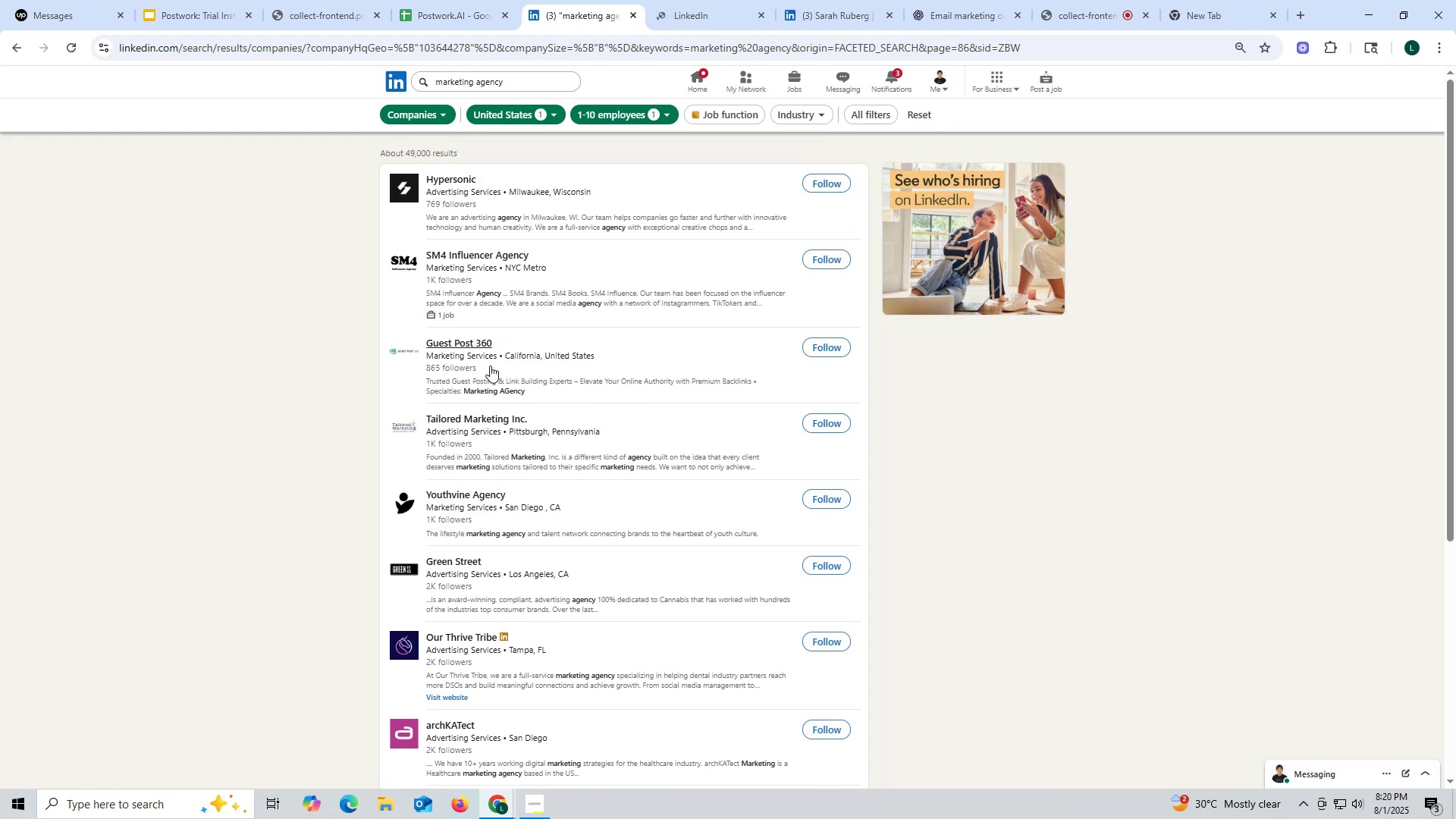 
wait(8.84)
 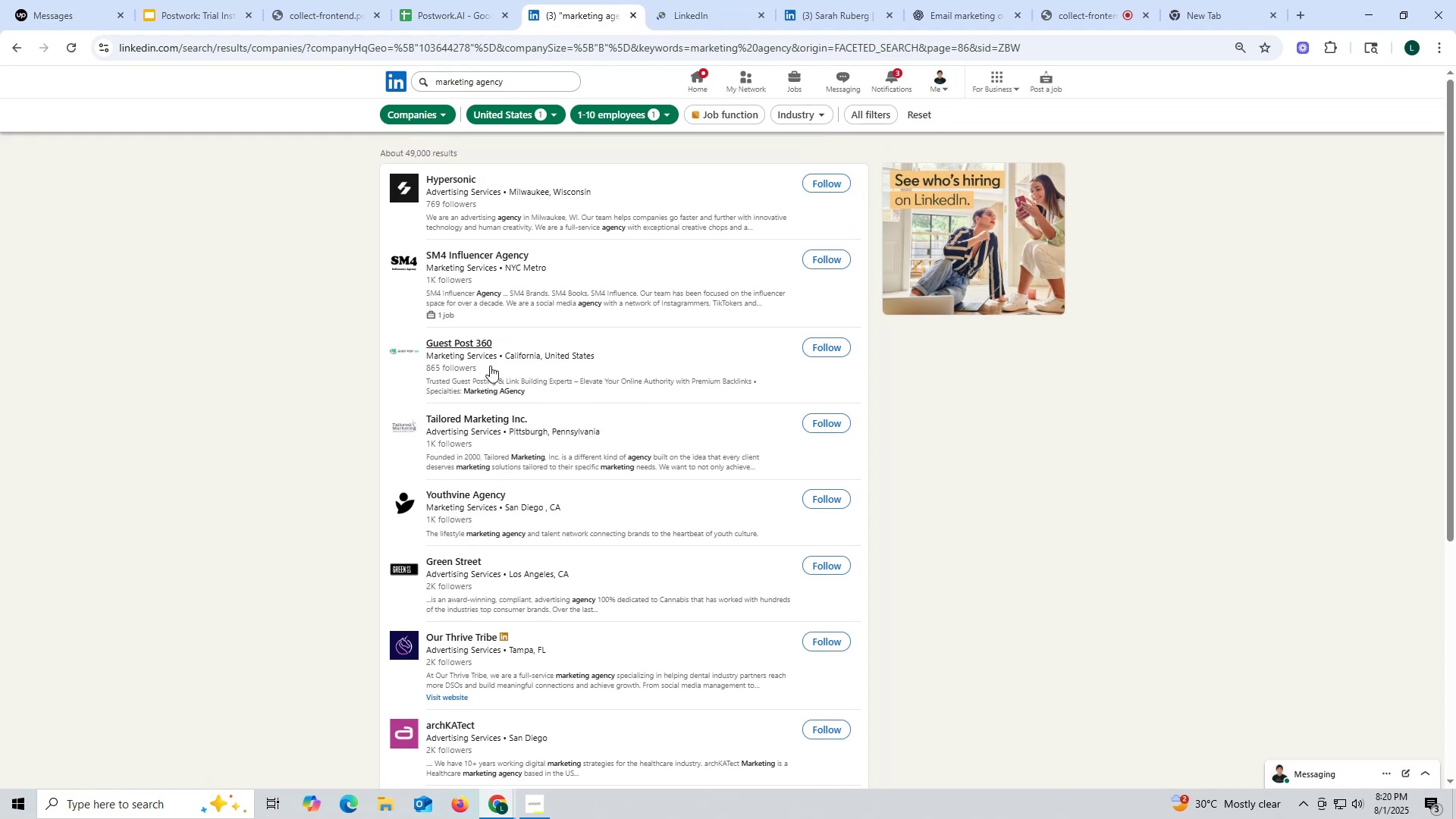 
left_click([692, 15])
 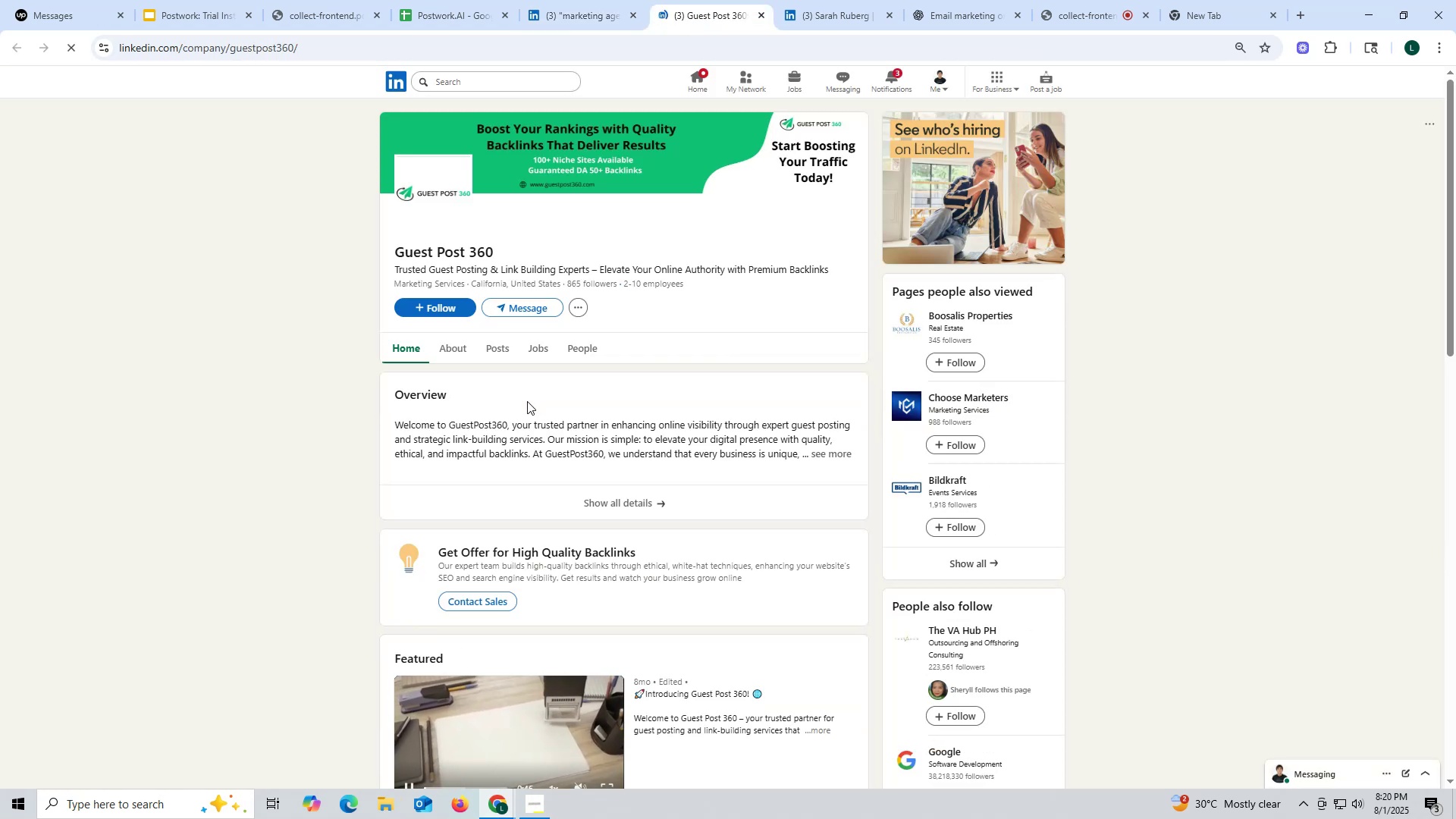 
wait(10.49)
 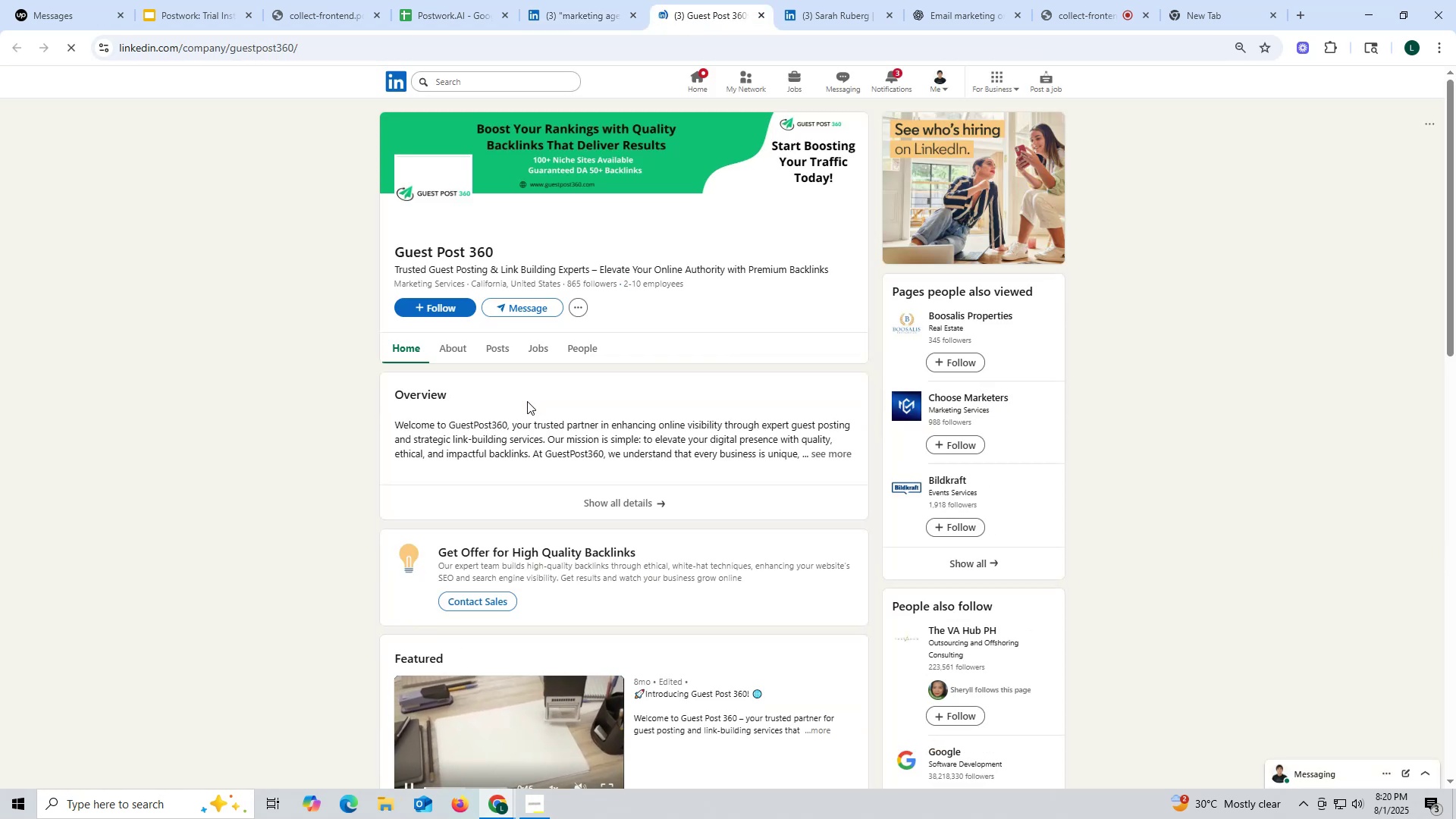 
left_click([504, 349])
 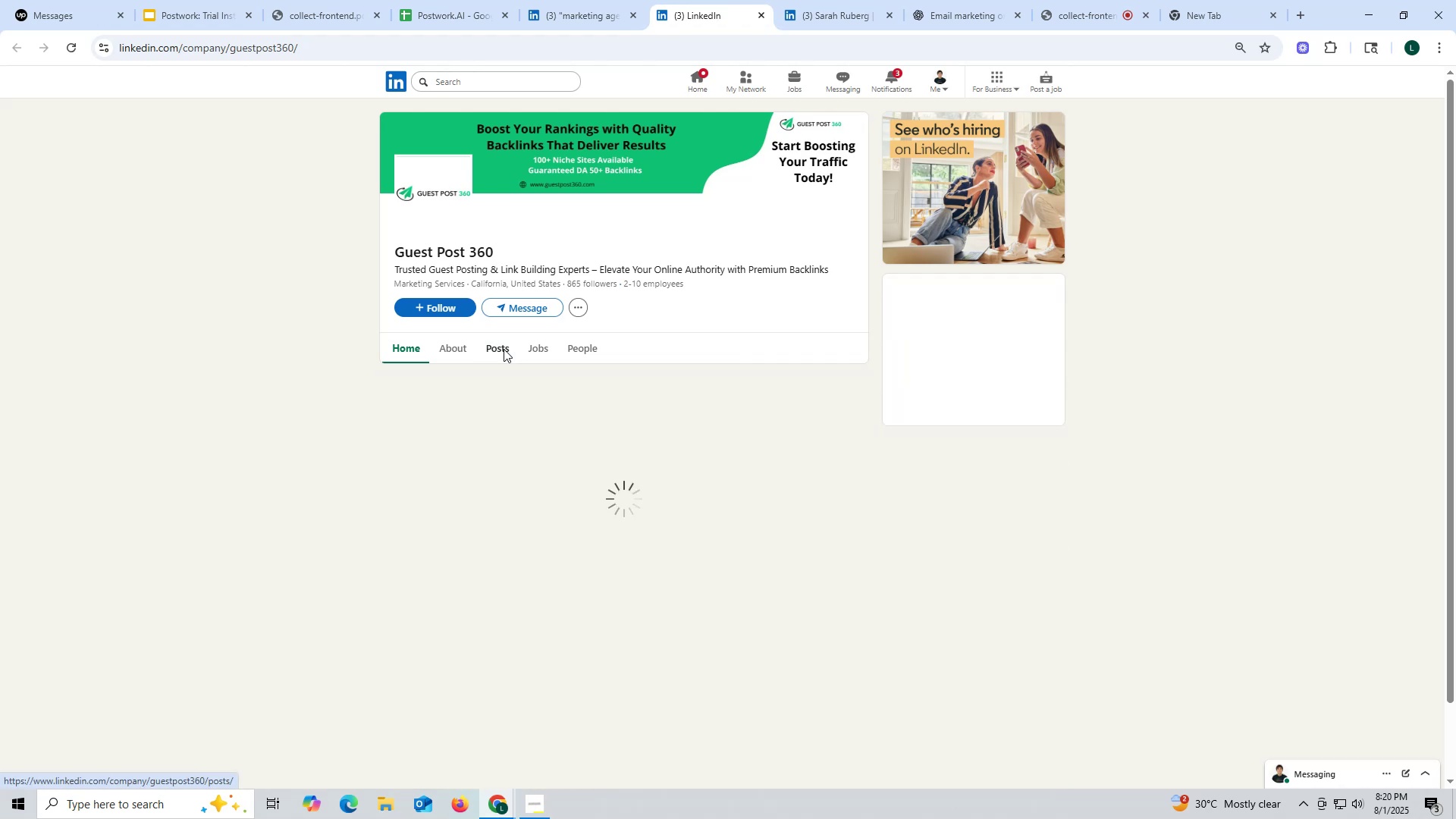 
mouse_move([517, 318])
 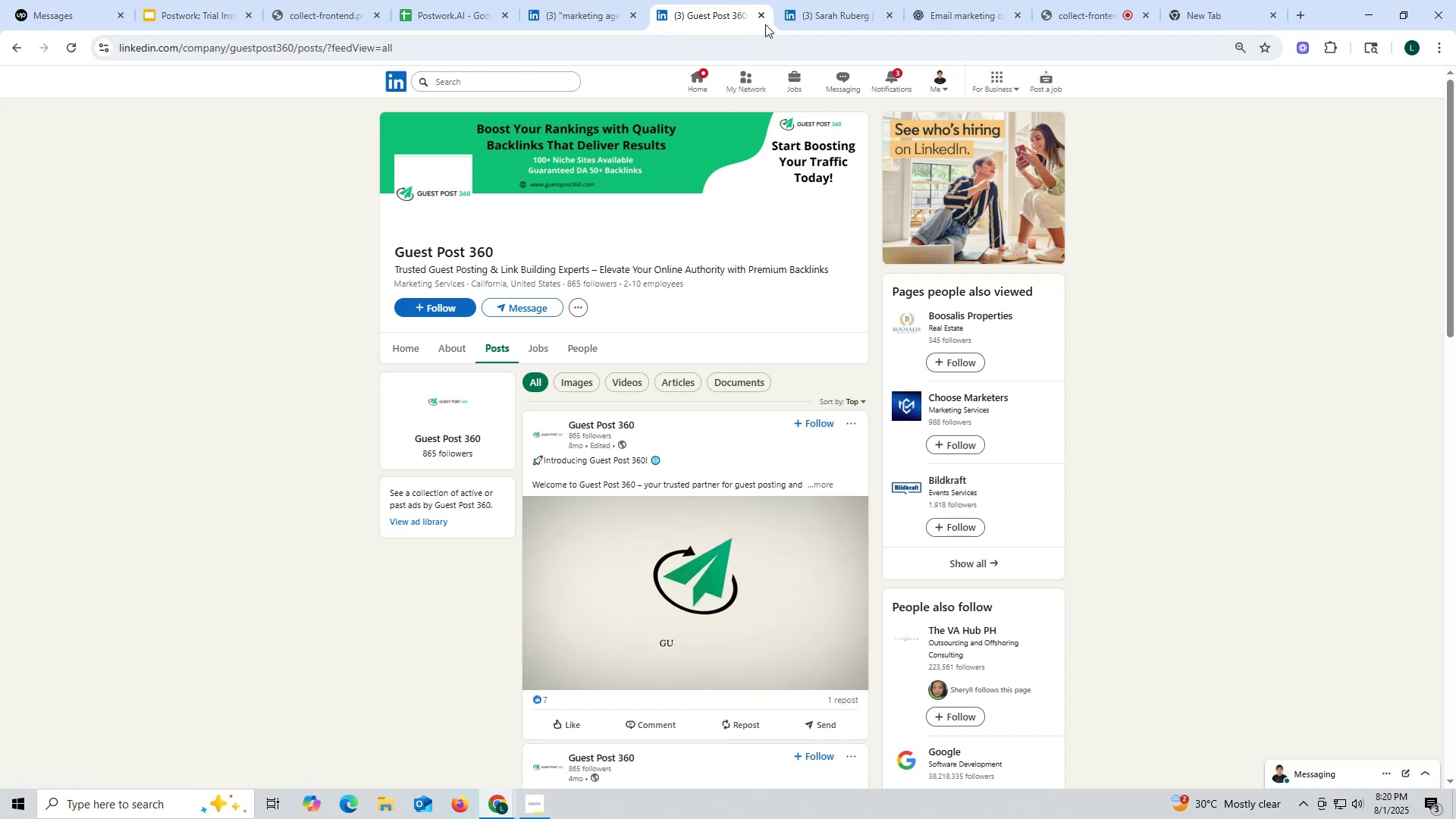 
left_click([760, 14])
 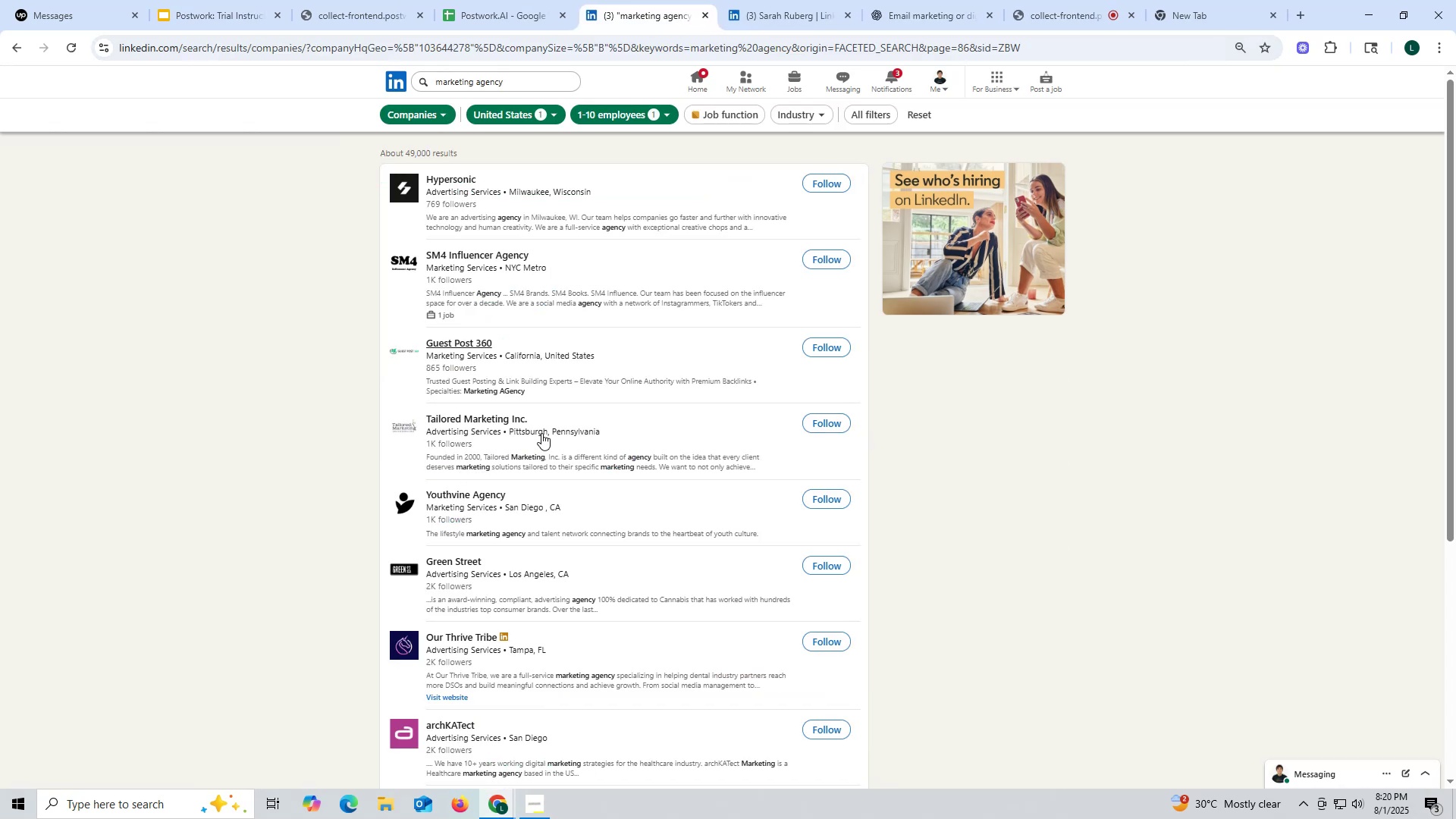 
scroll: coordinate [541, 433], scroll_direction: up, amount: 1.0
 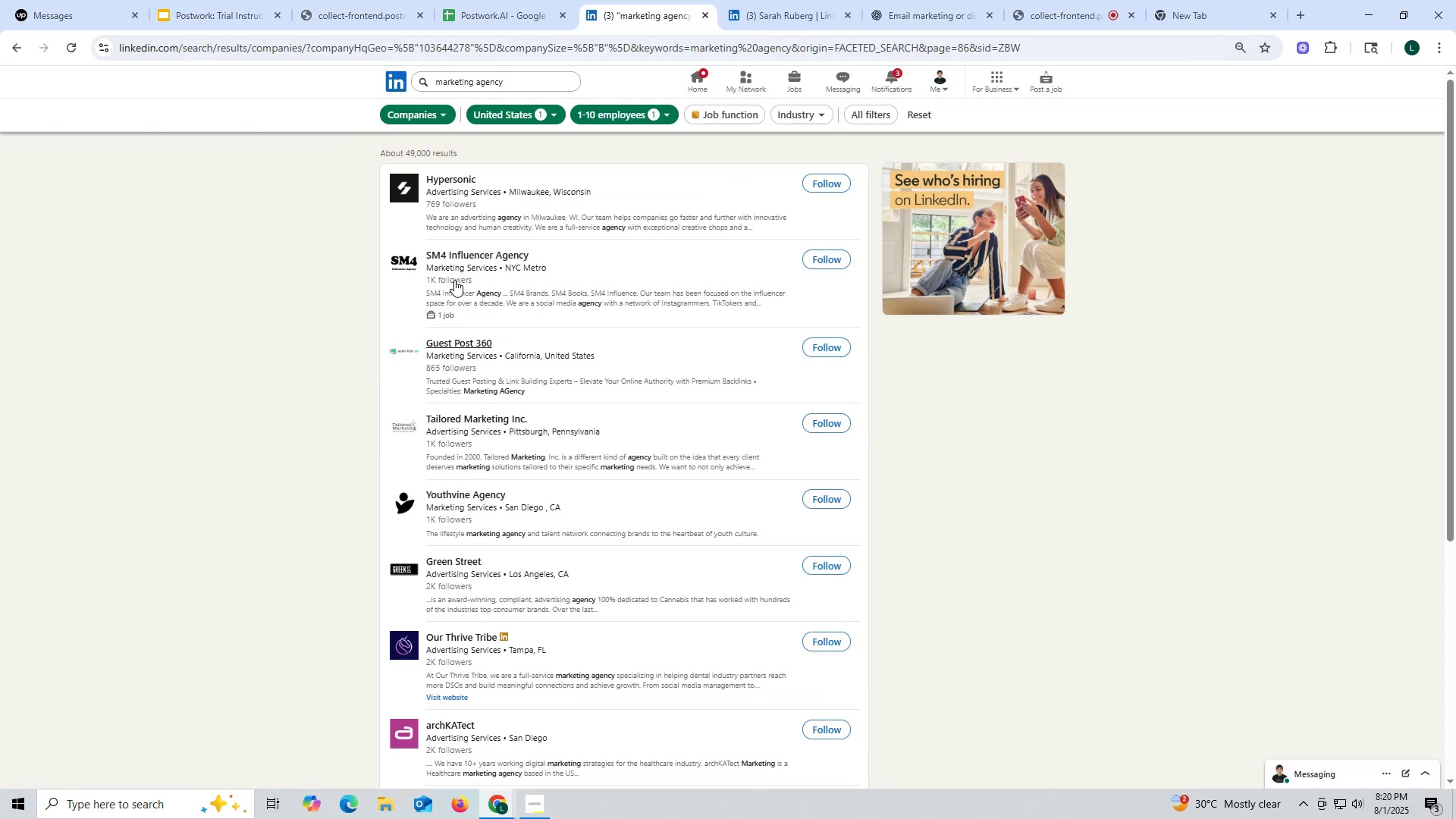 
right_click([459, 256])
 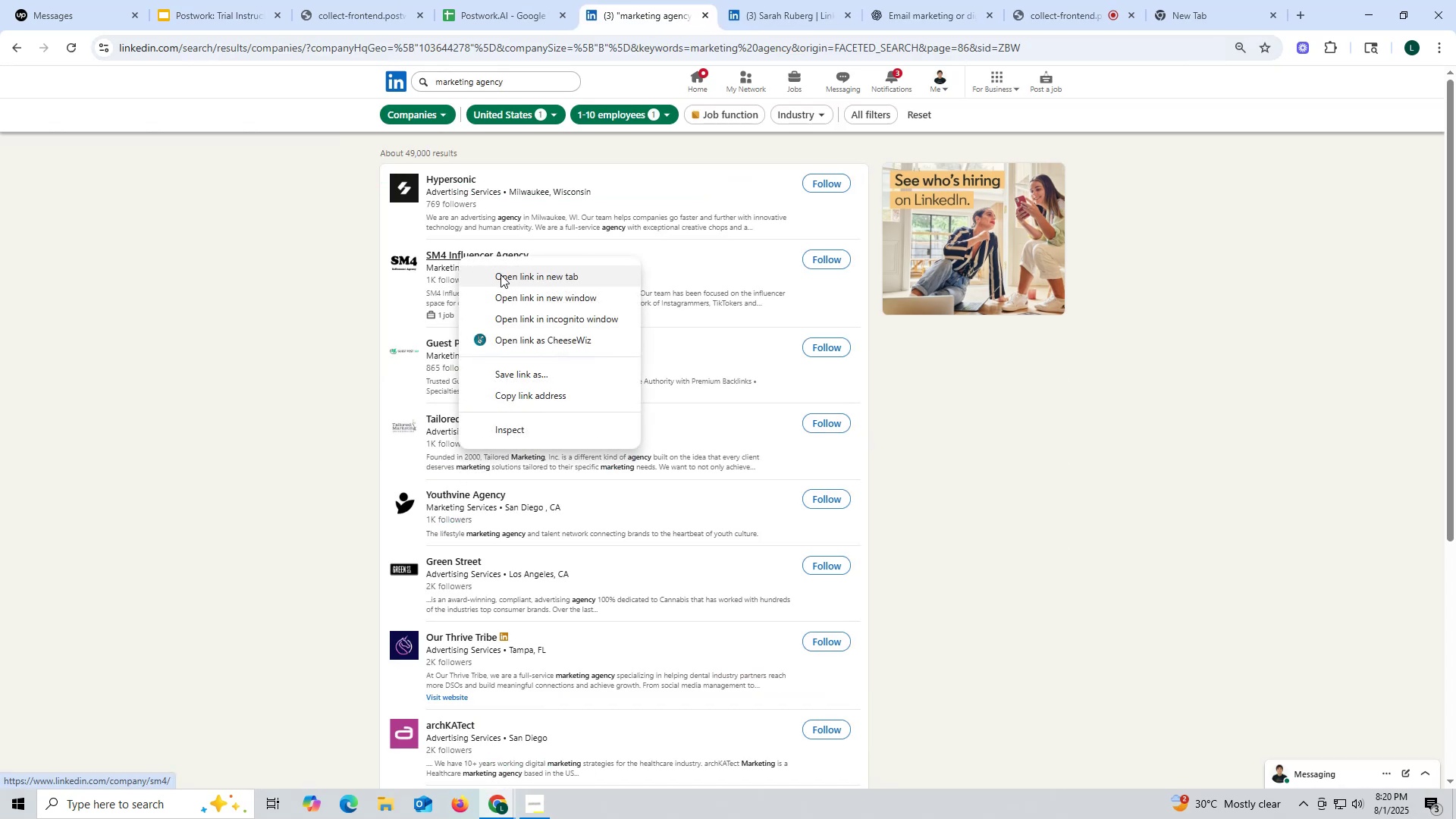 
left_click([500, 275])
 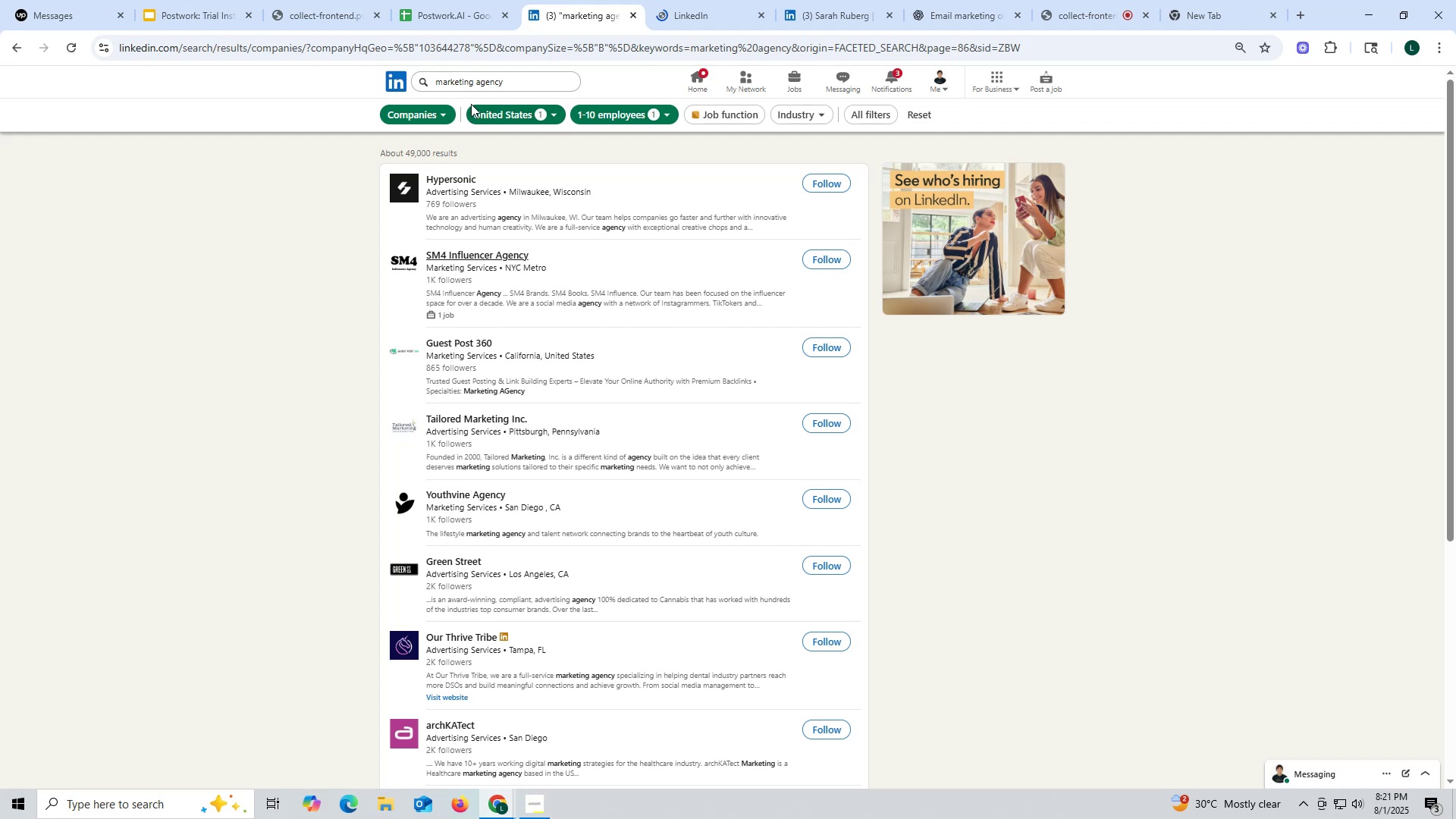 
wait(5.95)
 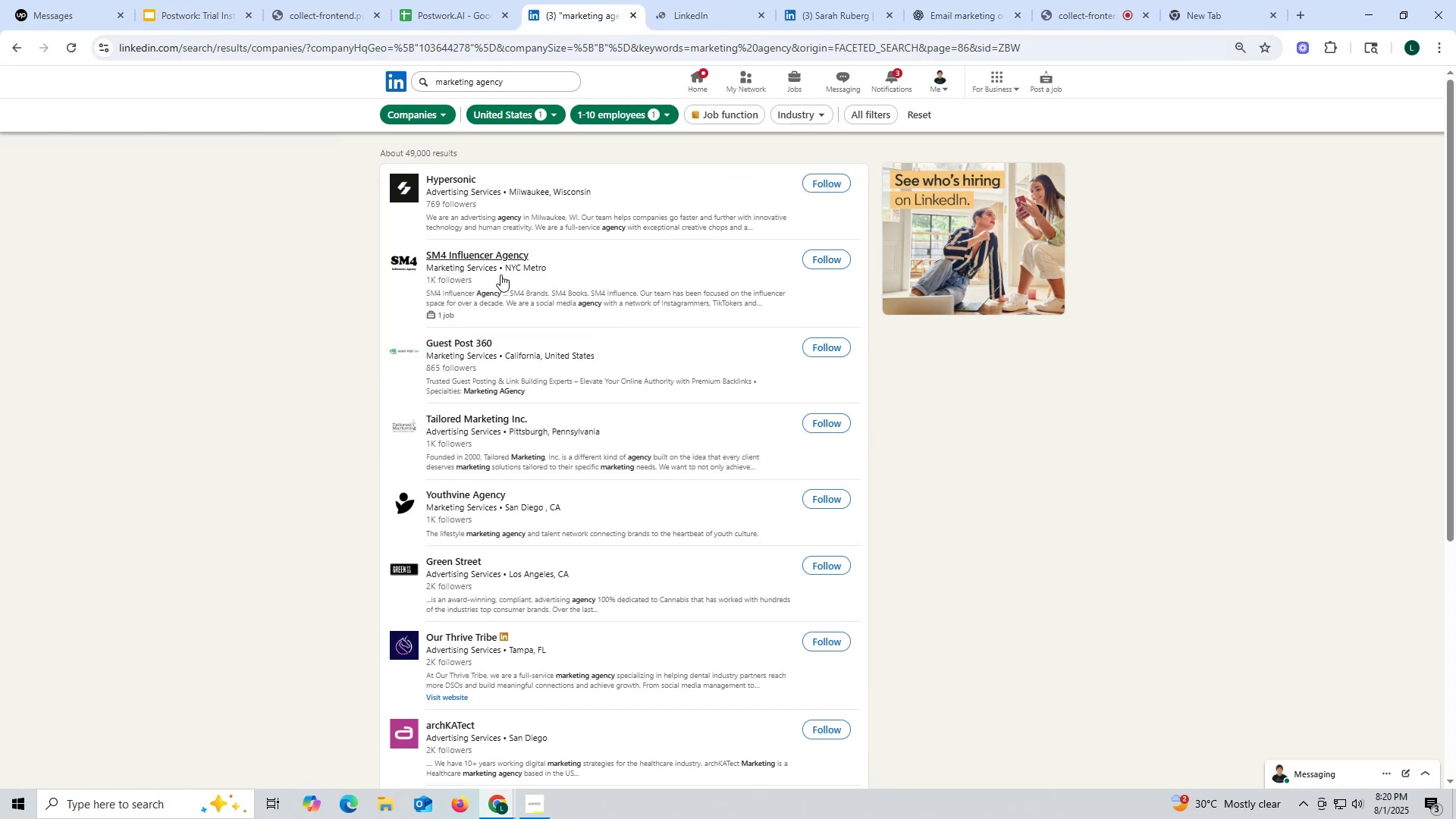 
left_click([714, 15])
 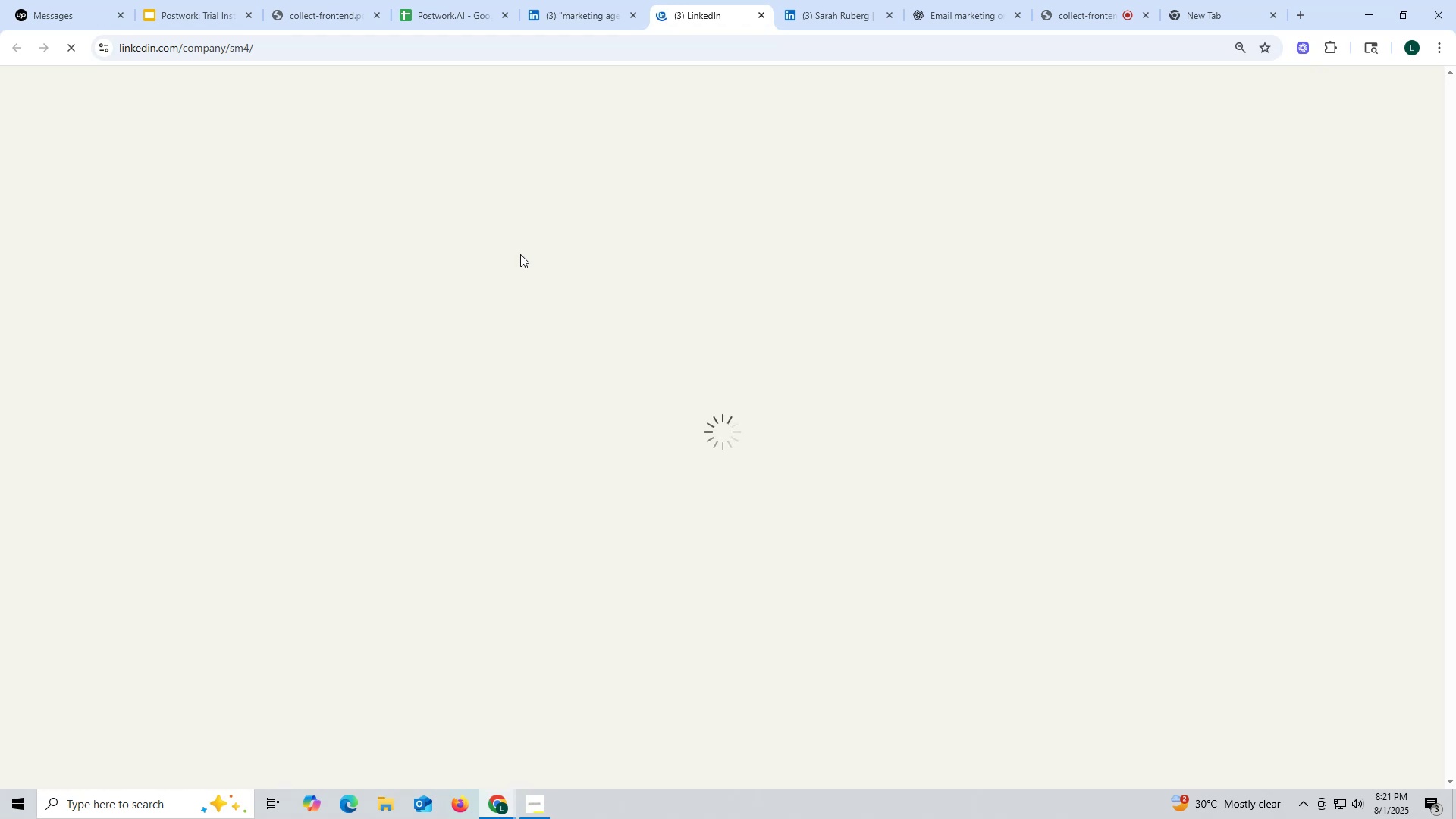 
wait(22.08)
 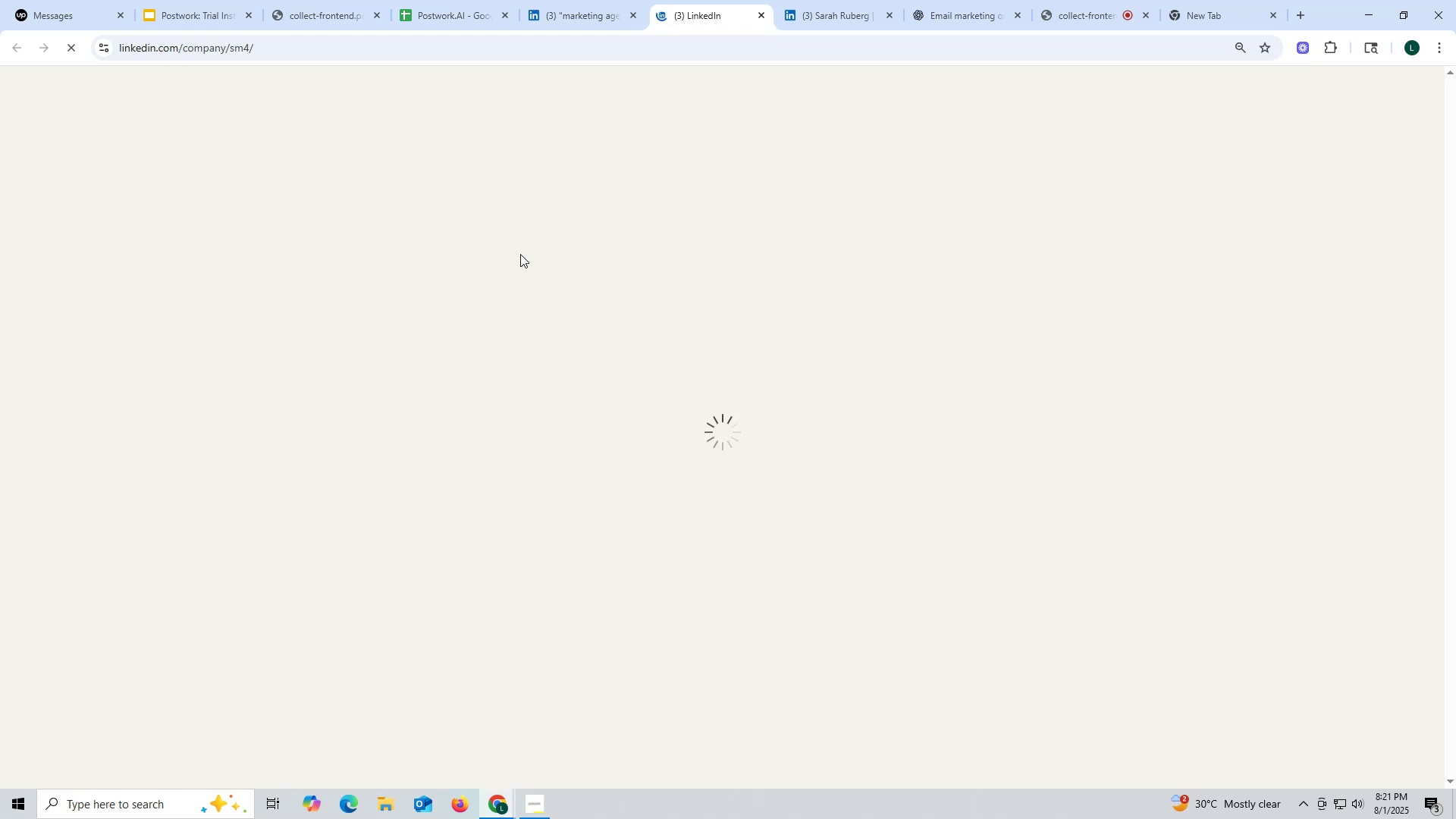 
left_click([445, 12])
 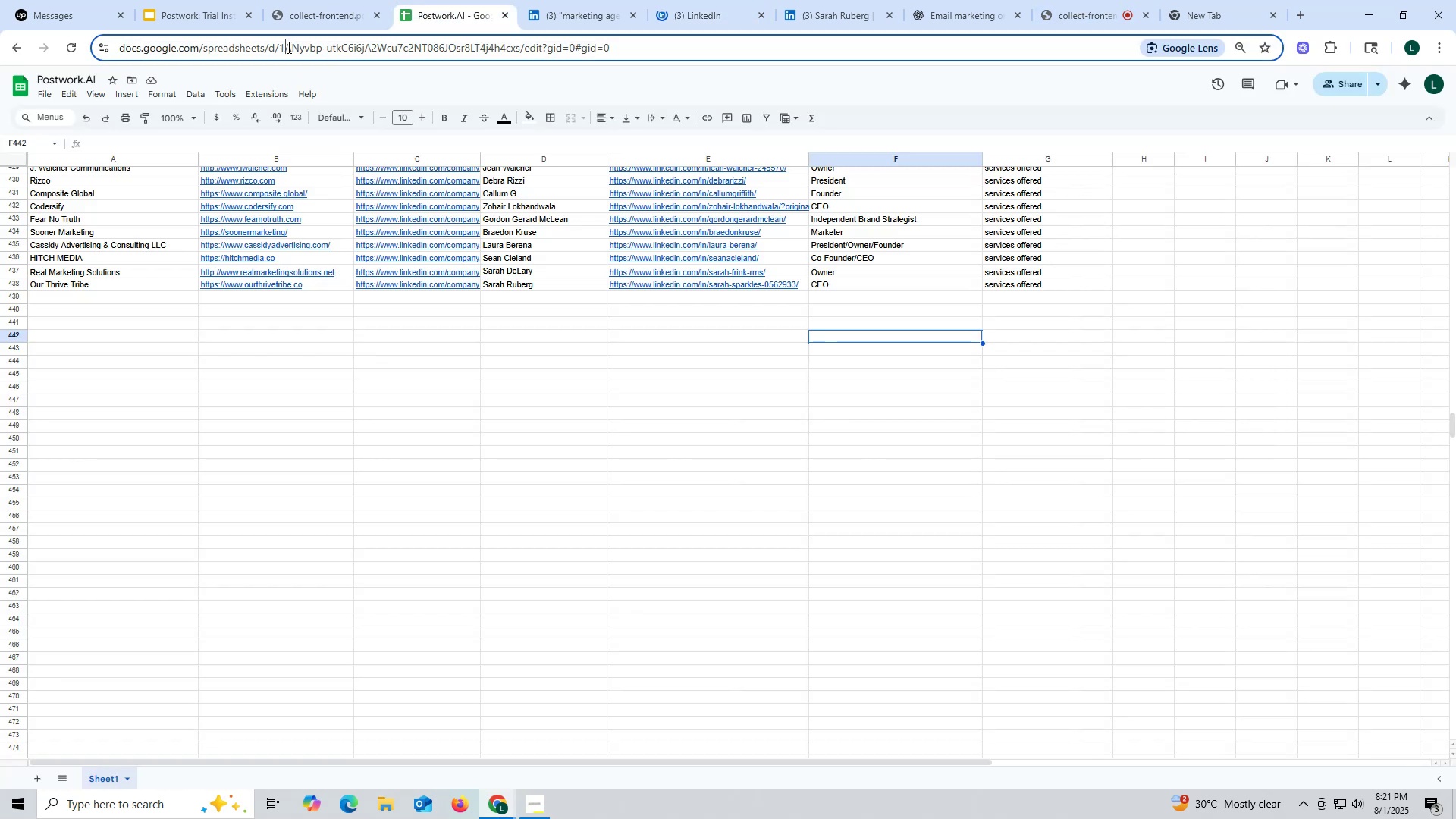 
double_click([287, 47])
 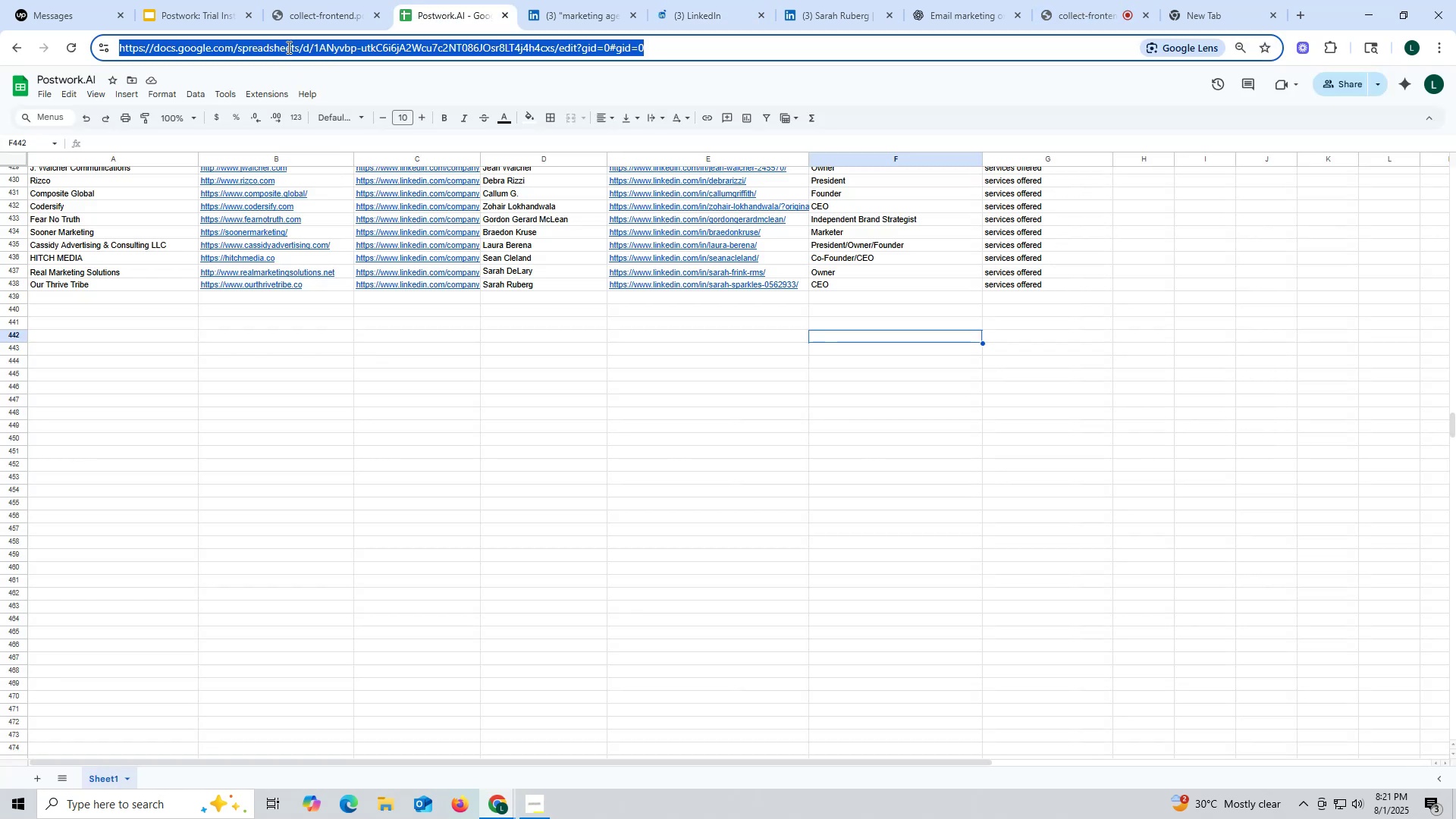 
triple_click([287, 47])
 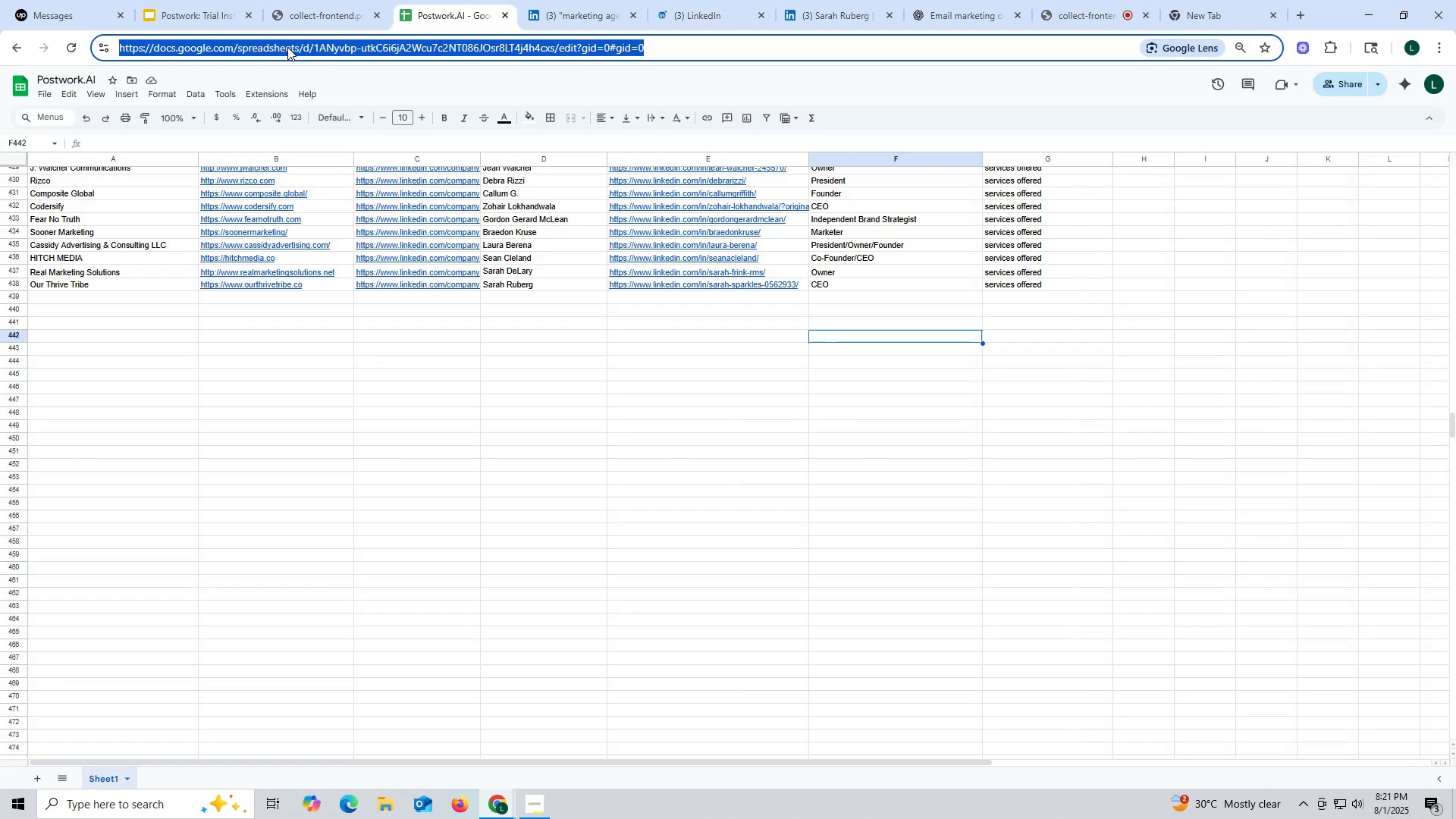 
key(Control+ControlLeft)
 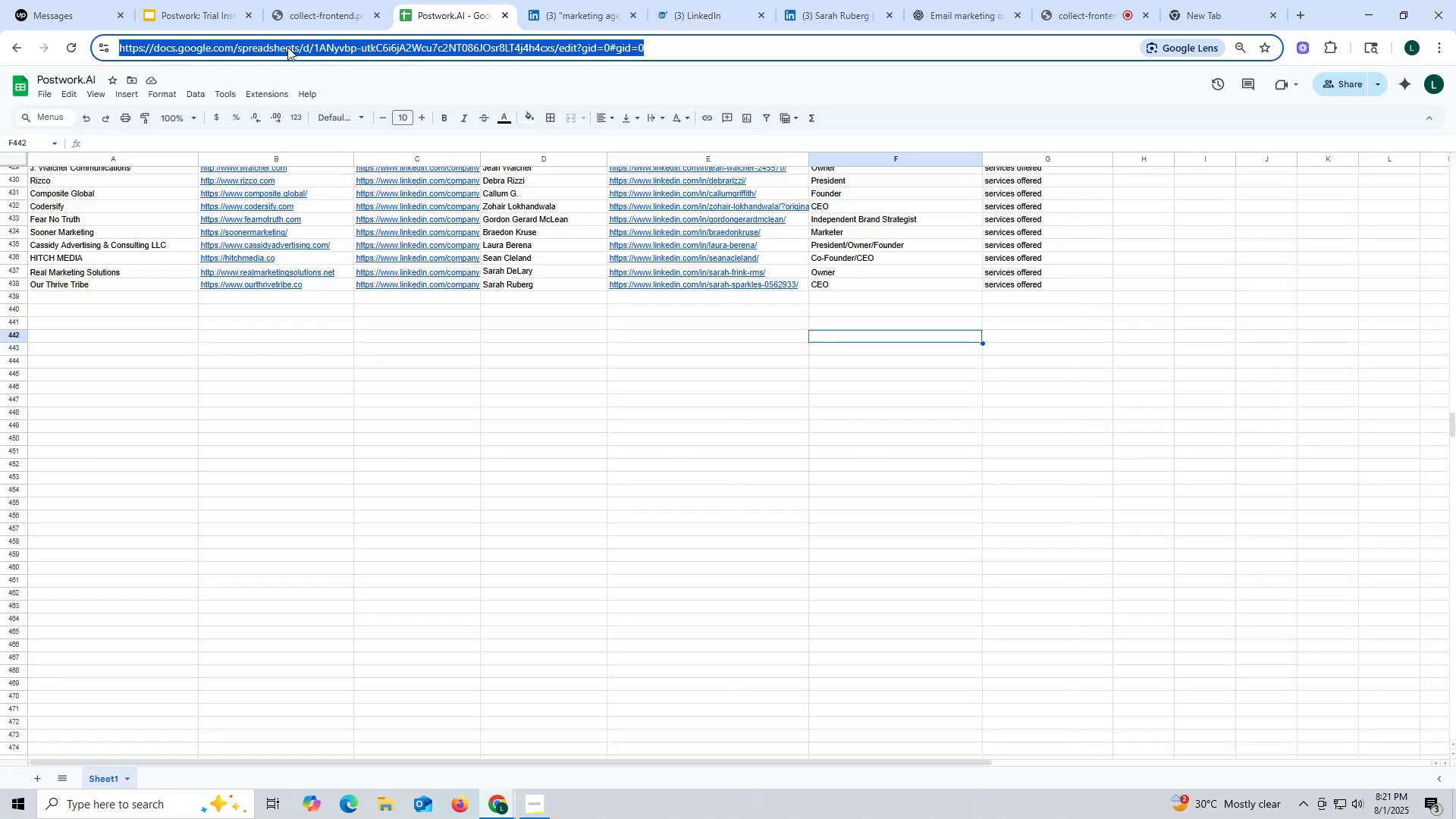 
key(Control+C)
 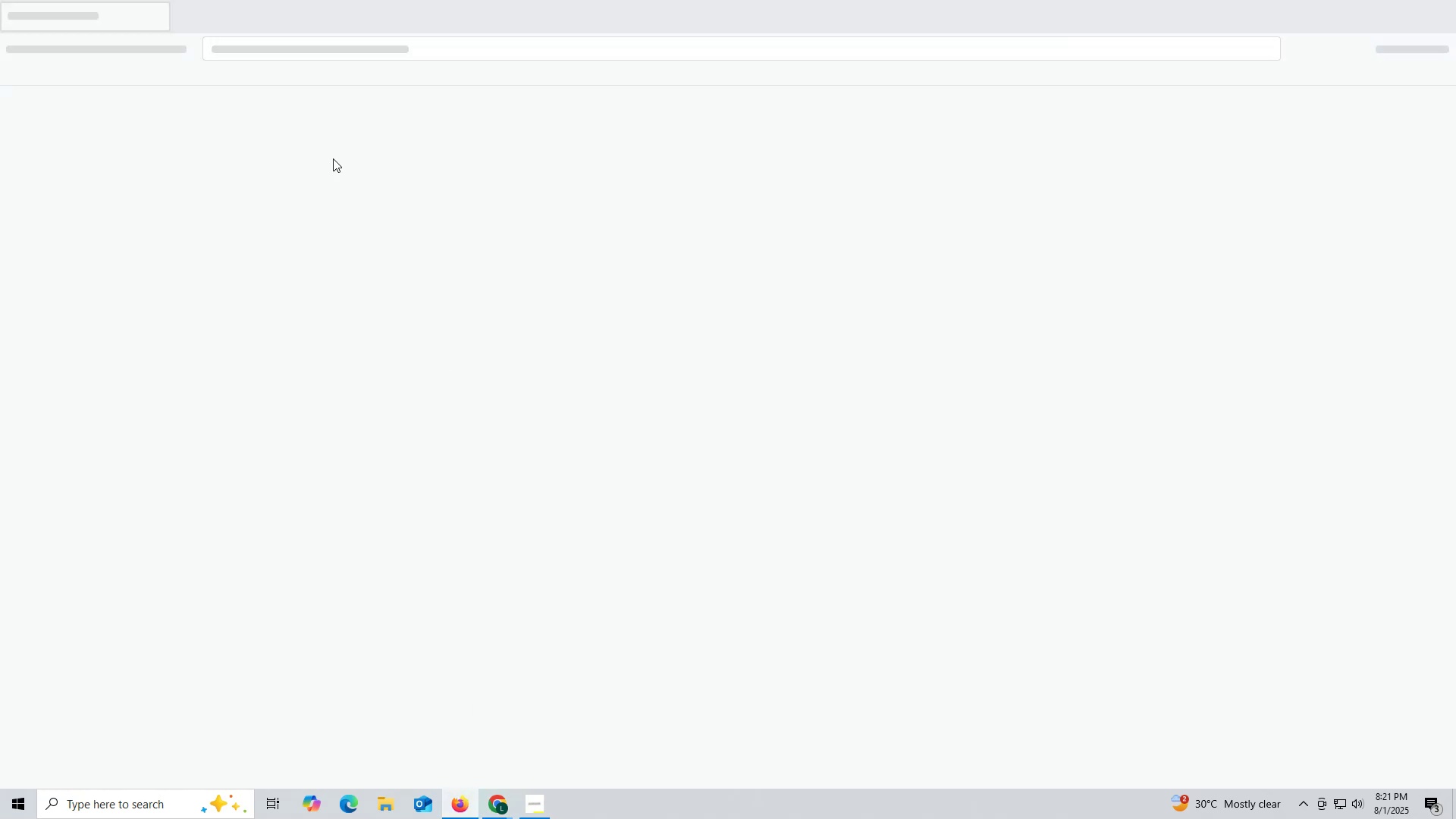 
key(Control+ControlLeft)
 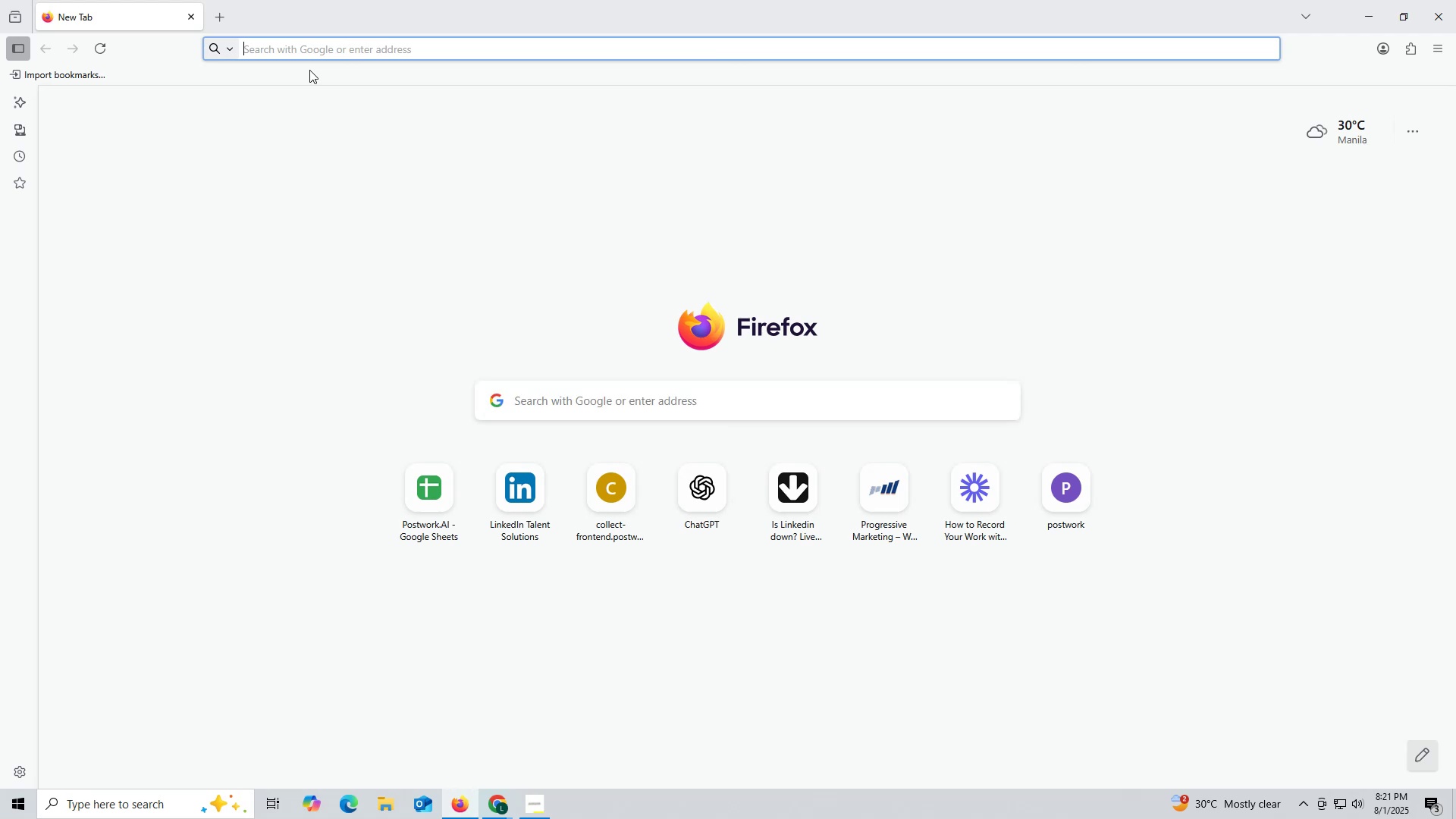 
key(Control+V)
 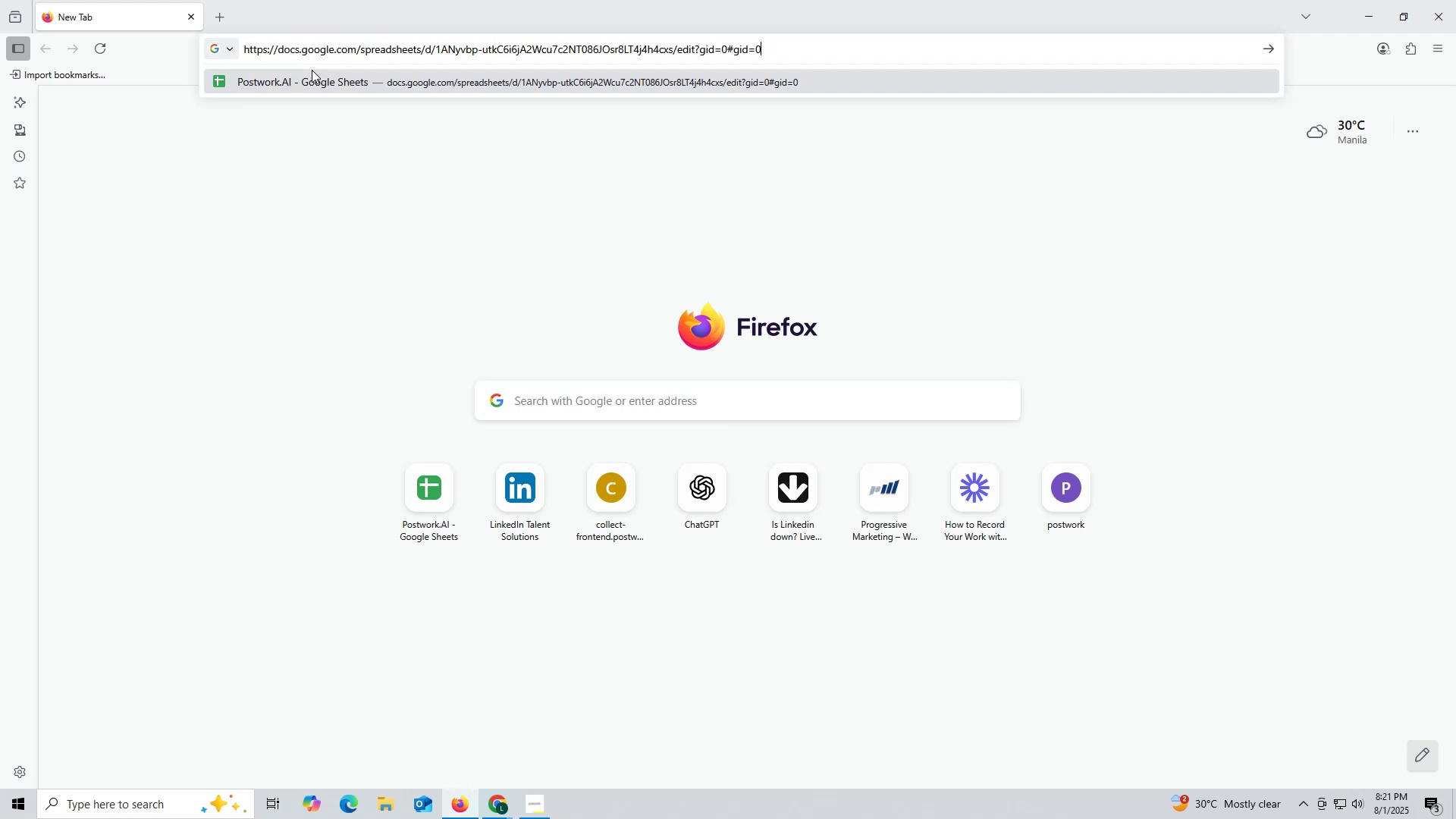 
key(Enter)
 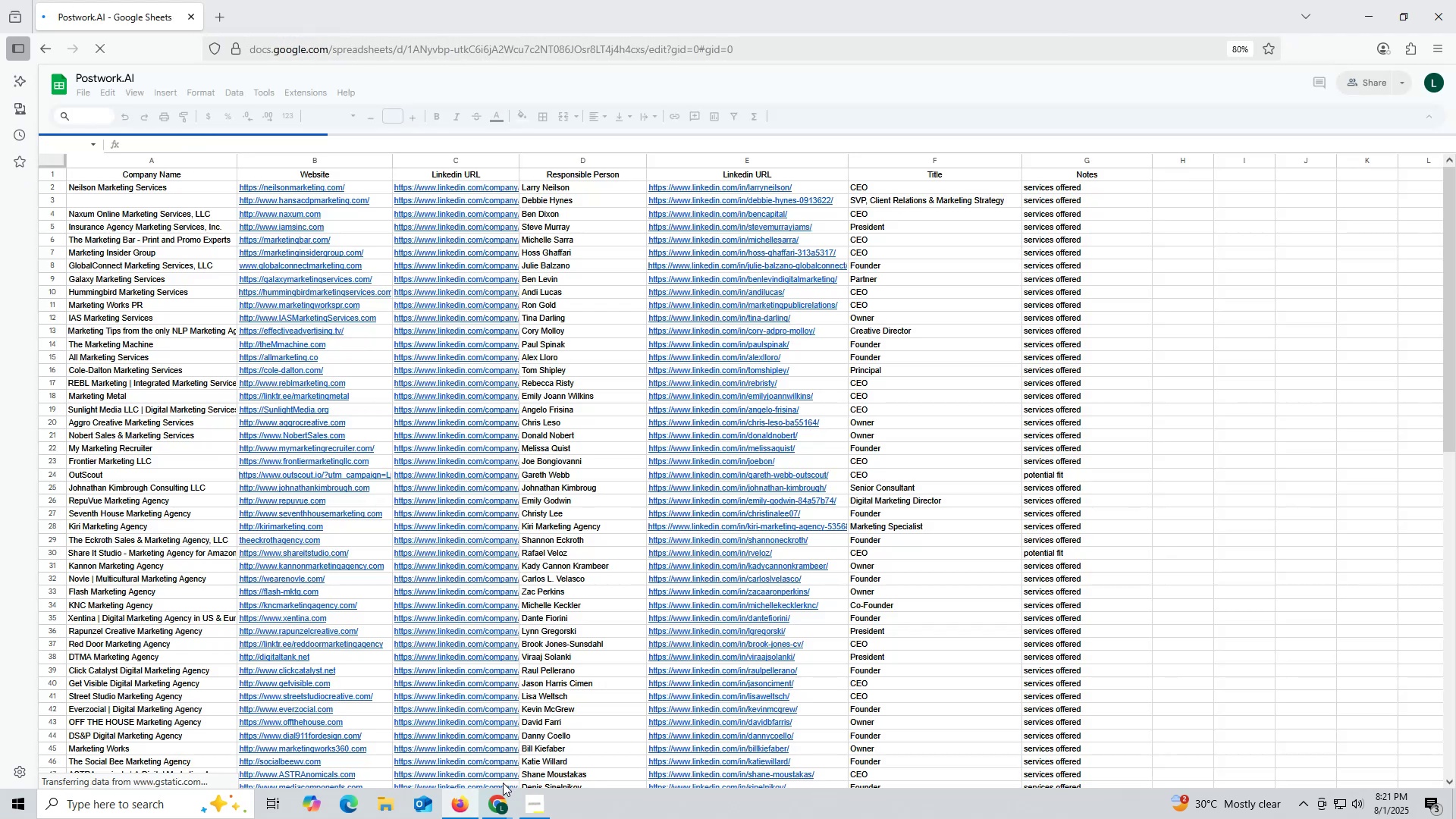 
left_click([496, 815])
 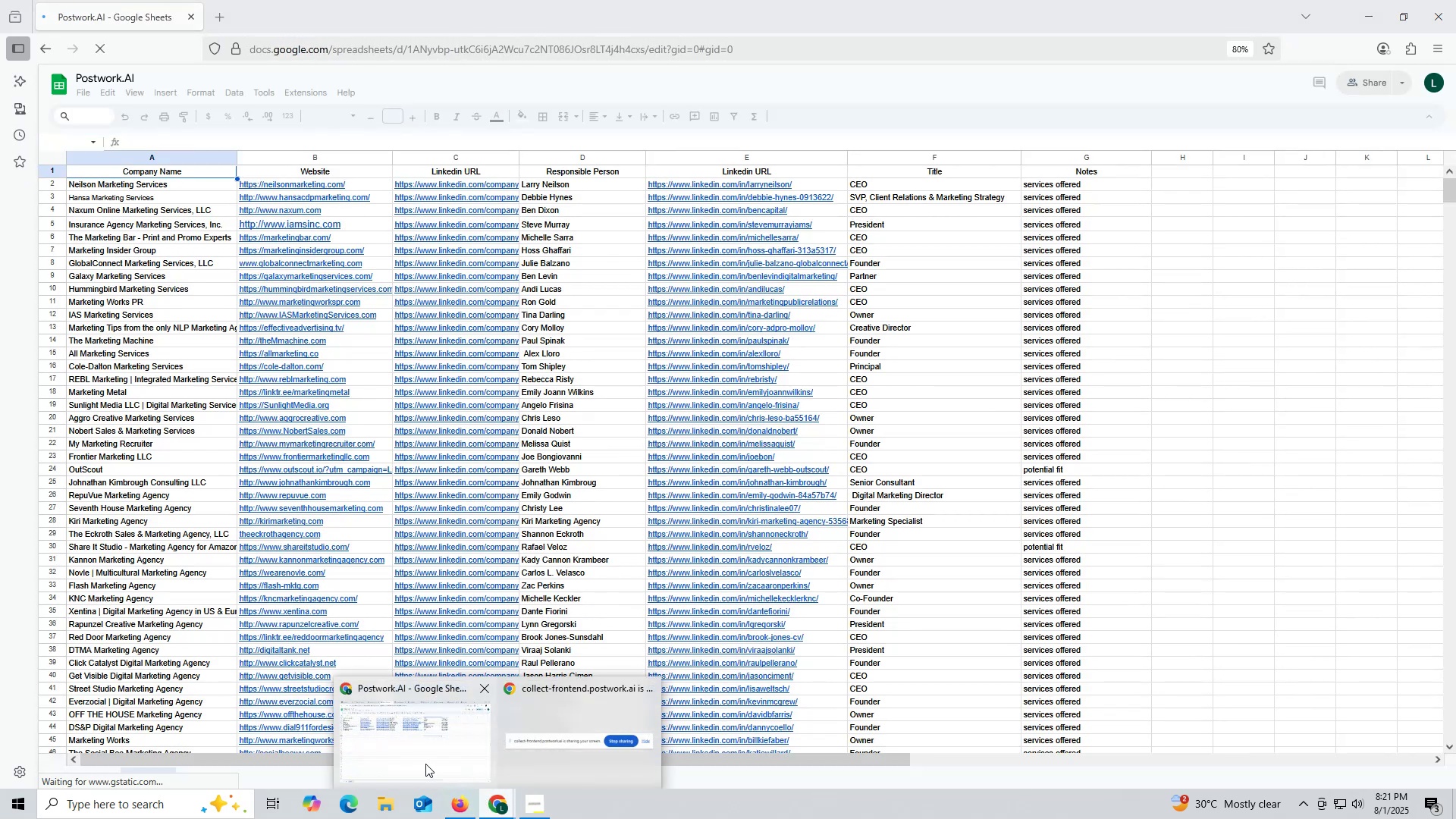 
left_click([425, 764])
 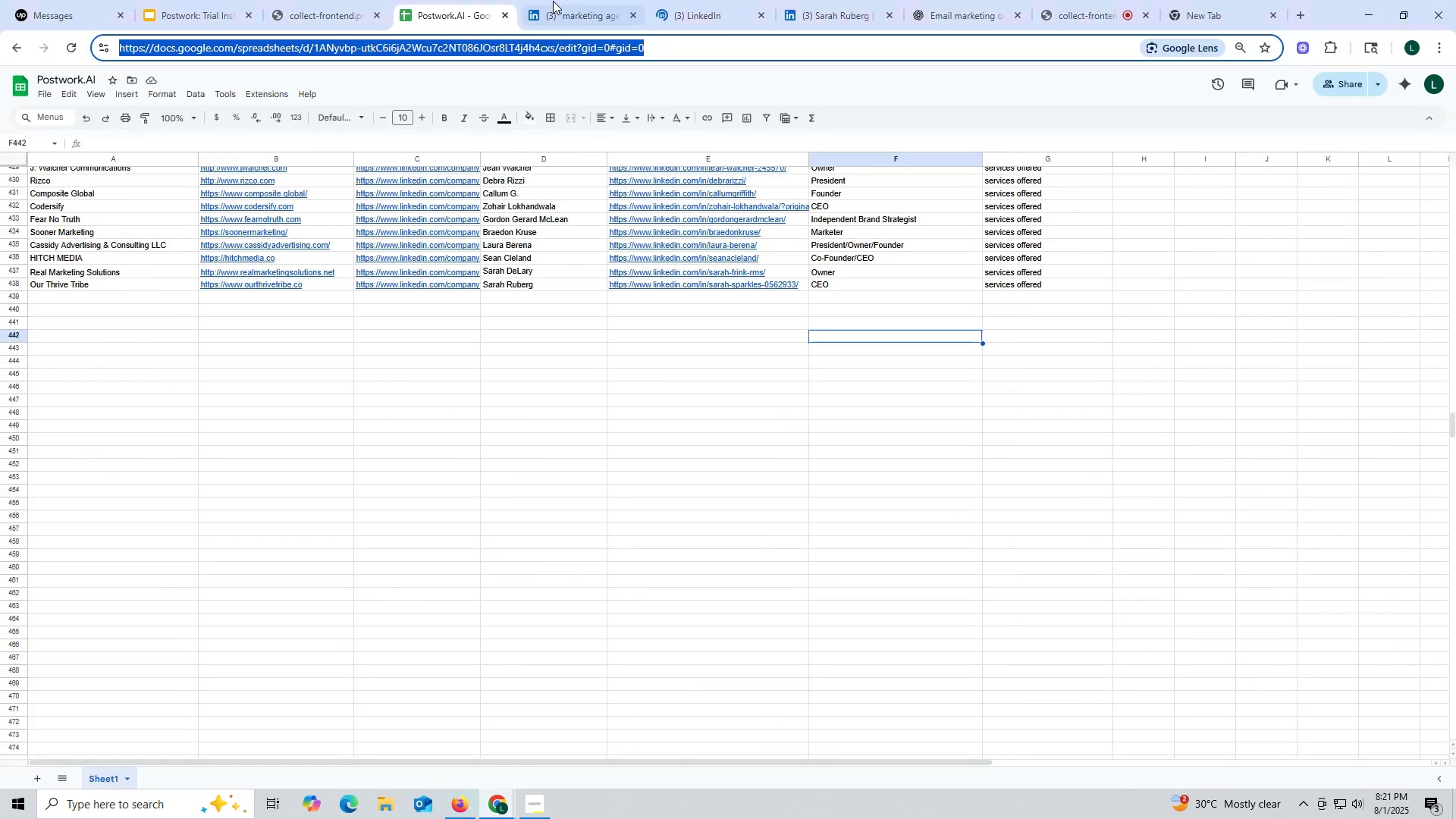 
left_click([579, 19])
 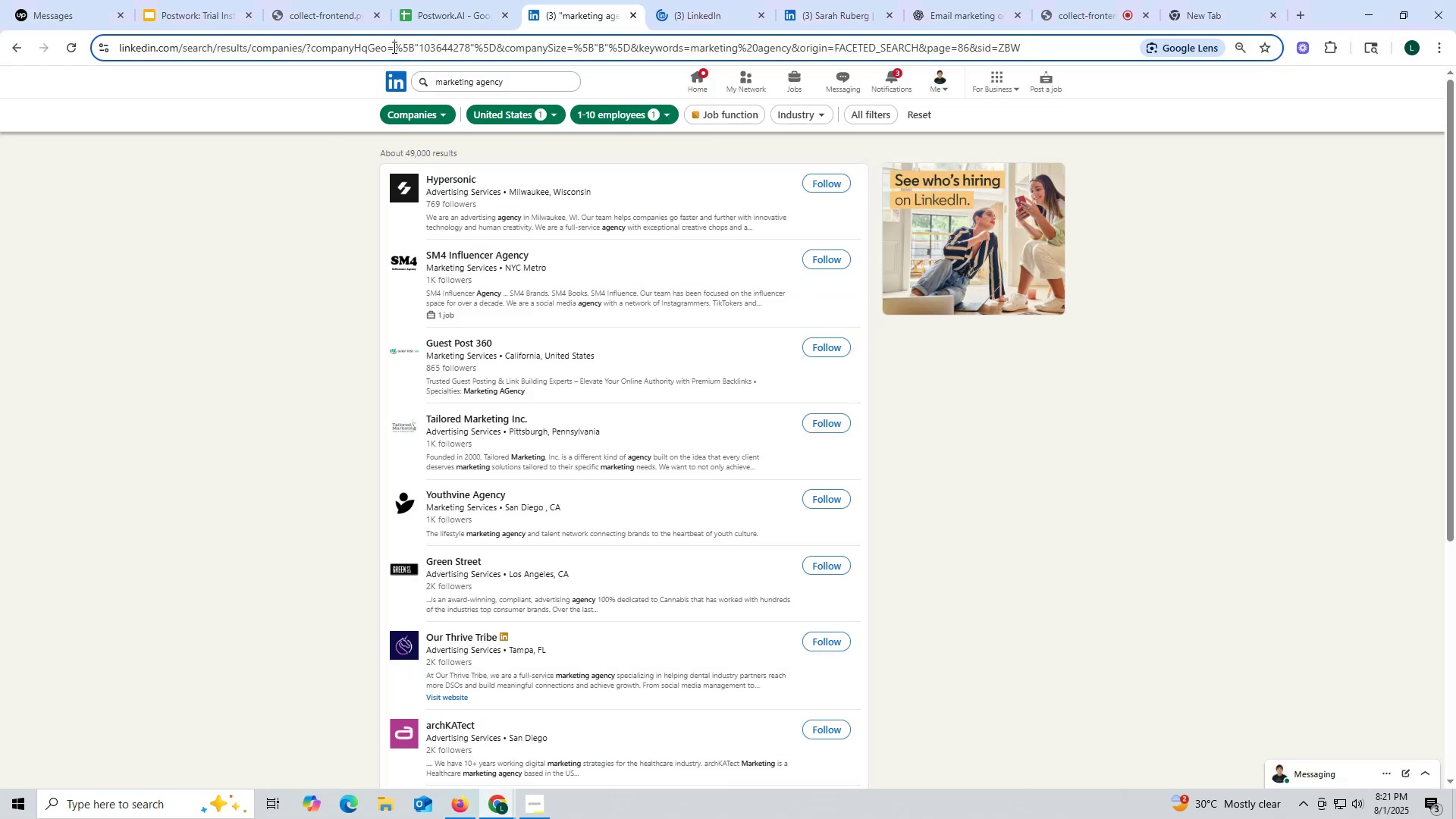 
double_click([393, 47])
 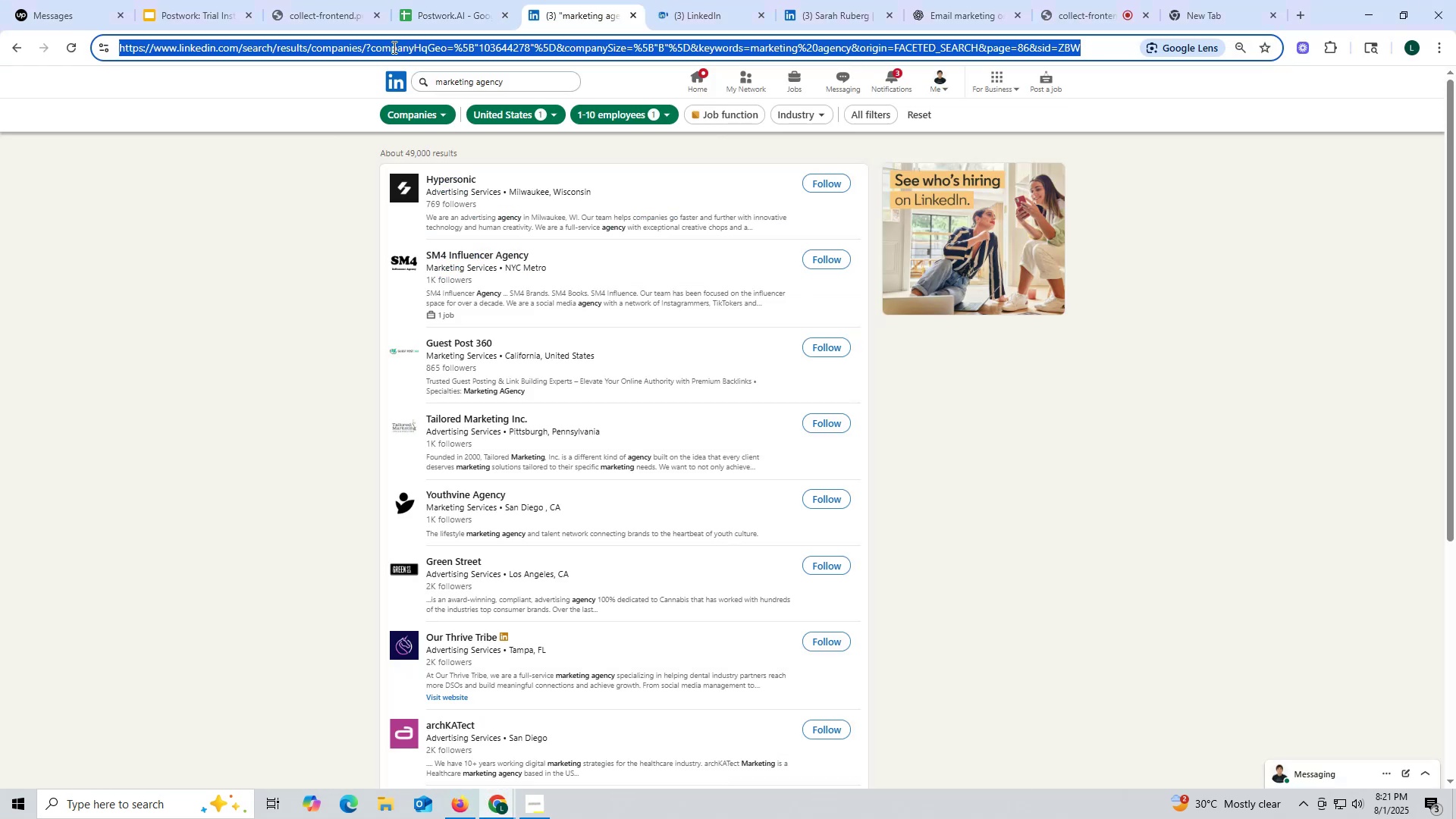 
triple_click([393, 47])
 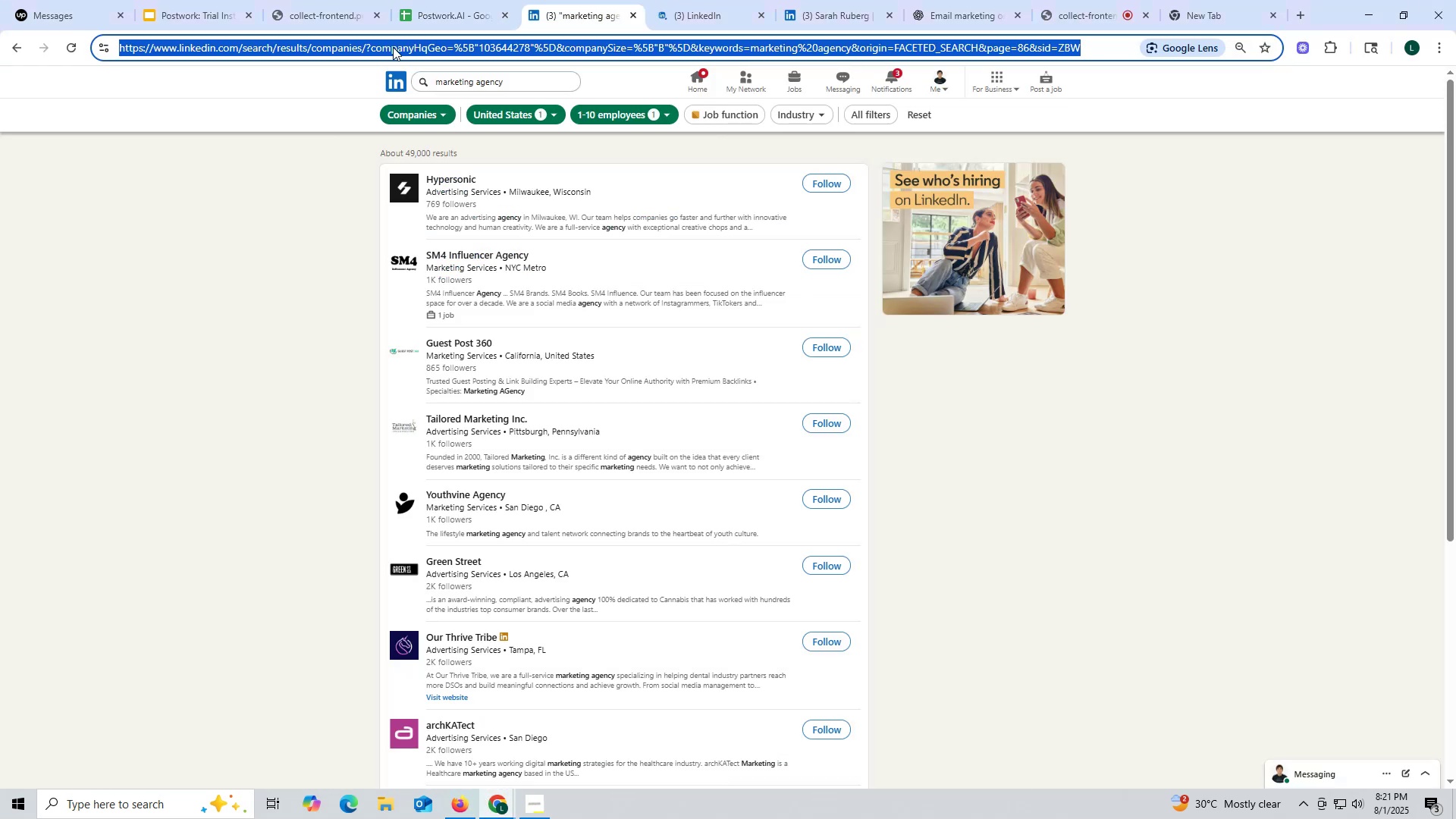 
key(Control+ControlLeft)
 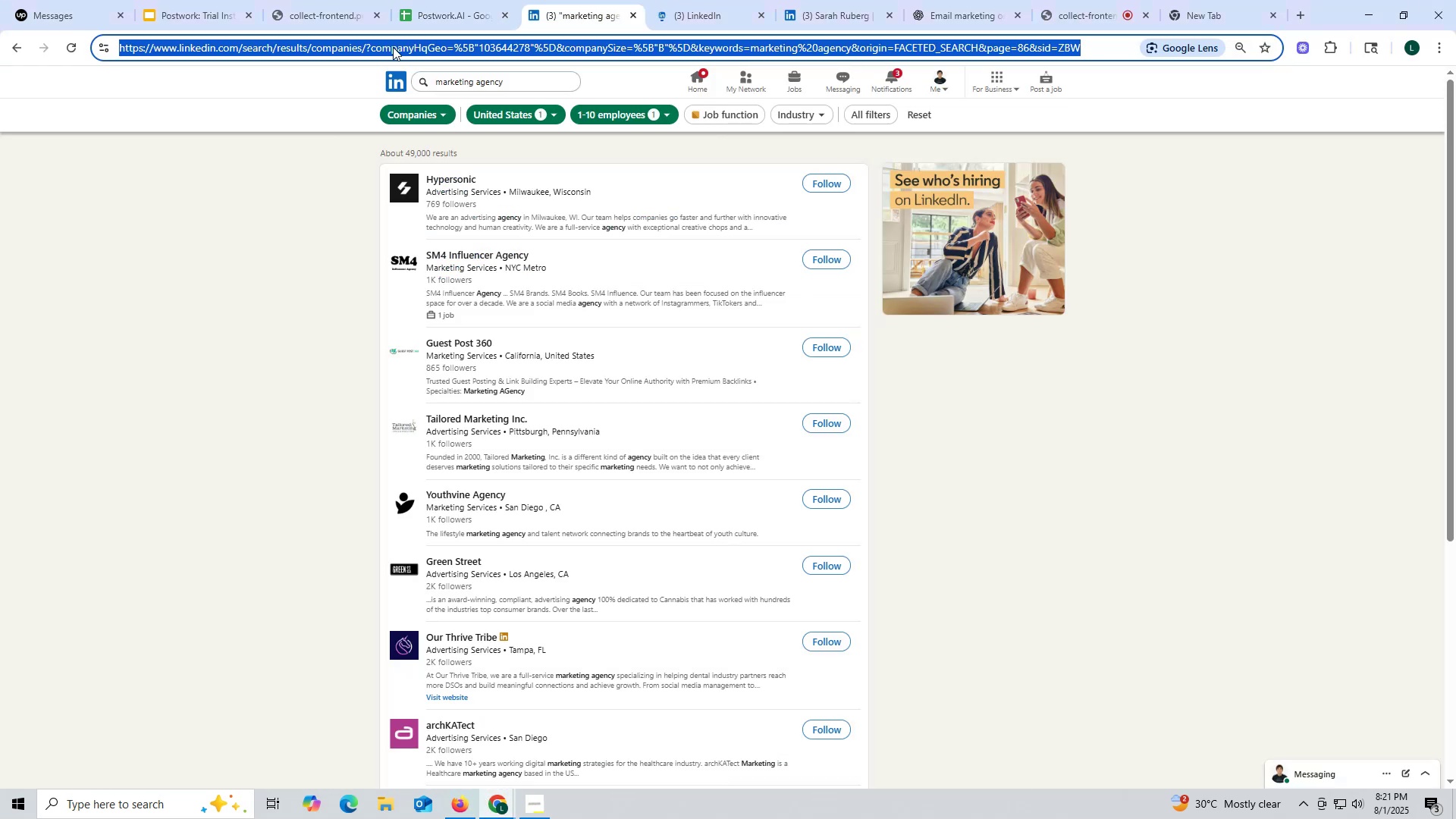 
key(Control+C)
 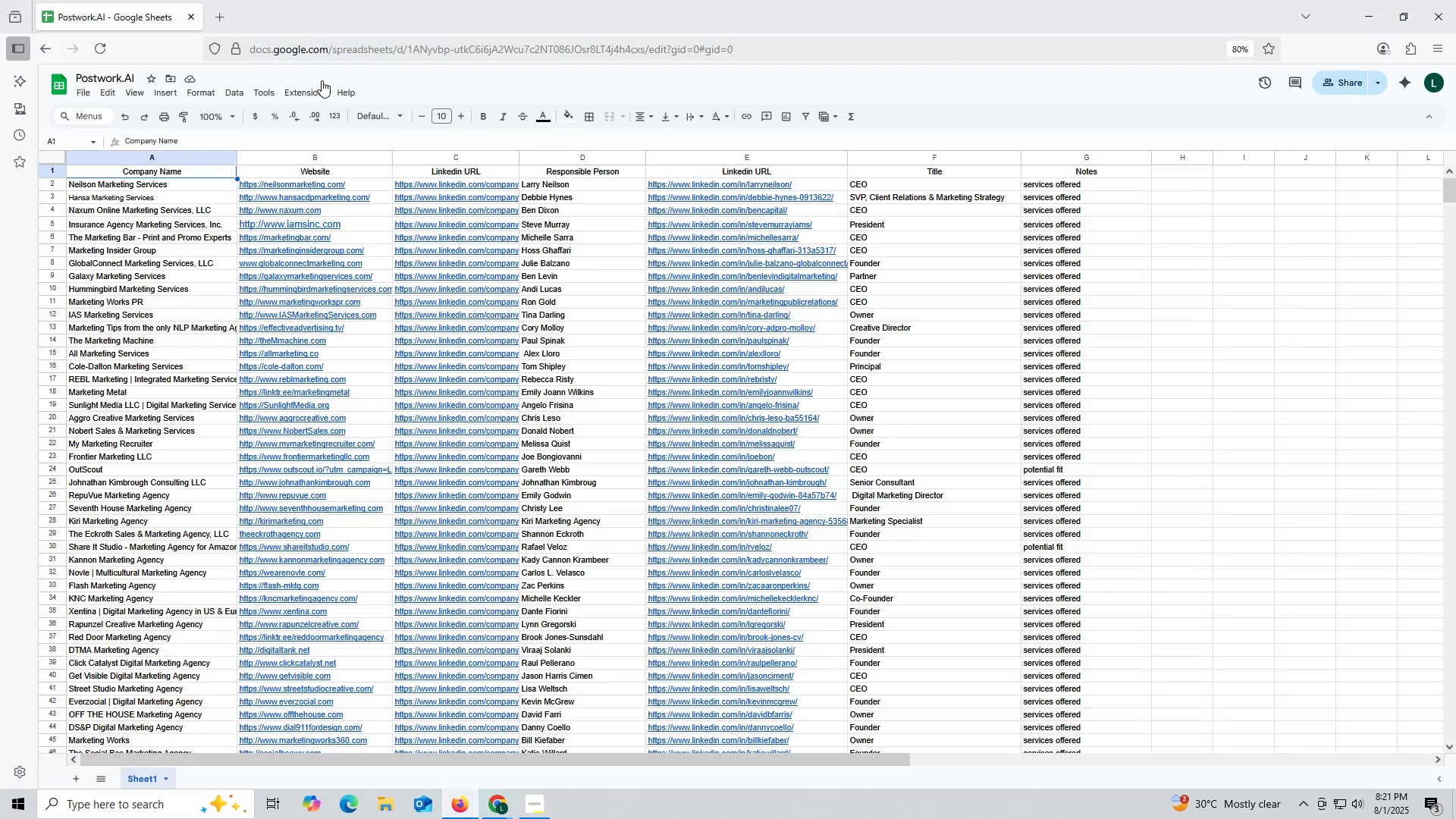 
left_click([228, 24])
 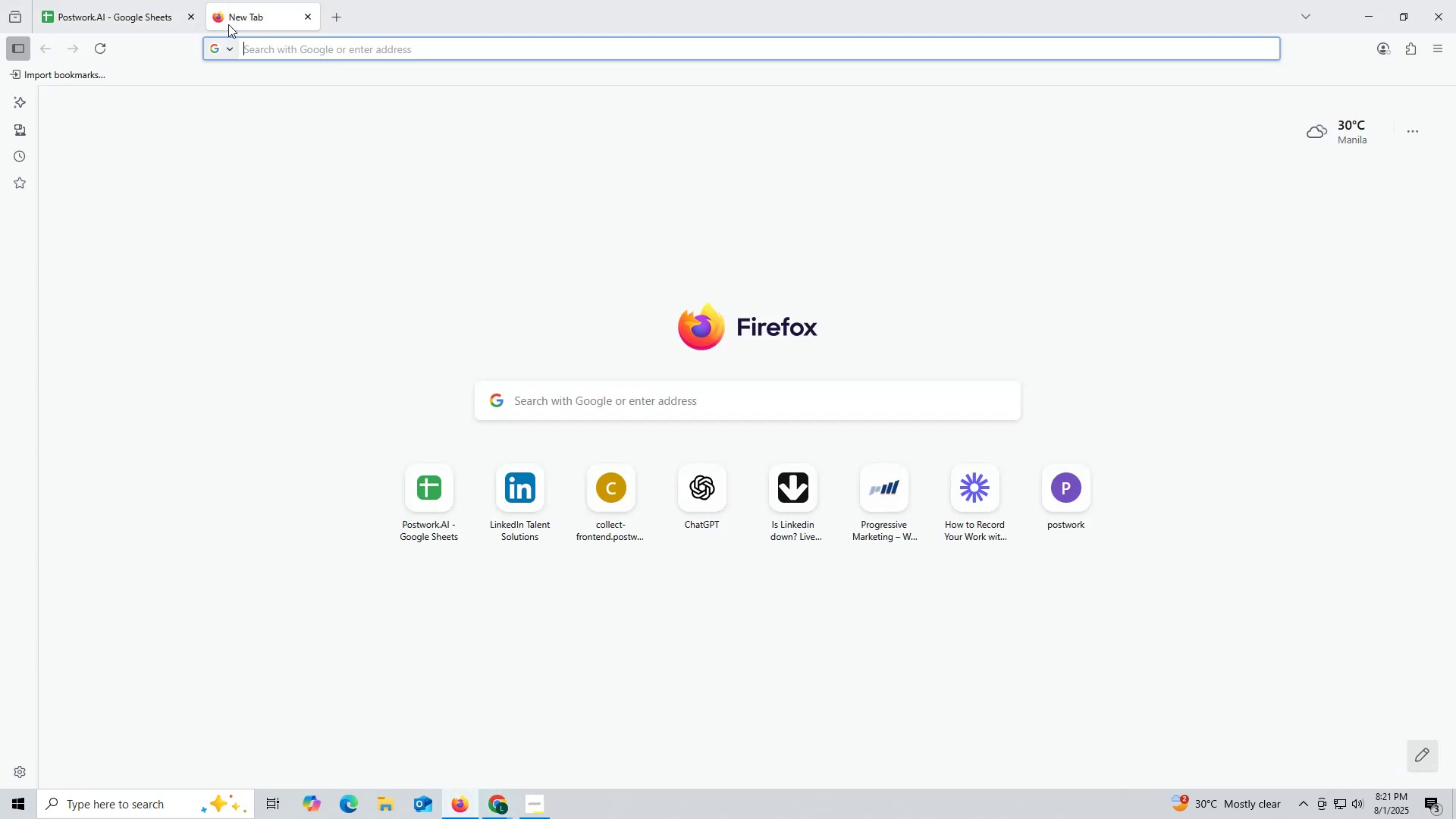 
key(Control+ControlLeft)
 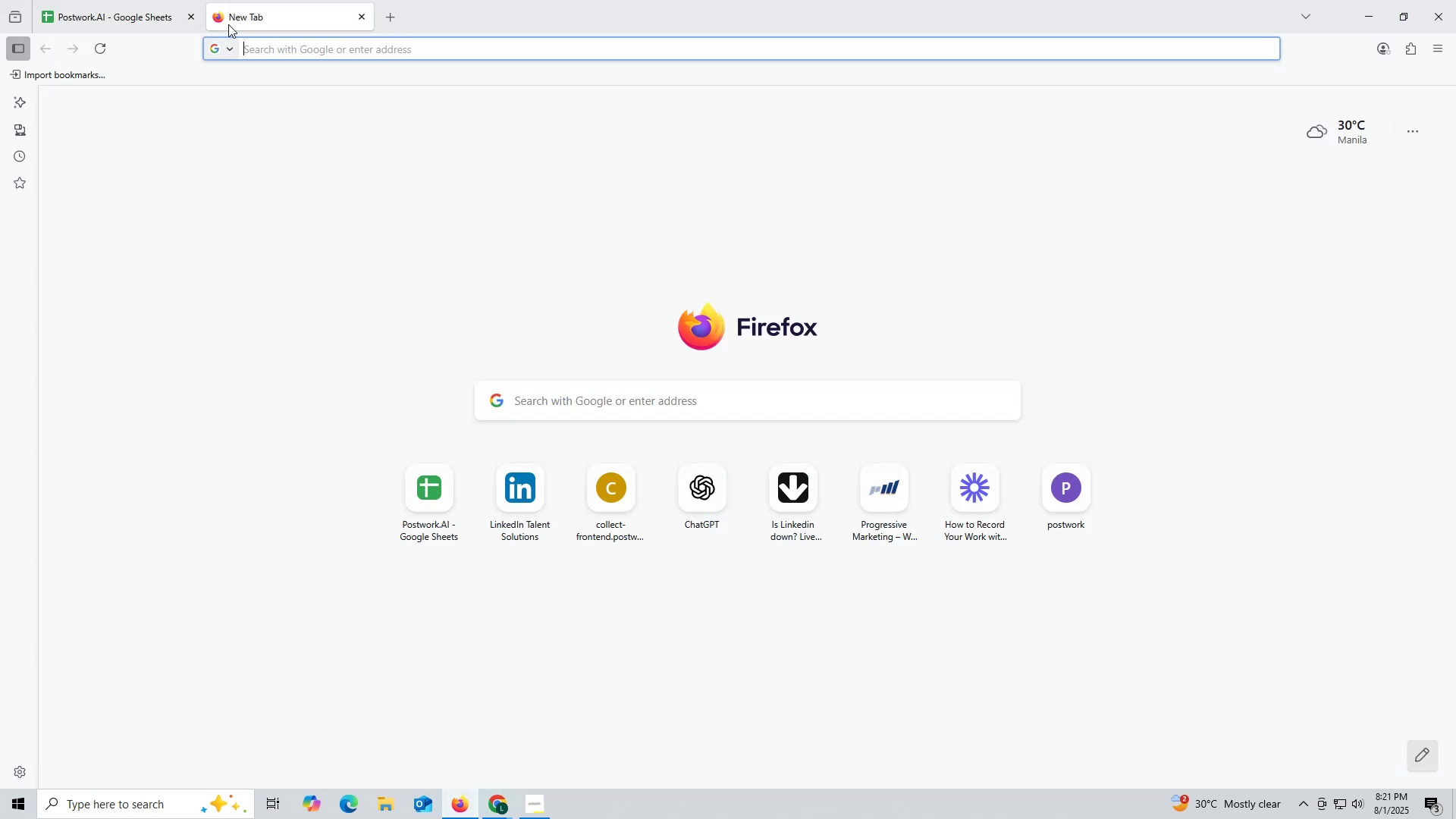 
key(Control+V)
 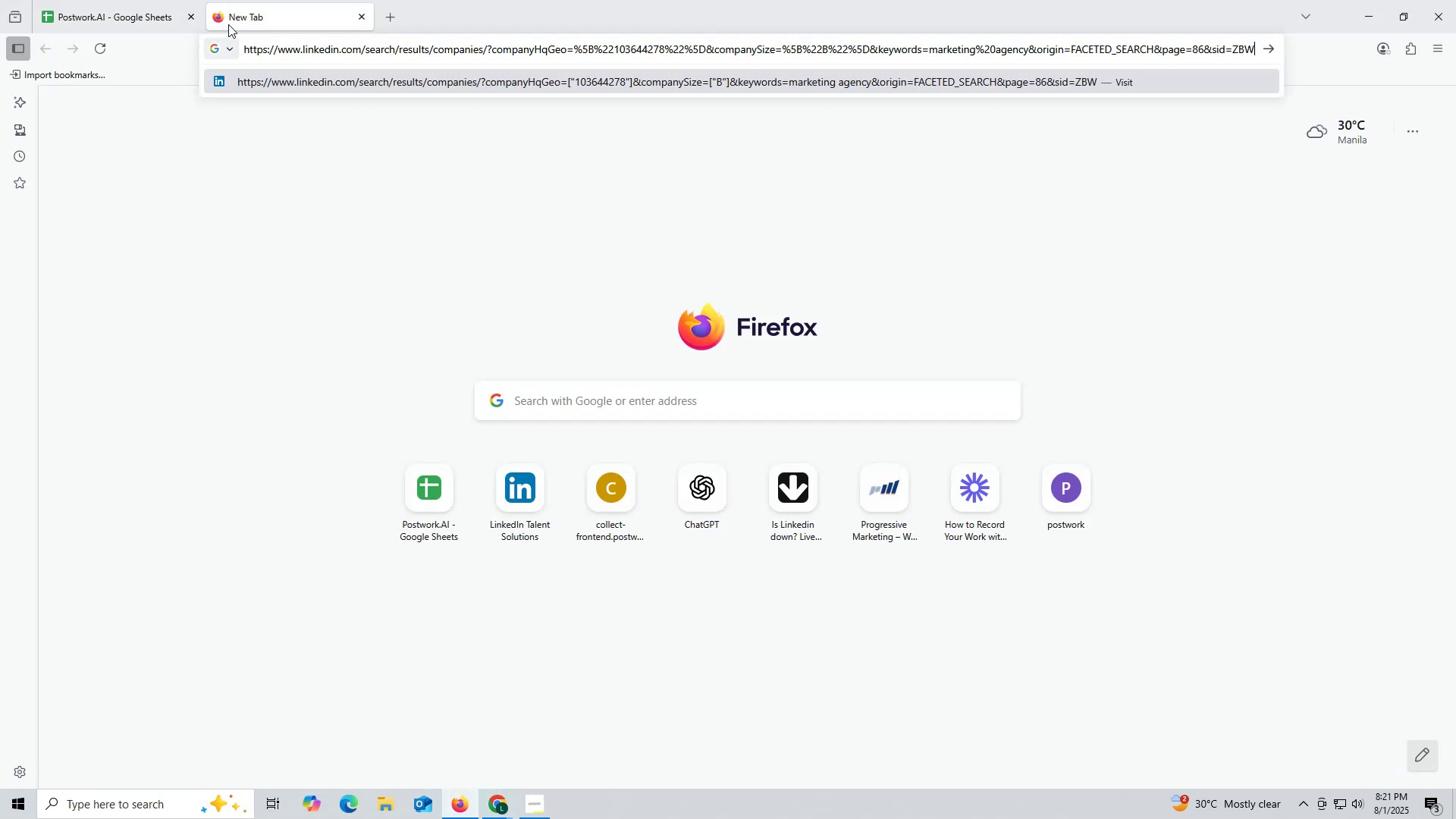 
key(Quote)
 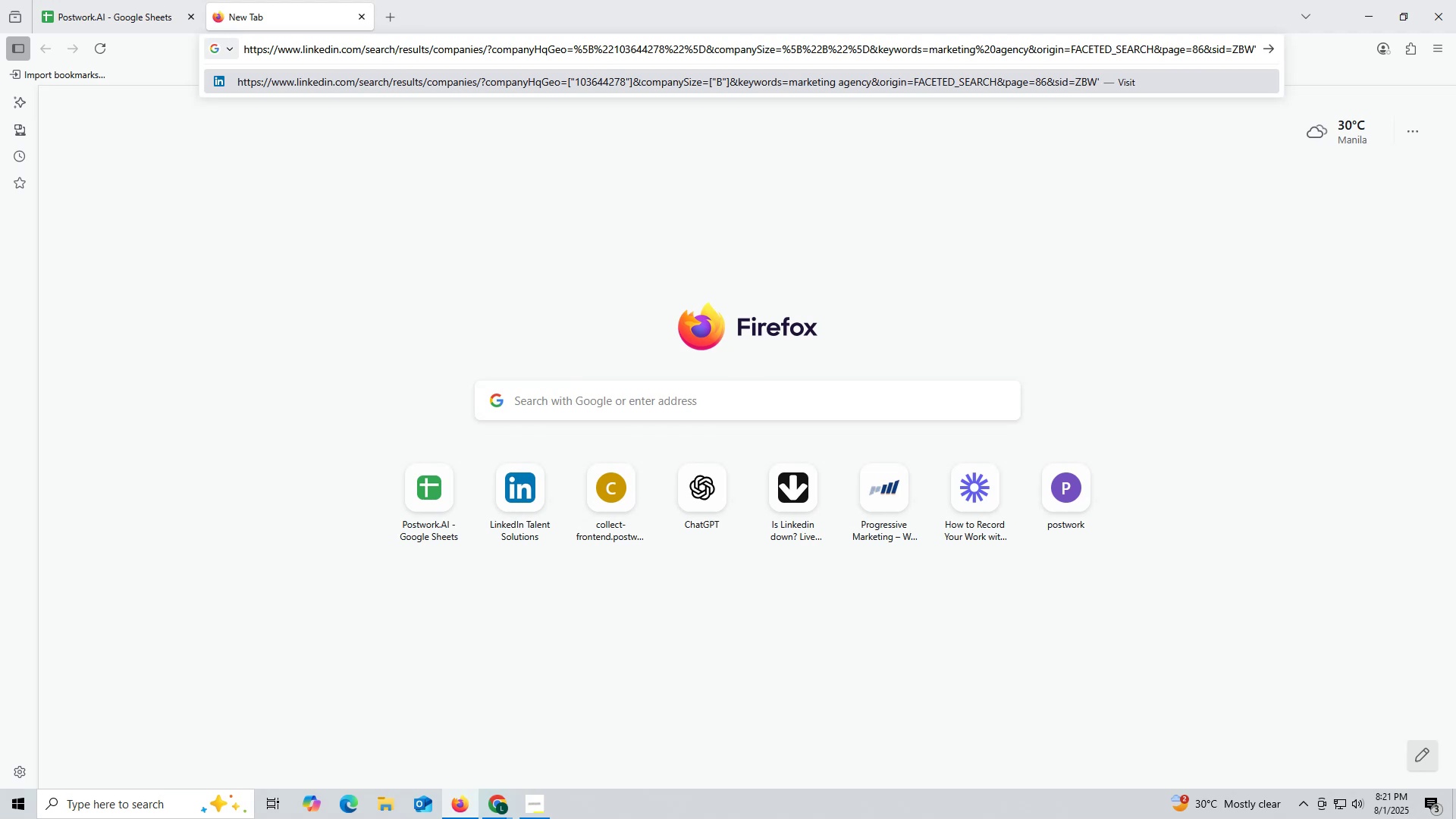 
key(Enter)
 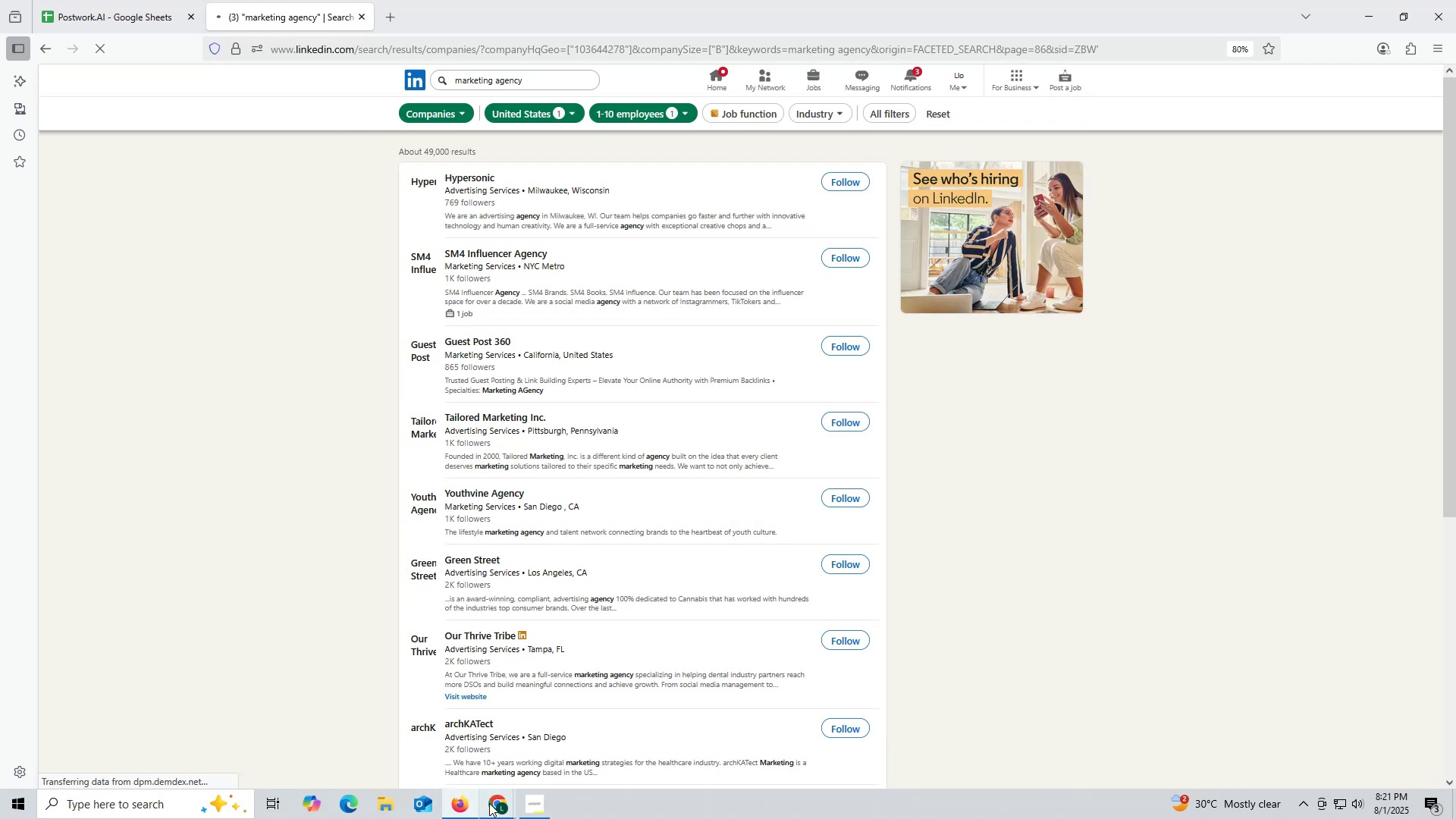 
wait(16.27)
 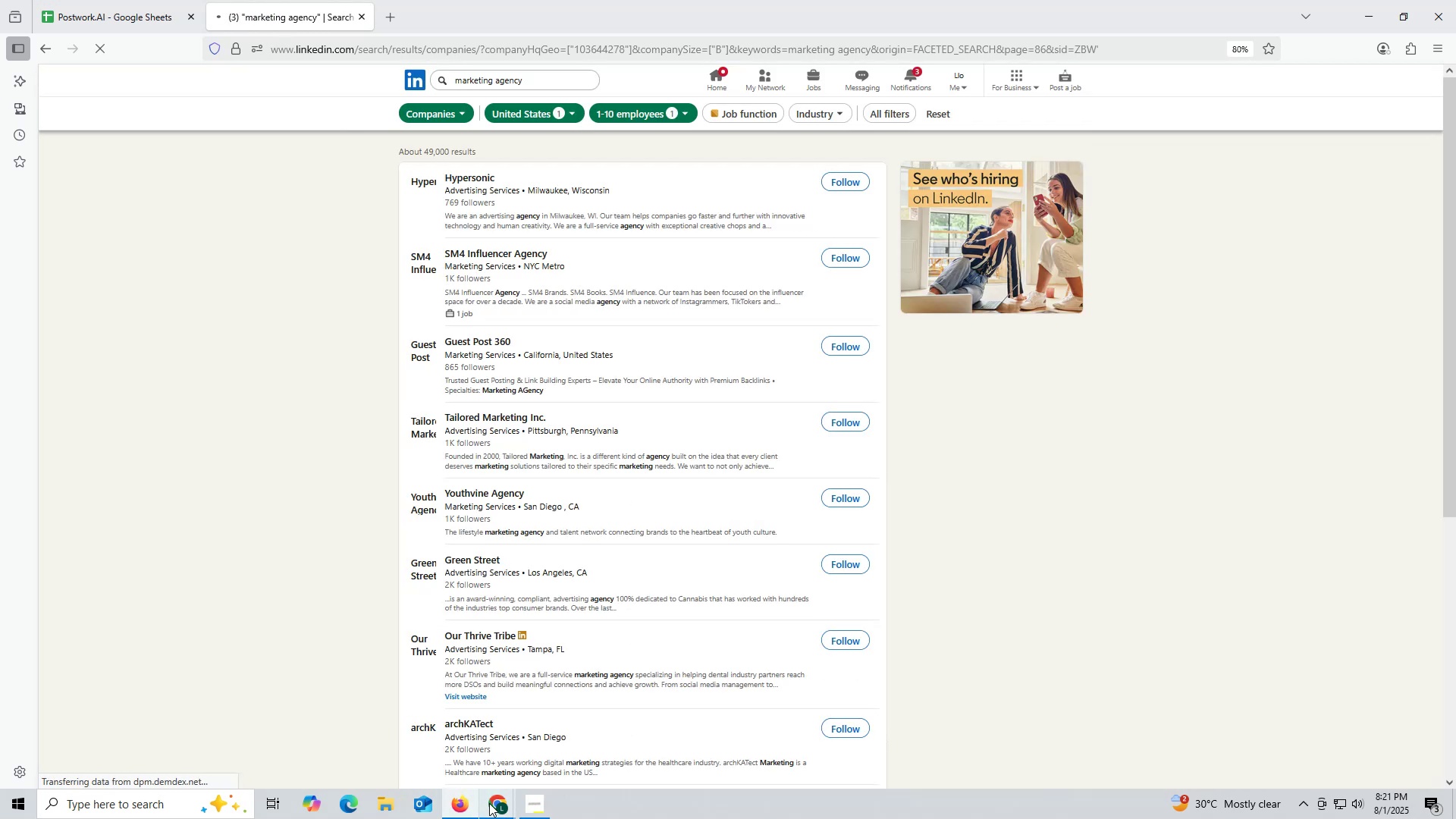 
right_click([500, 253])
 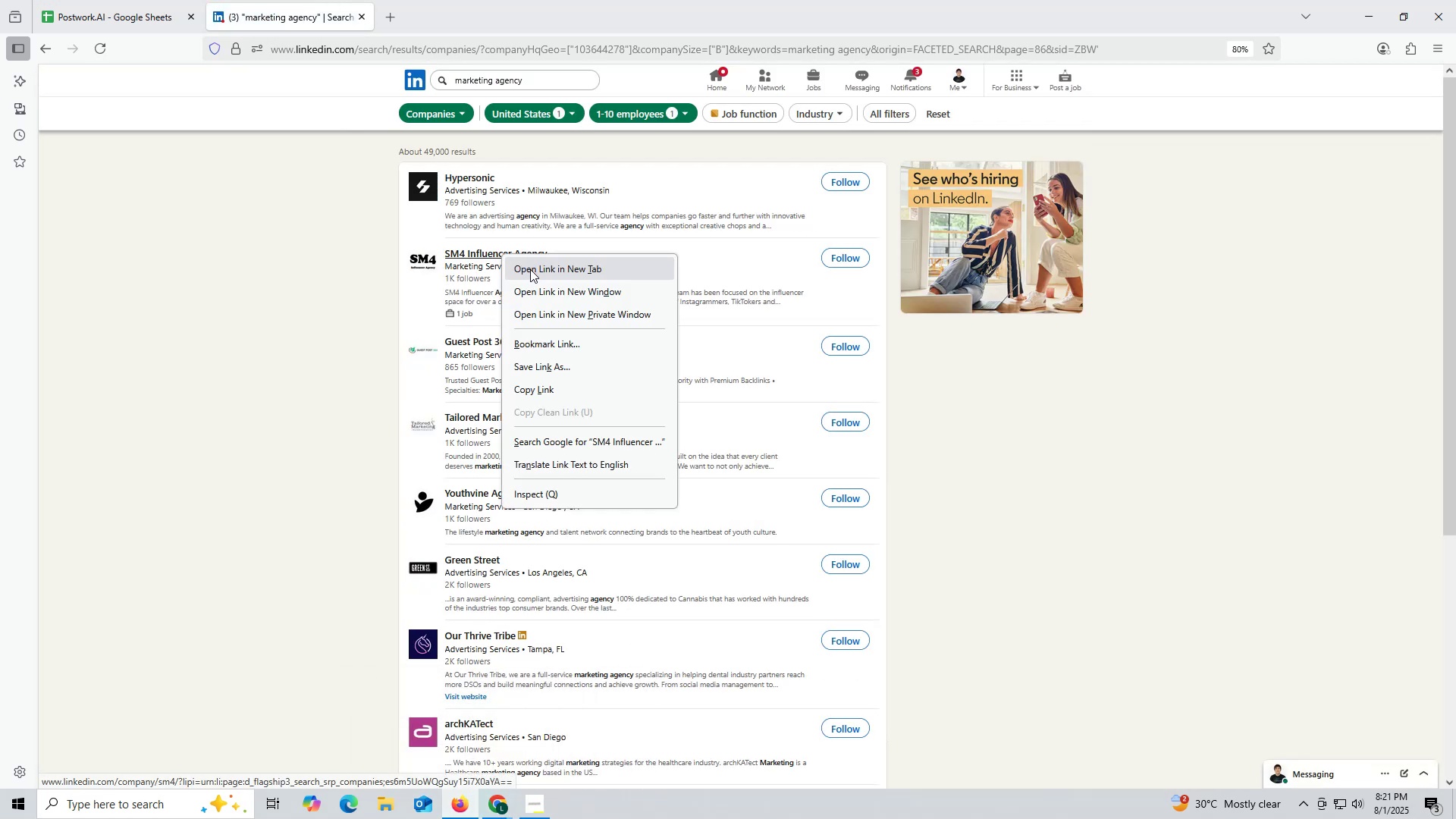 
left_click([530, 269])
 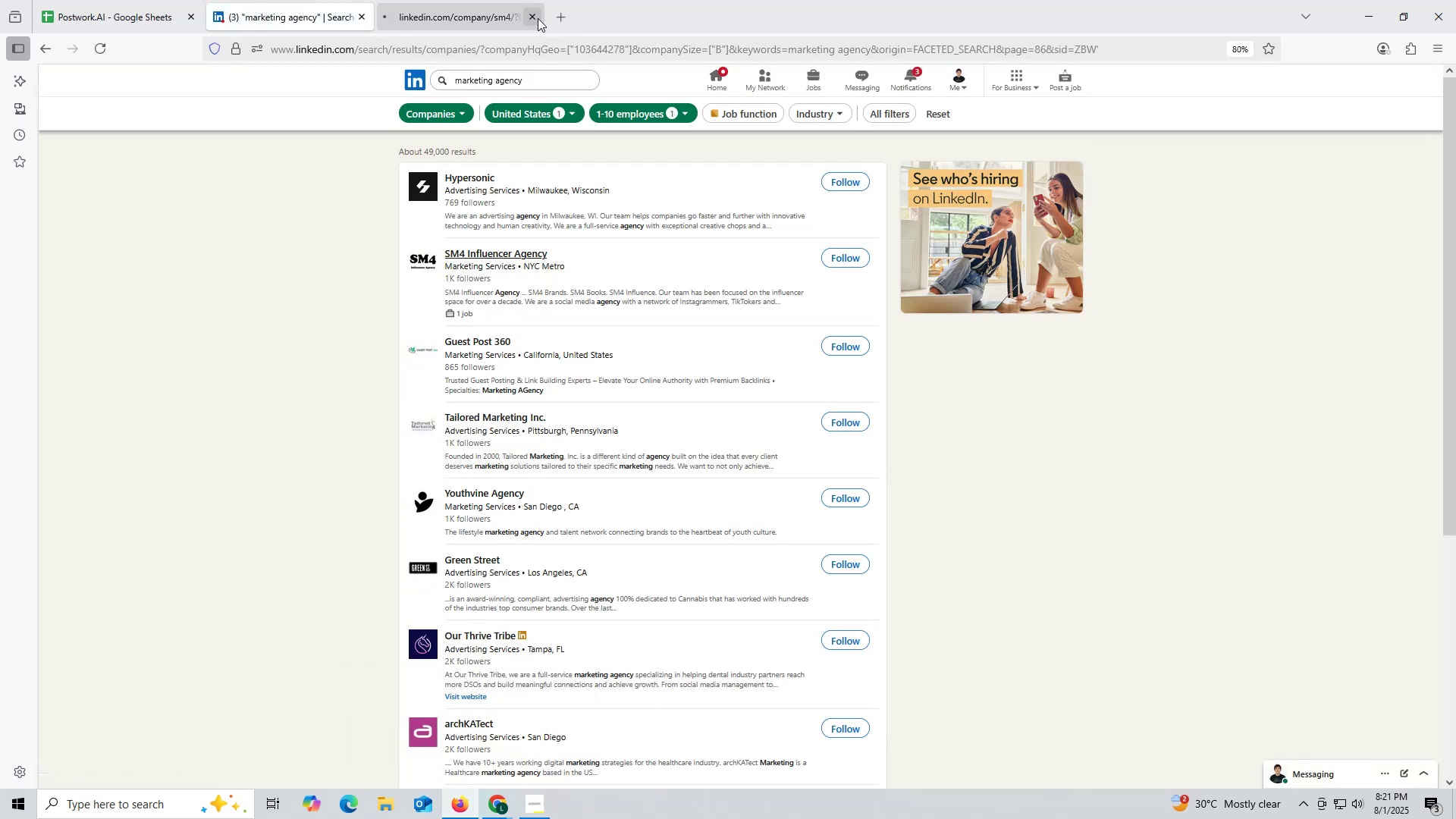 
left_click([470, 13])
 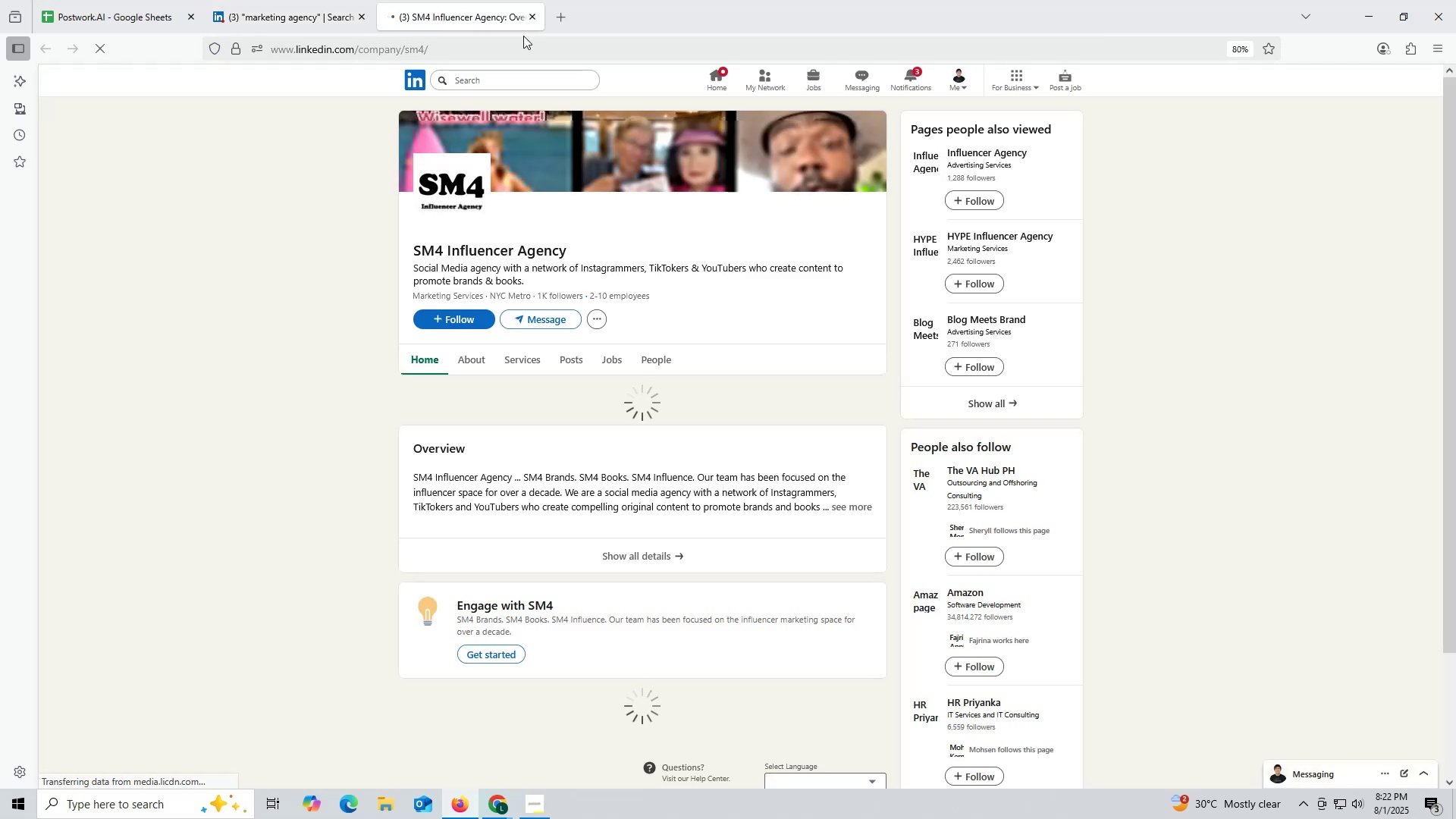 
left_click([568, 20])
 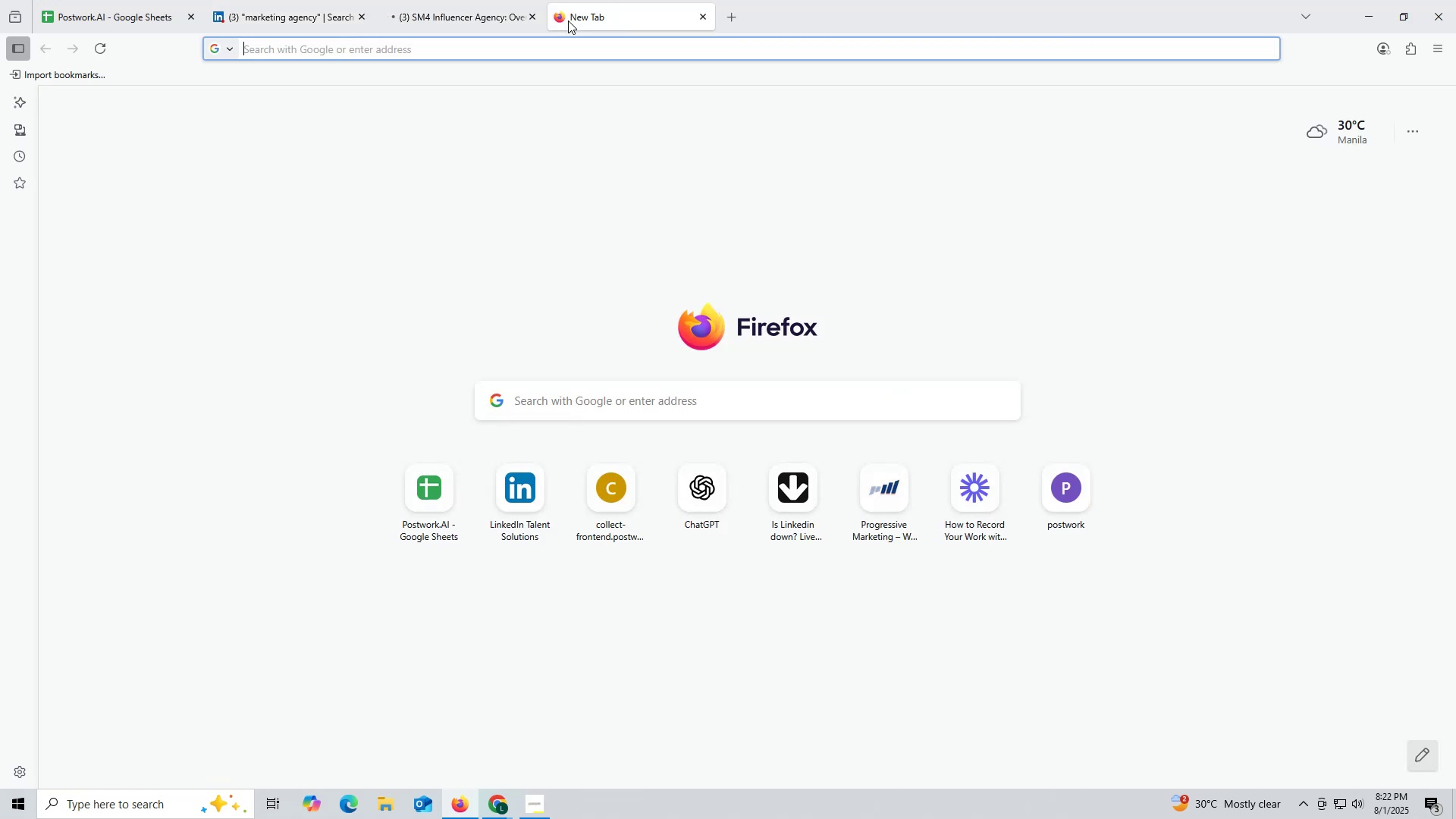 
type(chat)
 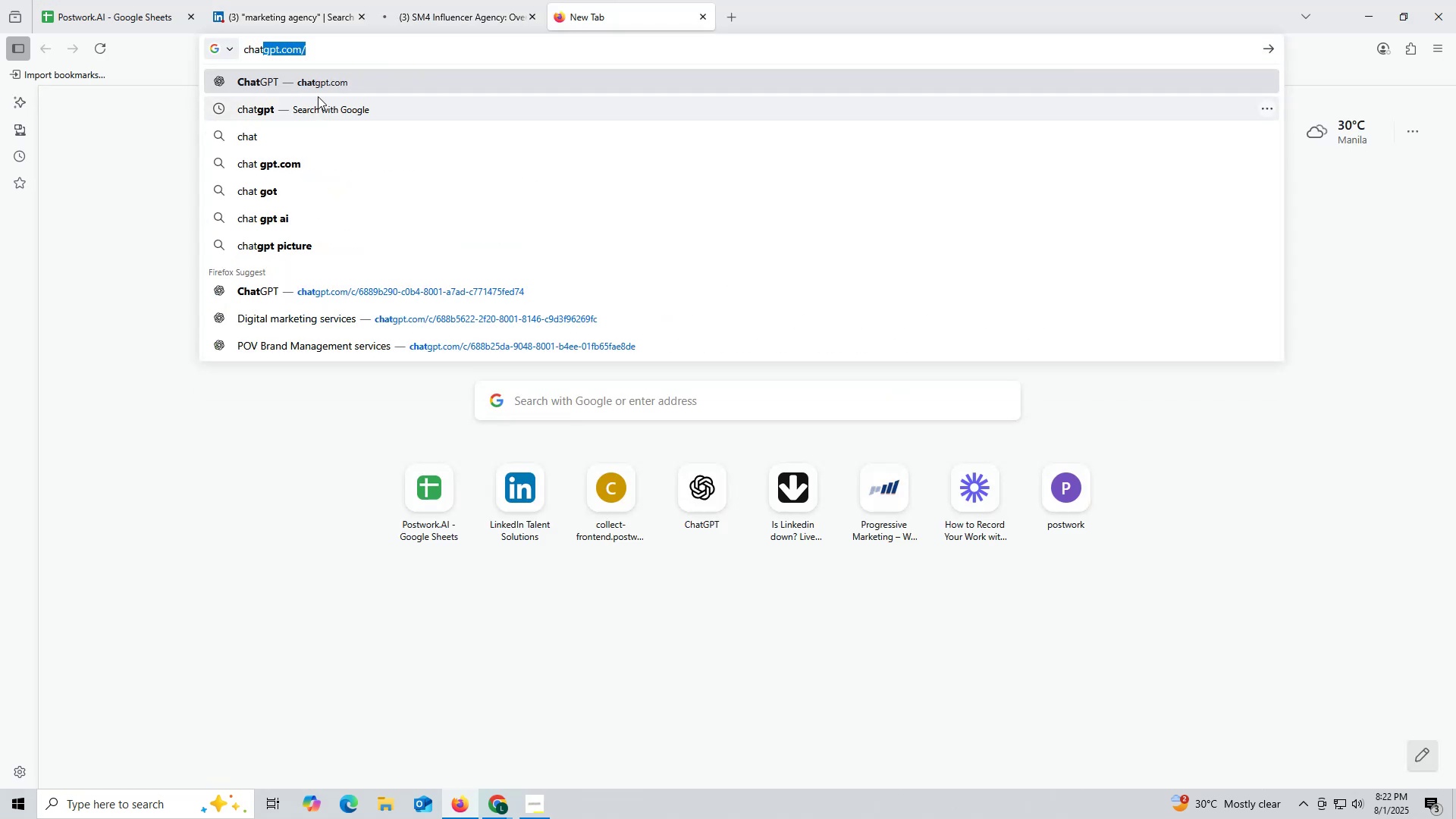 
left_click([318, 86])
 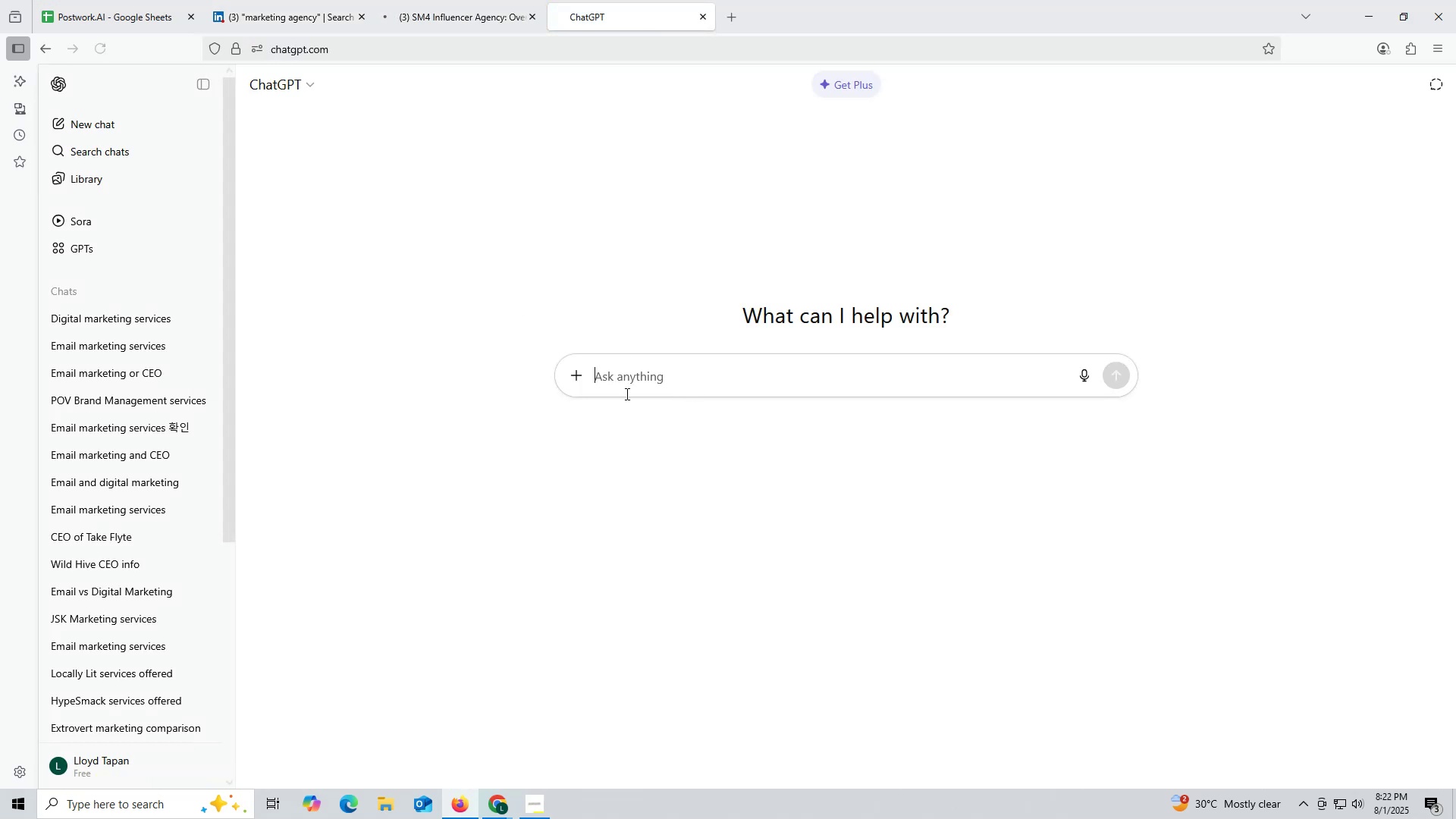 
left_click([441, 16])
 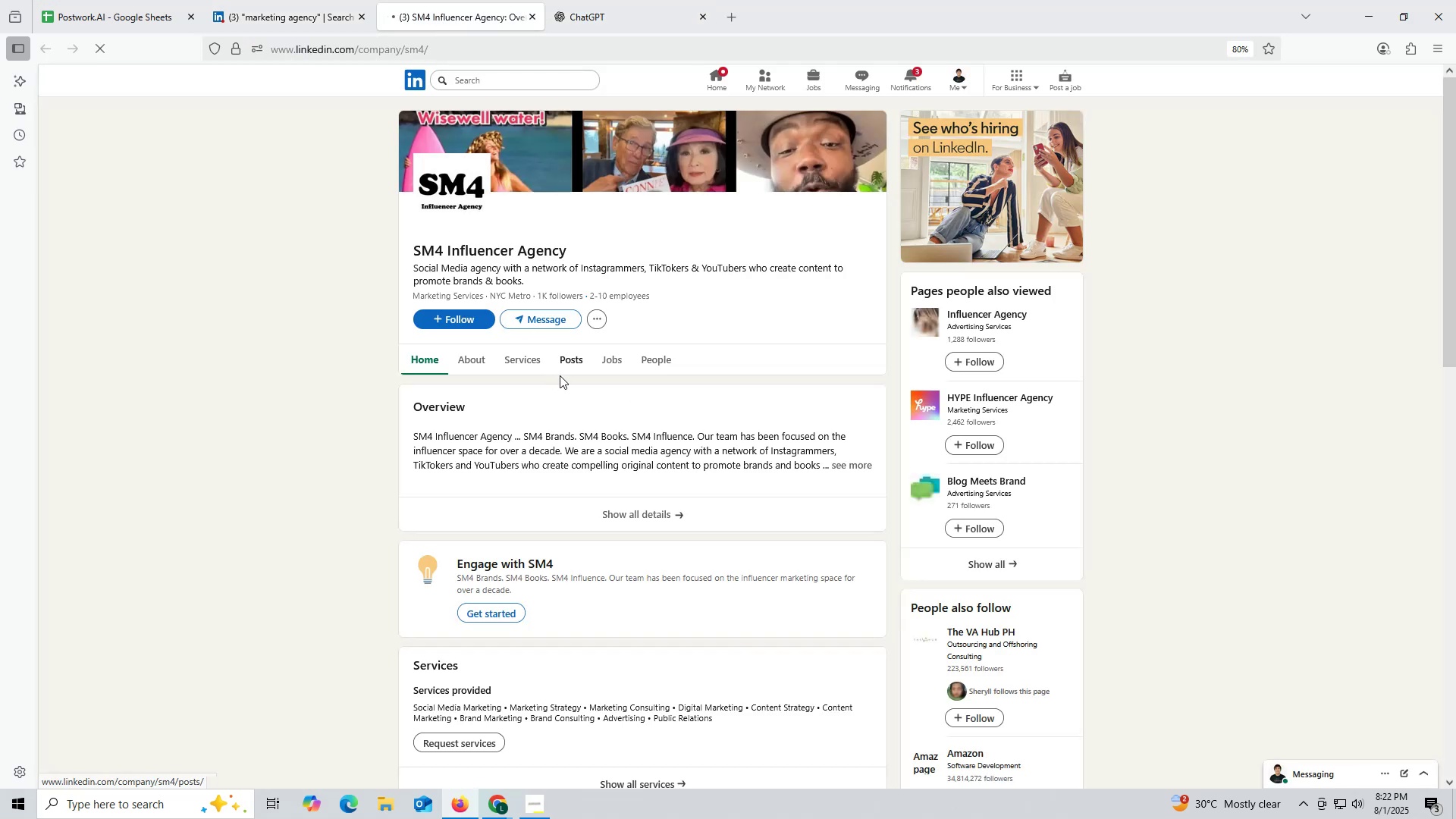 
left_click([573, 359])
 